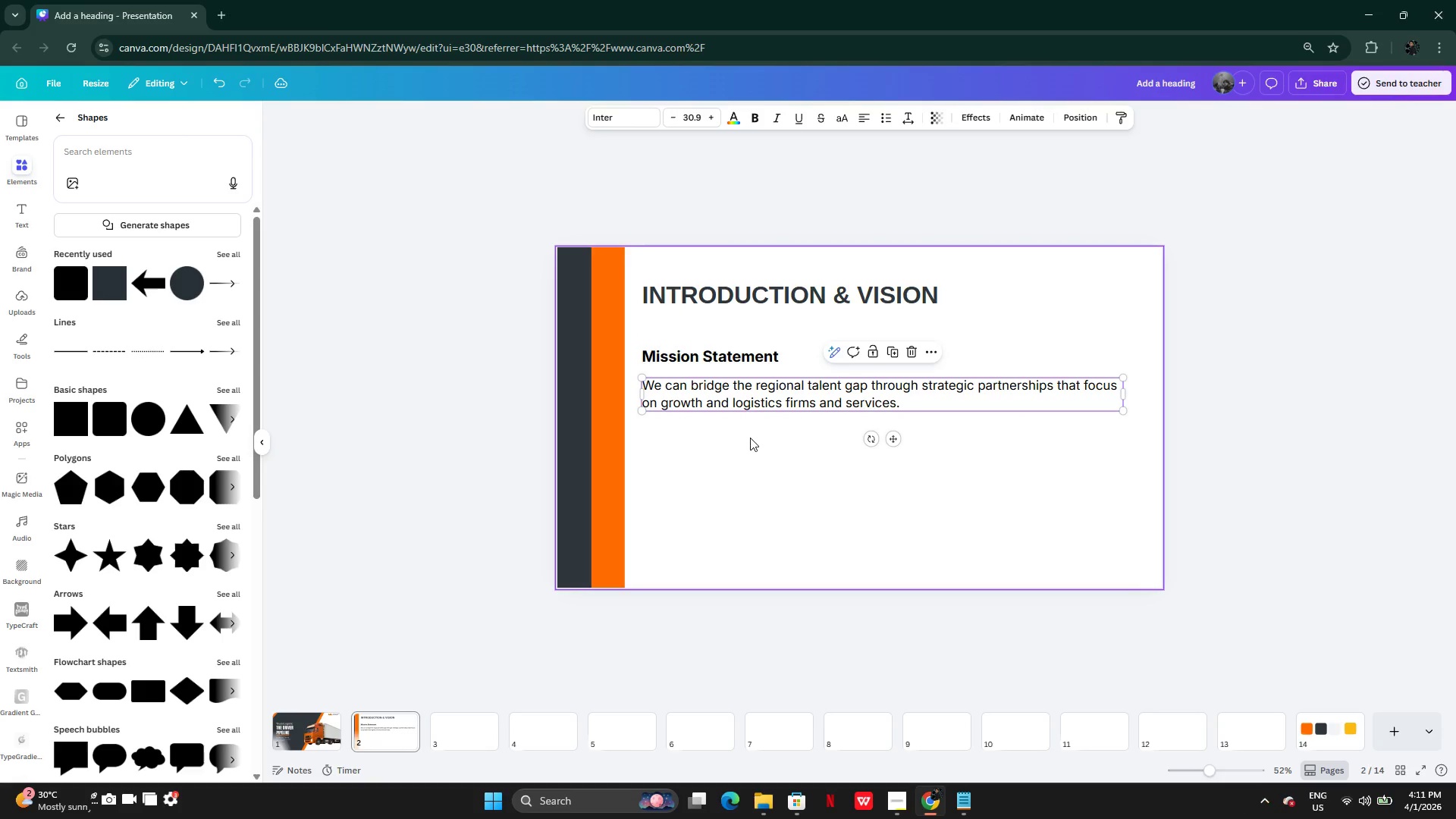 
left_click([750, 438])
 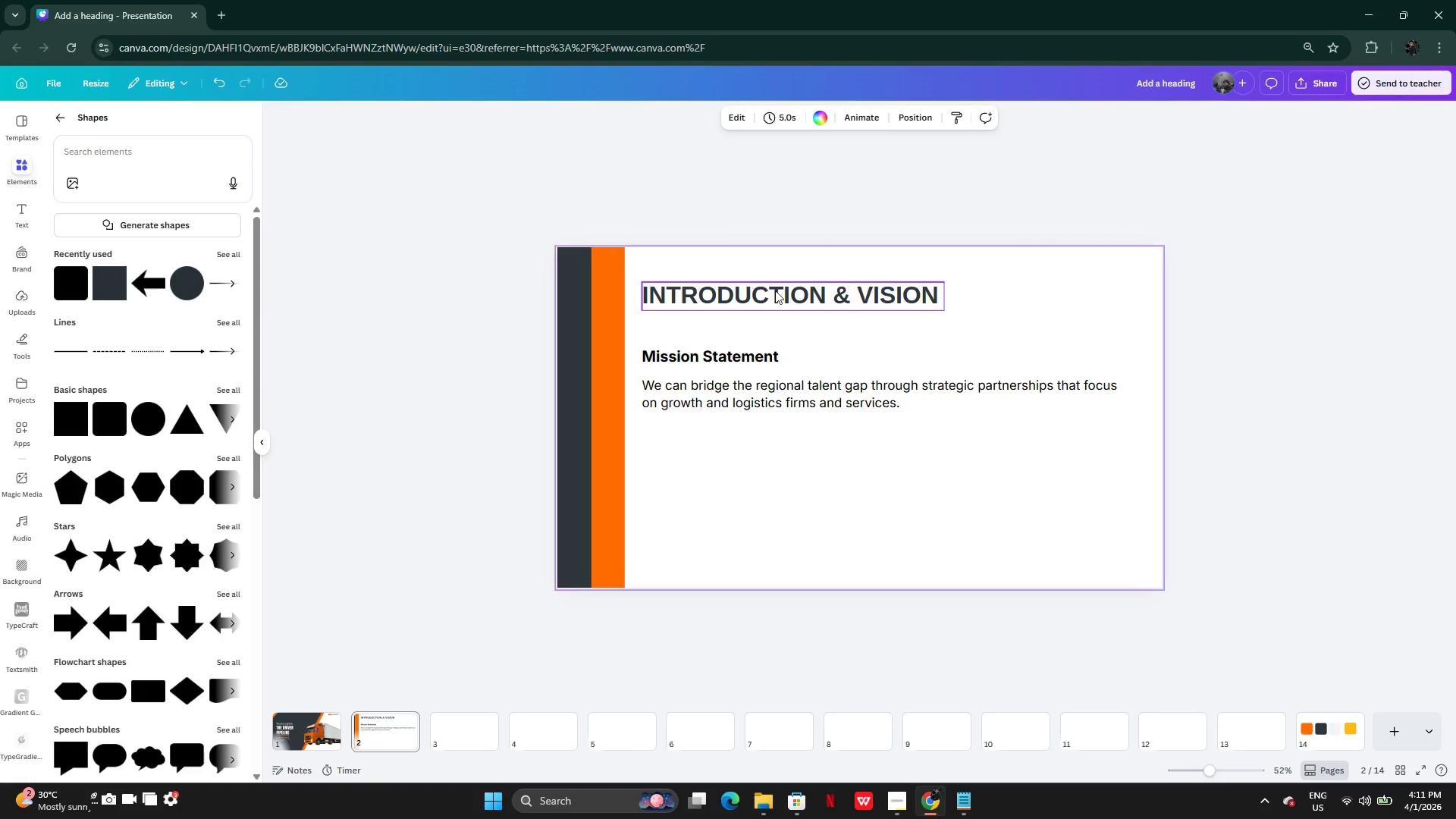 
left_click([779, 281])
 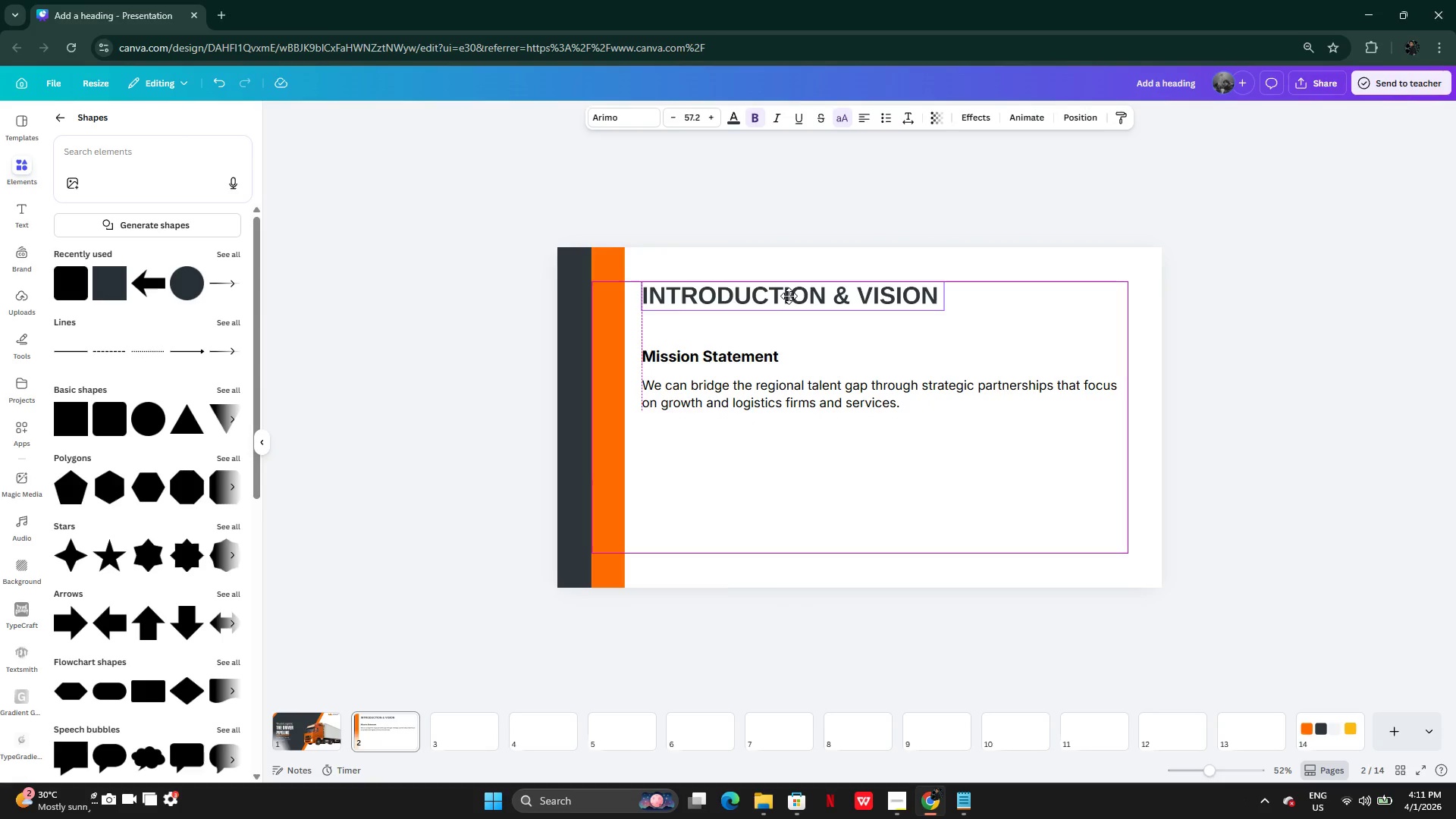 
left_click([709, 508])
 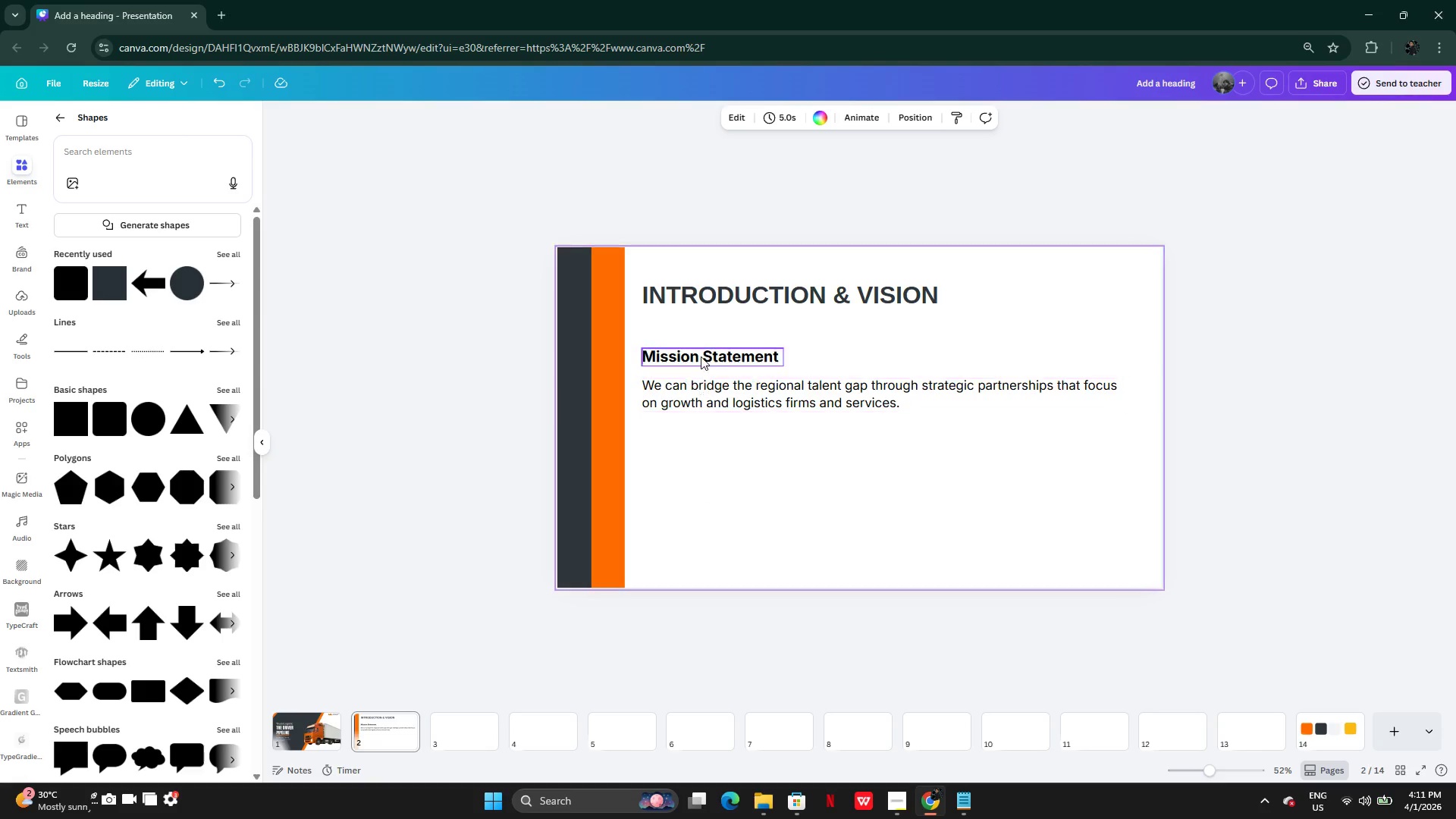 
hold_key(key=AltLeft, duration=0.31)
left_click_drag(start_coordinate=[702, 353], to_coordinate=[695, 392])
 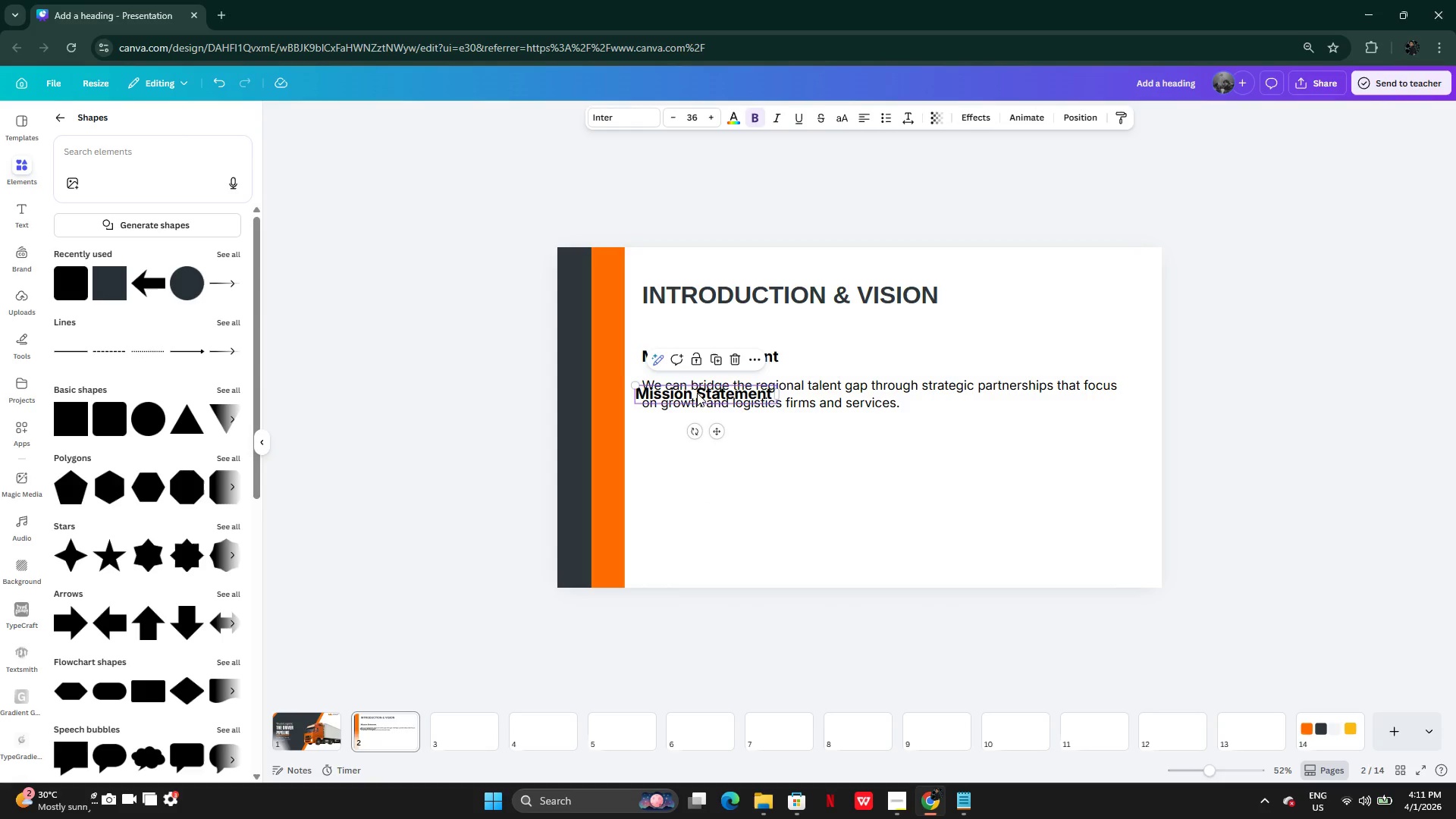 
left_click_drag(start_coordinate=[697, 393], to_coordinate=[702, 447])
 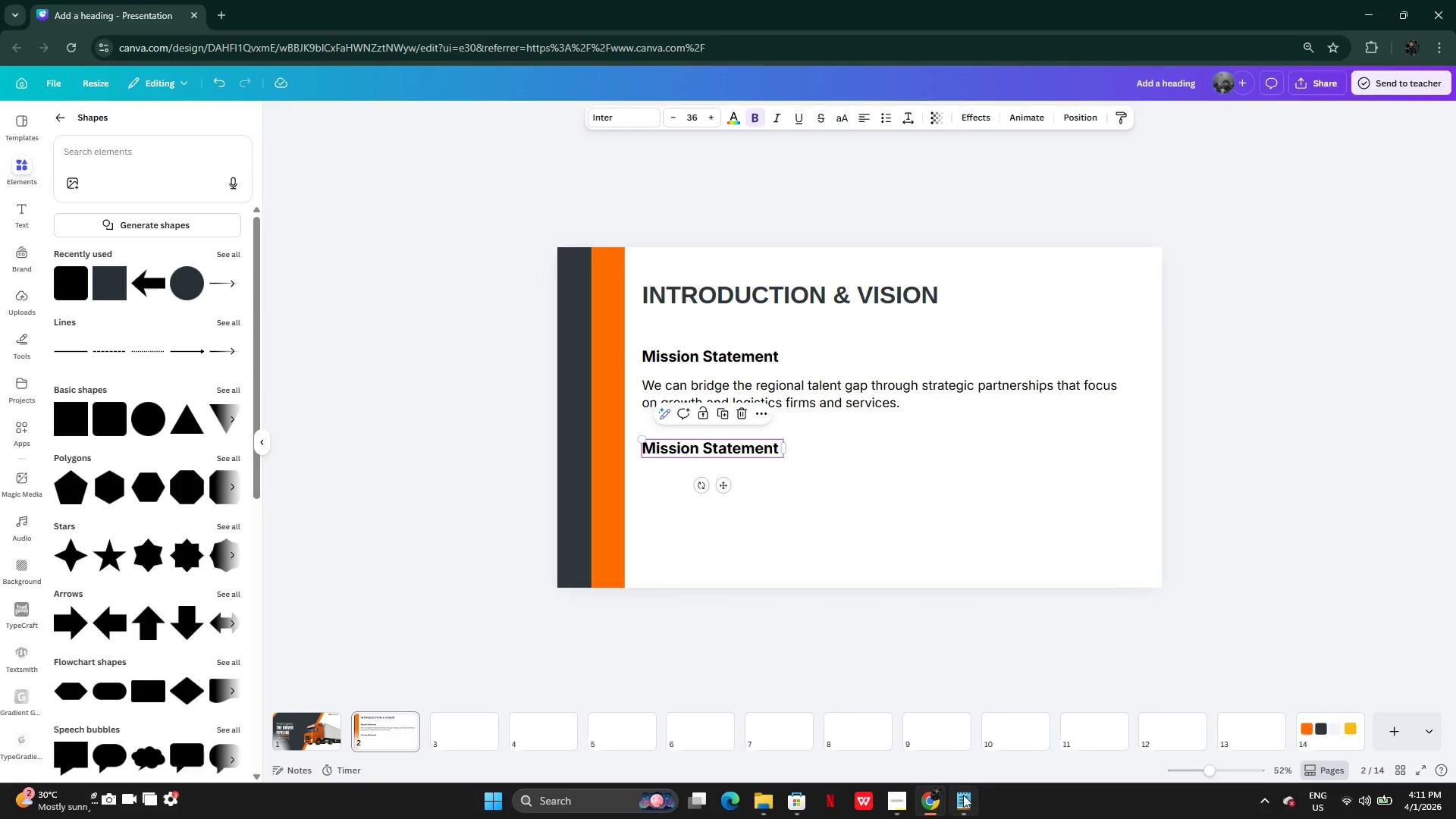 
left_click([964, 797])
 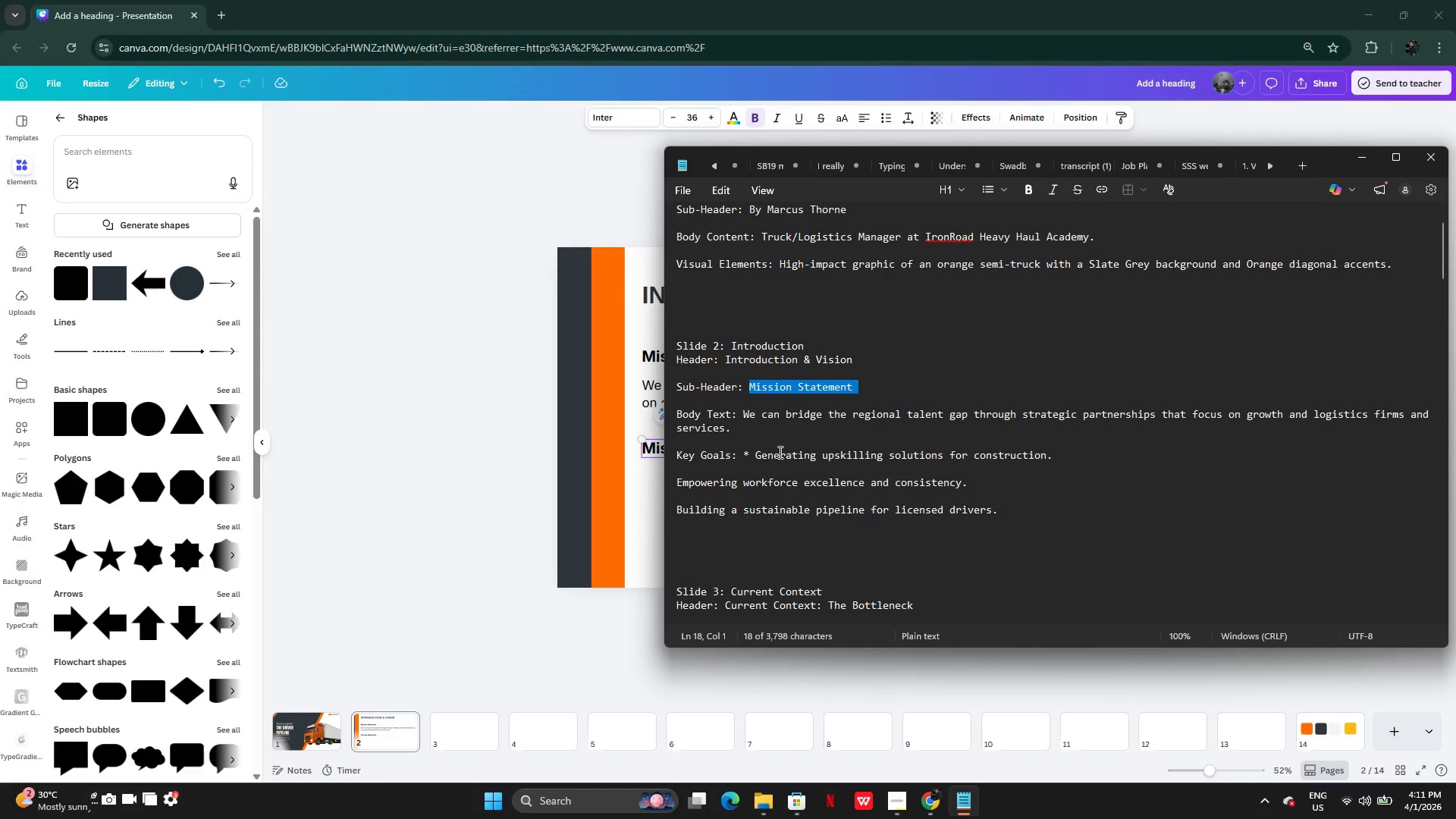 
left_click([779, 452])
 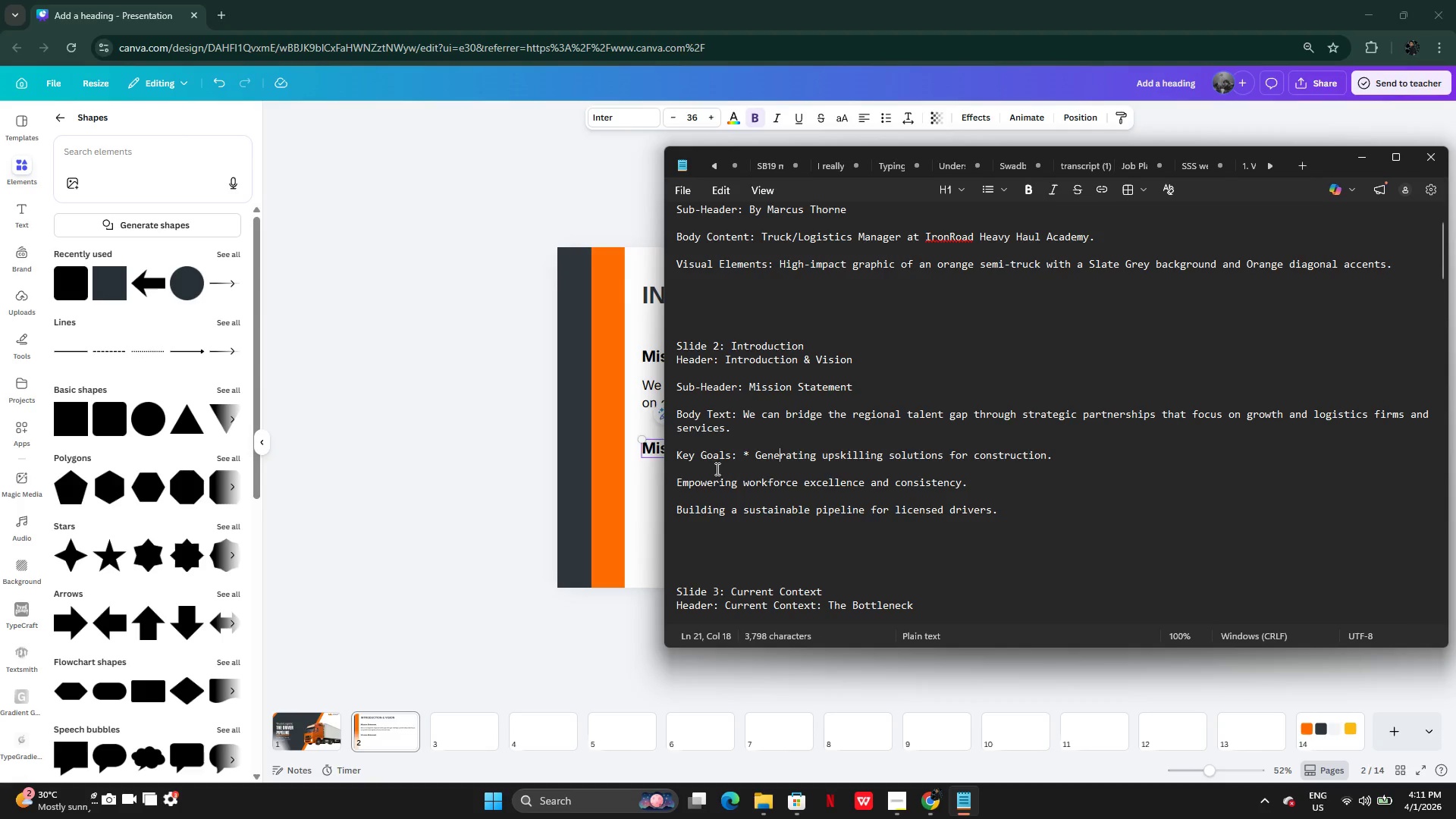 
left_click_drag(start_coordinate=[676, 455], to_coordinate=[731, 460])
 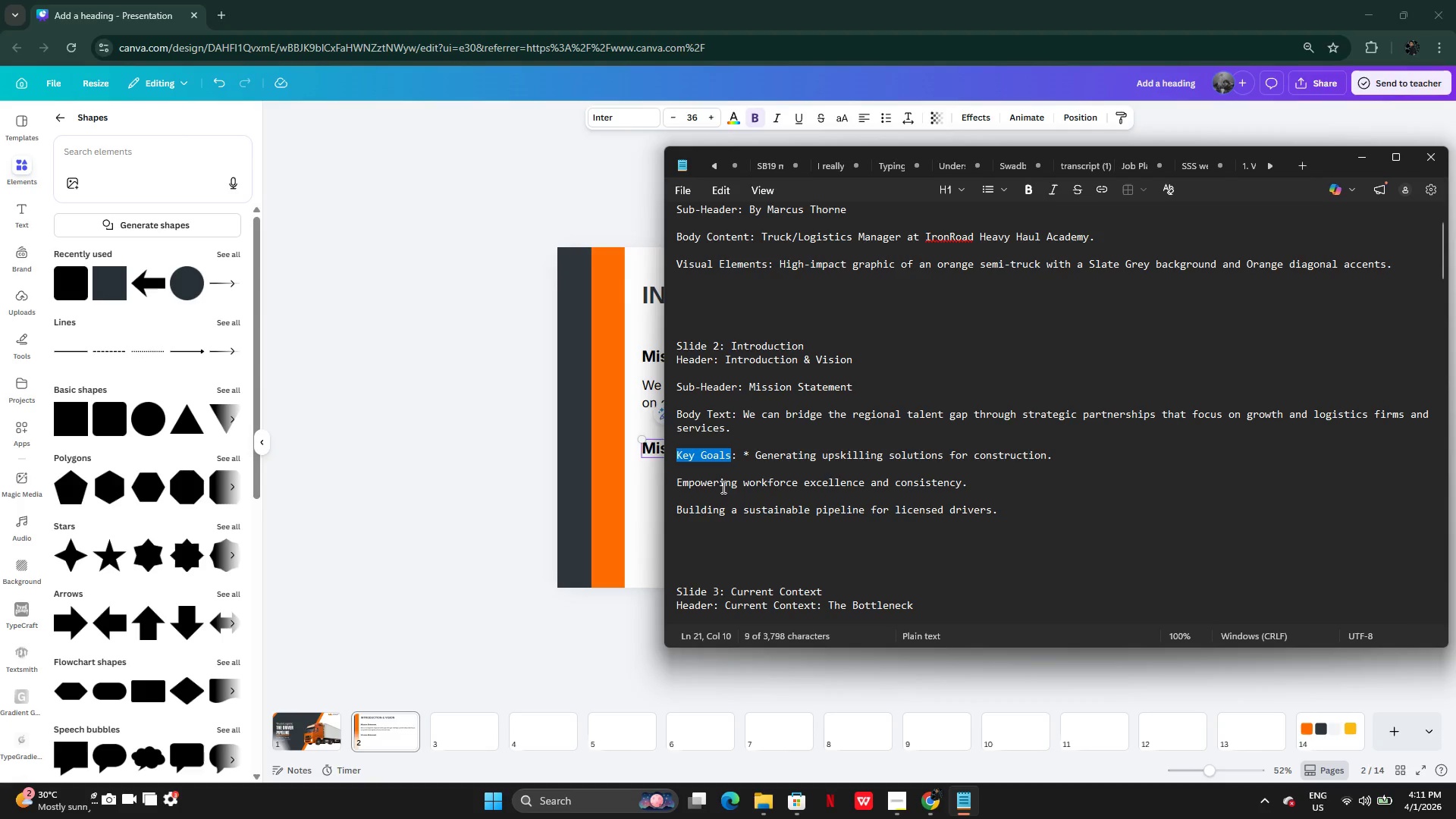 
key(Control+C)
 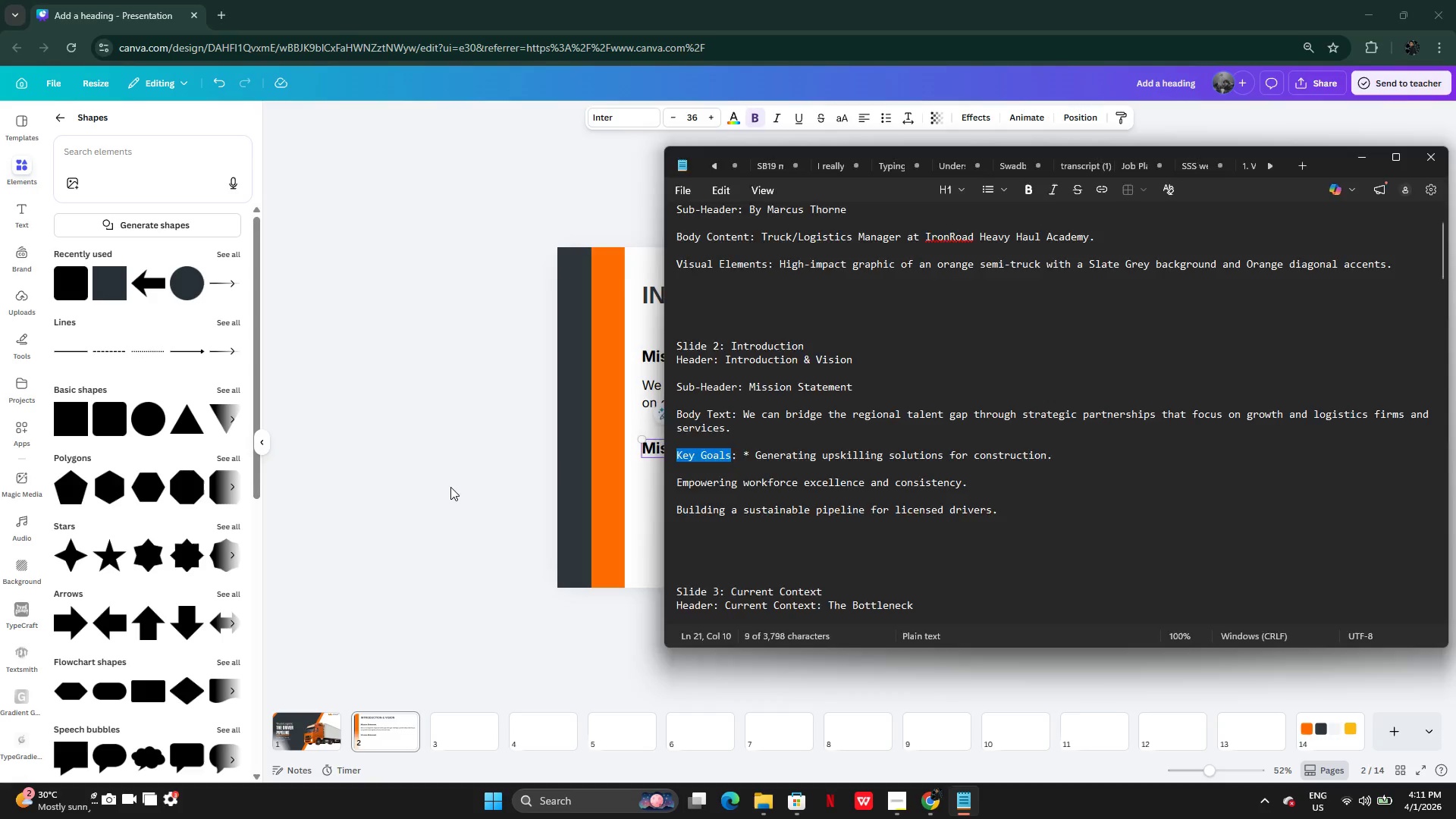 
left_click([450, 487])
 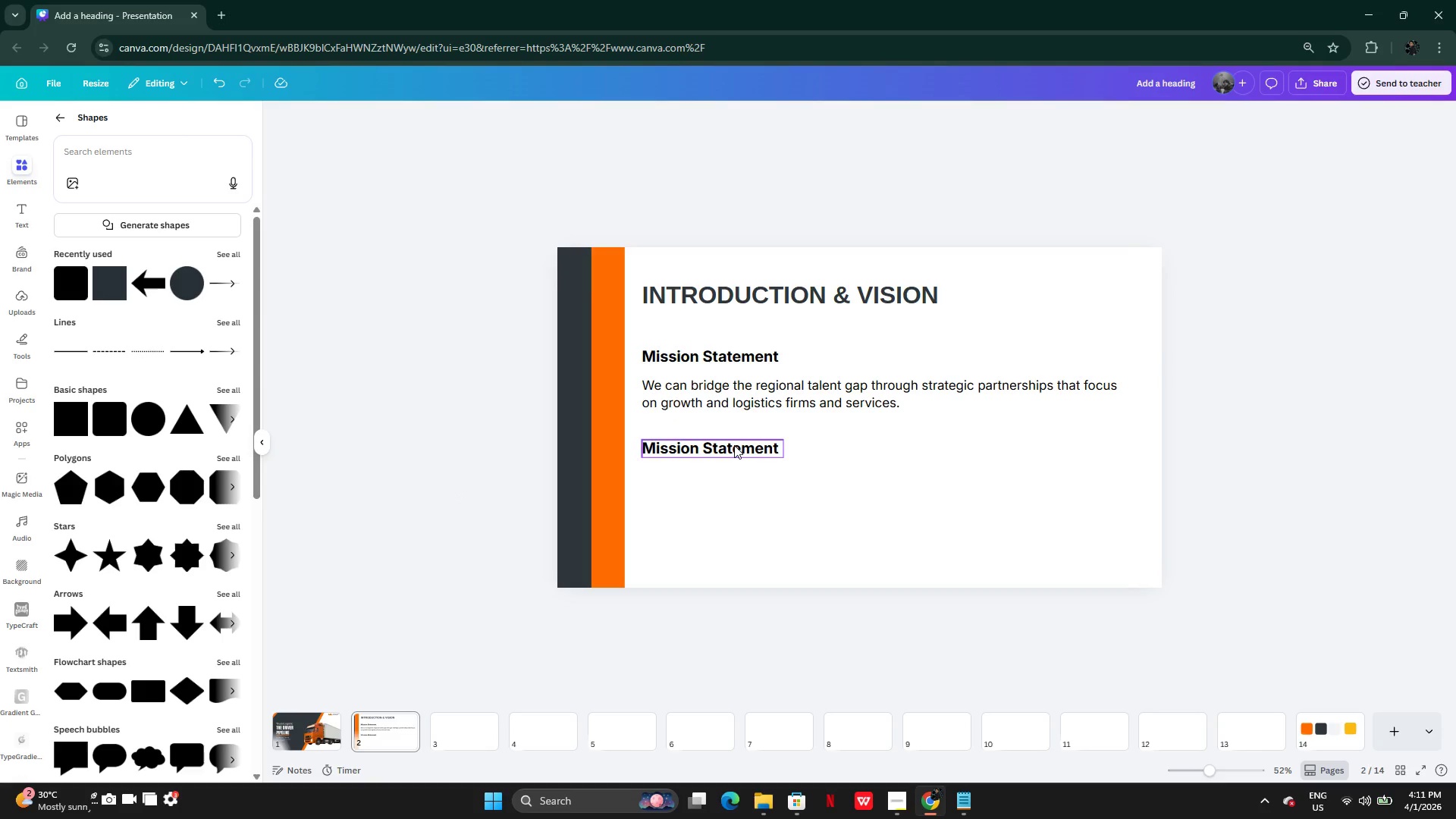 
double_click([734, 445])
 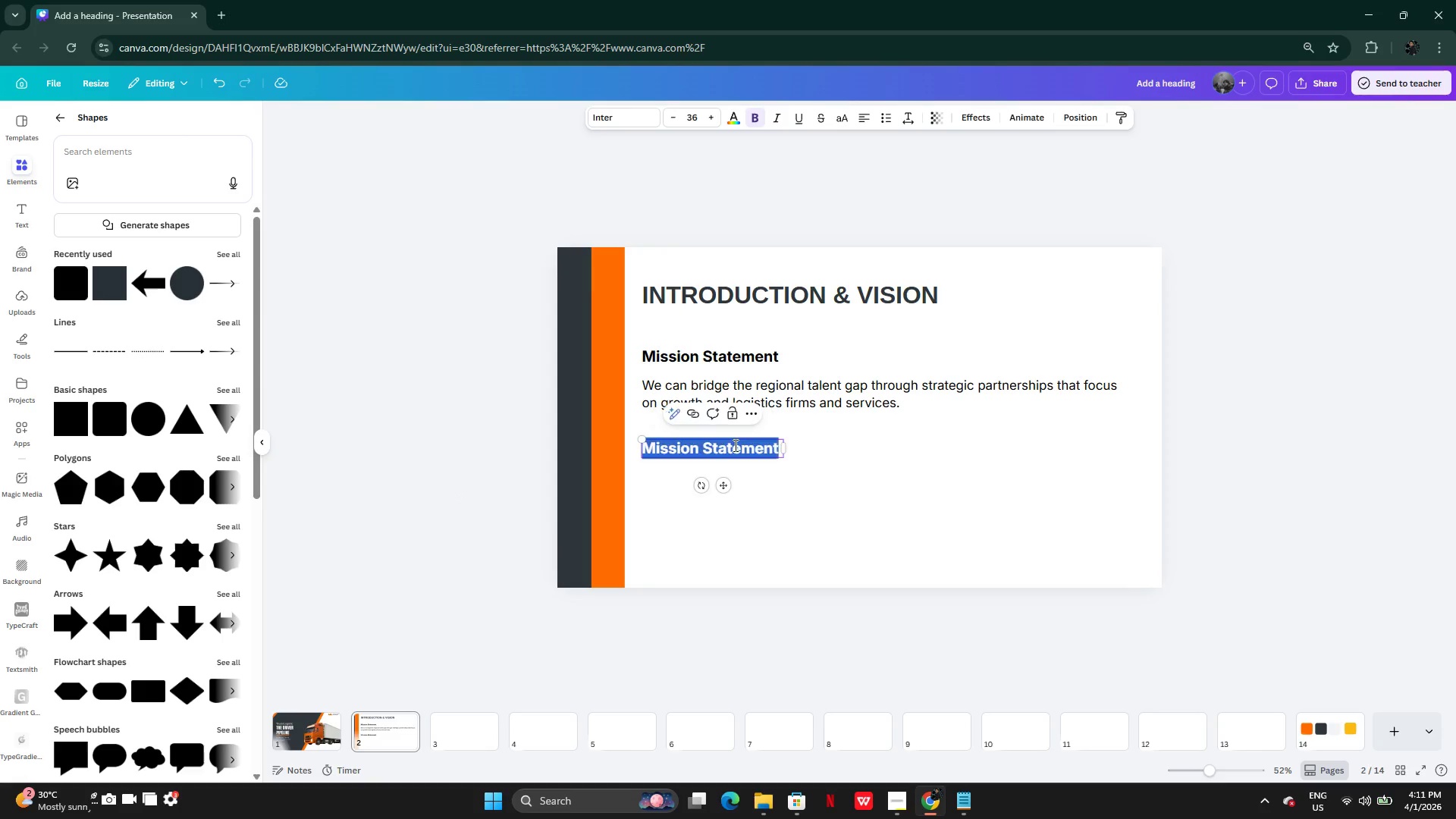 
key(Control+V)
 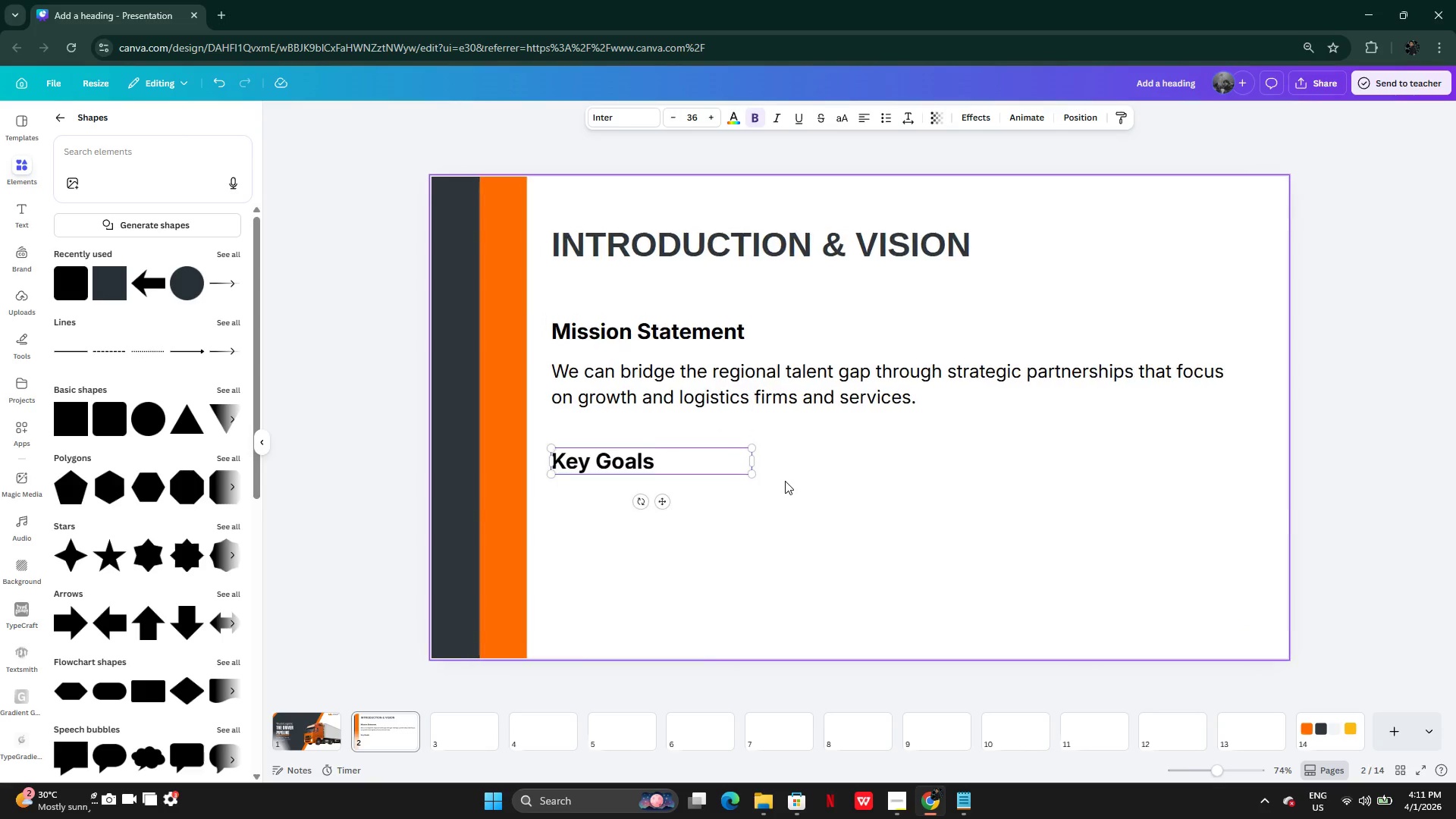 
left_click([764, 496])
 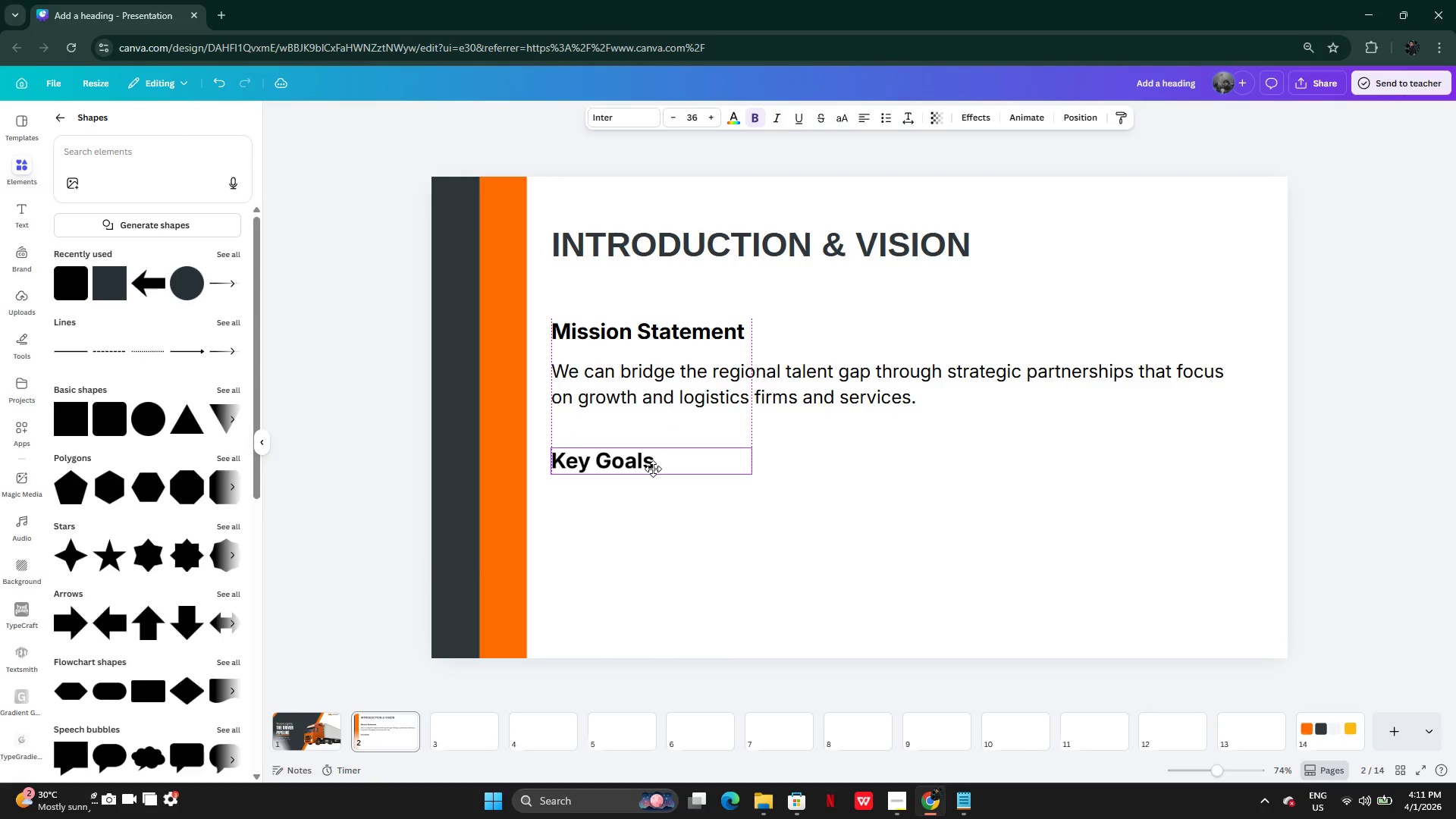 
left_click([714, 394])
 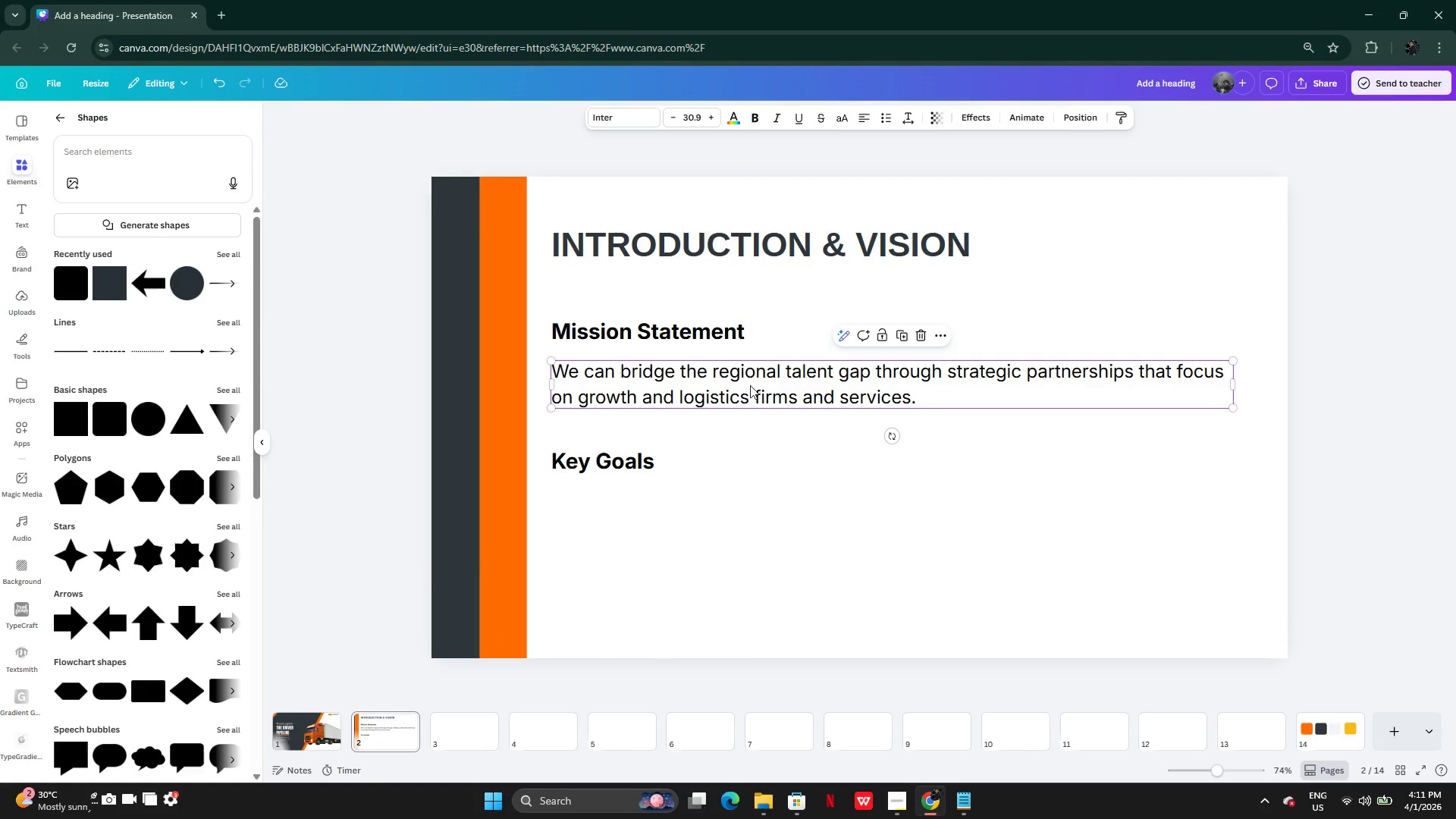 
key(Alt+AltLeft)
 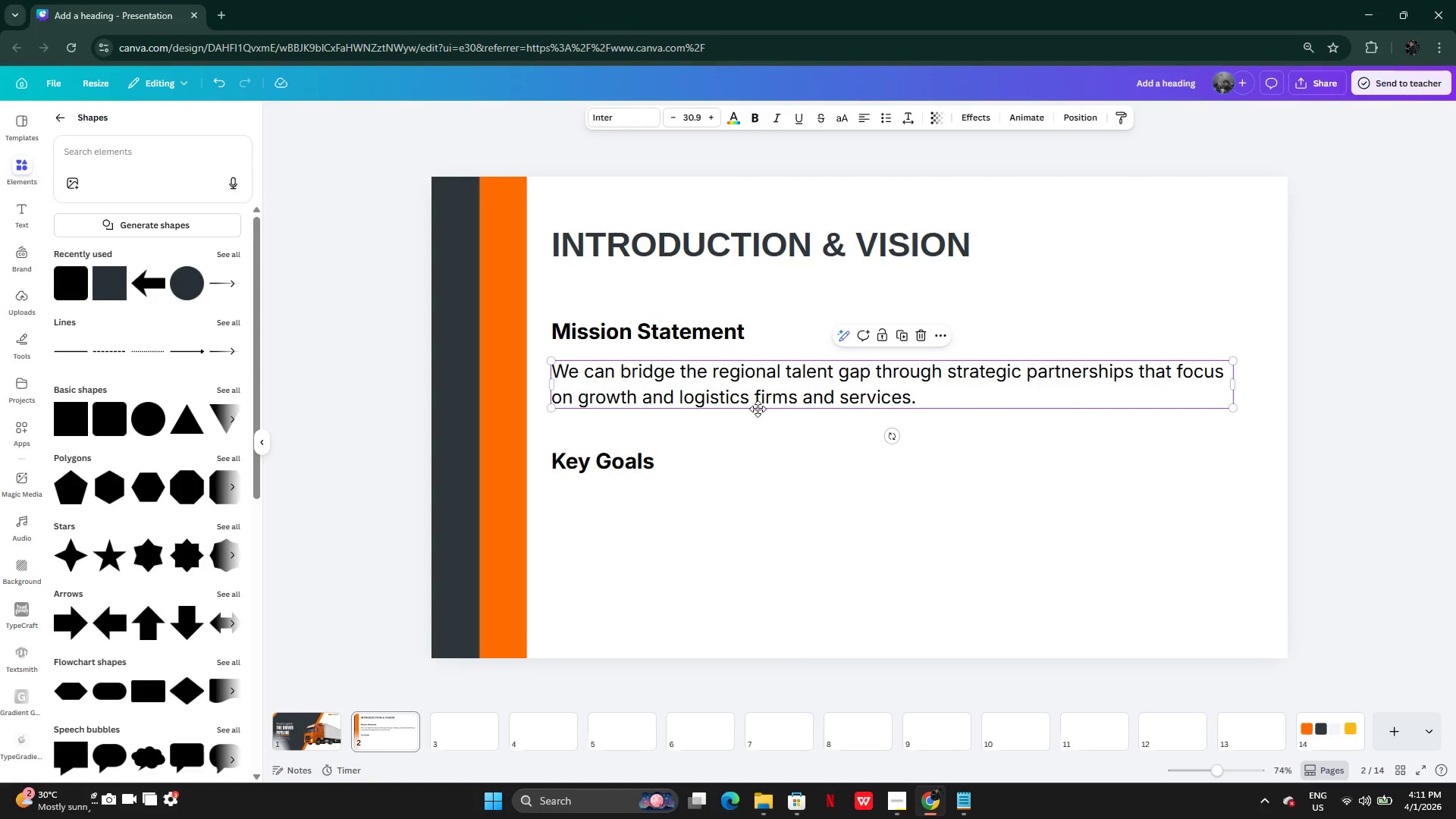 
left_click_drag(start_coordinate=[765, 384], to_coordinate=[755, 438])
 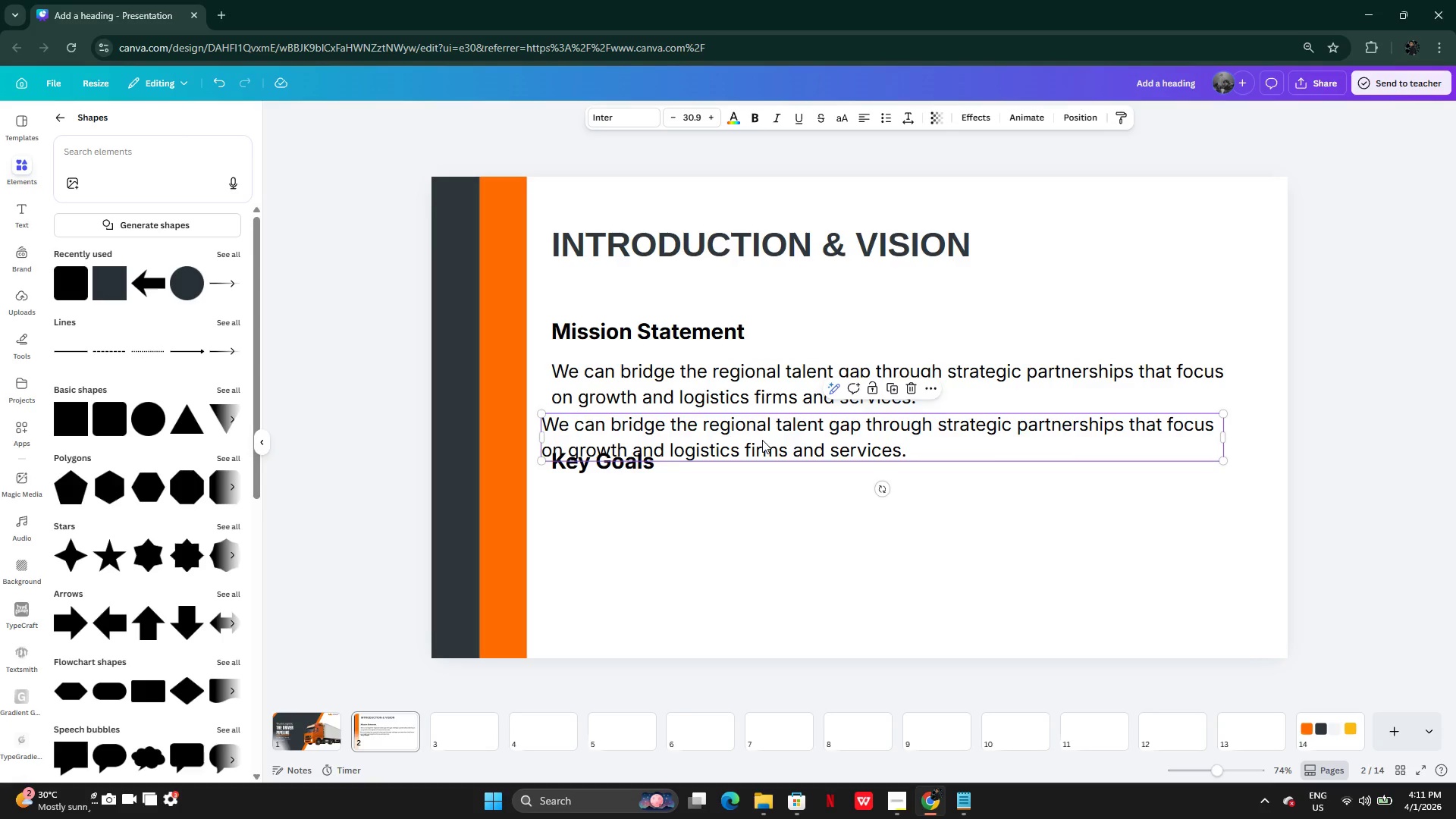 
left_click_drag(start_coordinate=[762, 440], to_coordinate=[773, 518])
 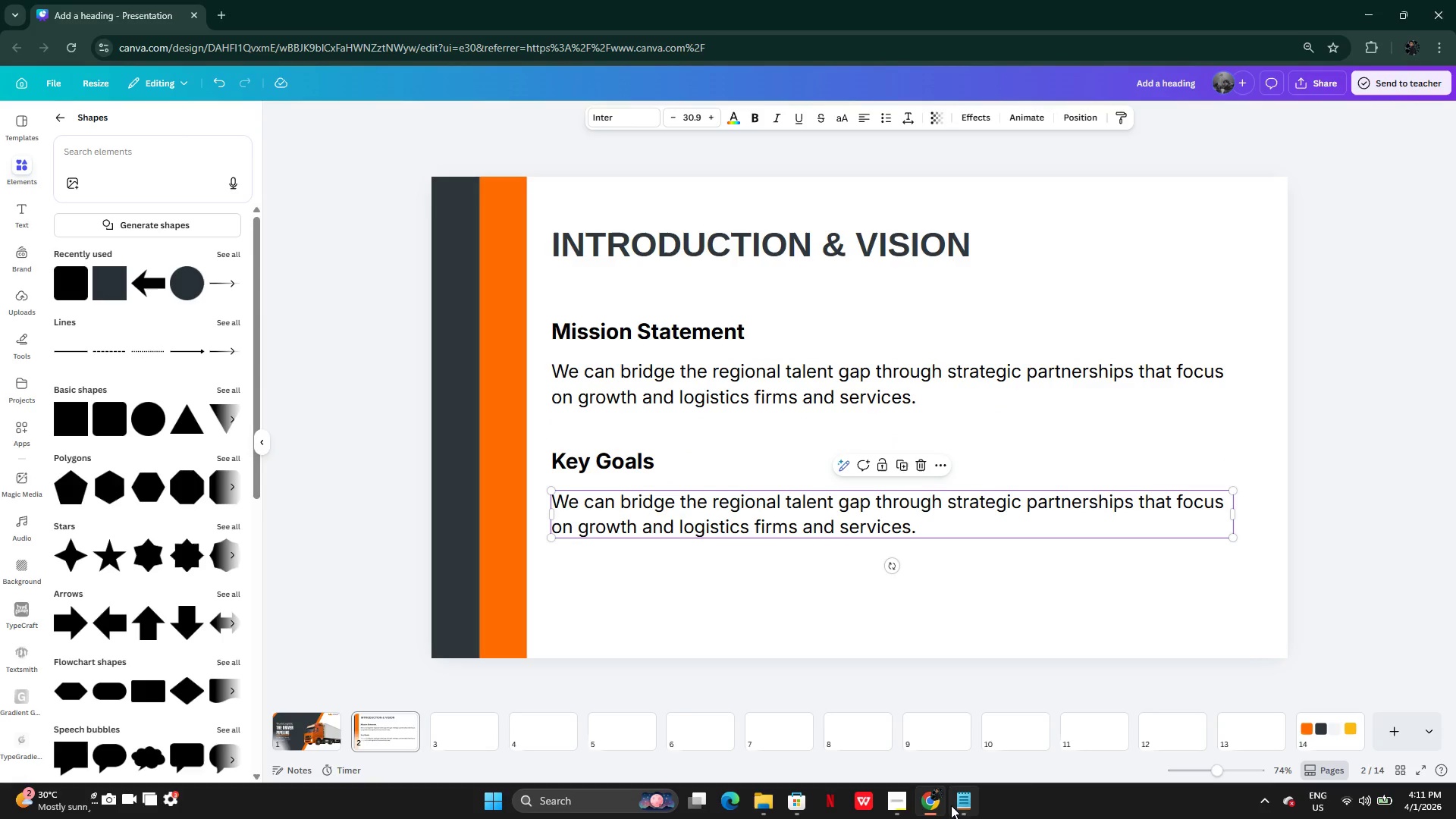 
left_click([968, 804])
 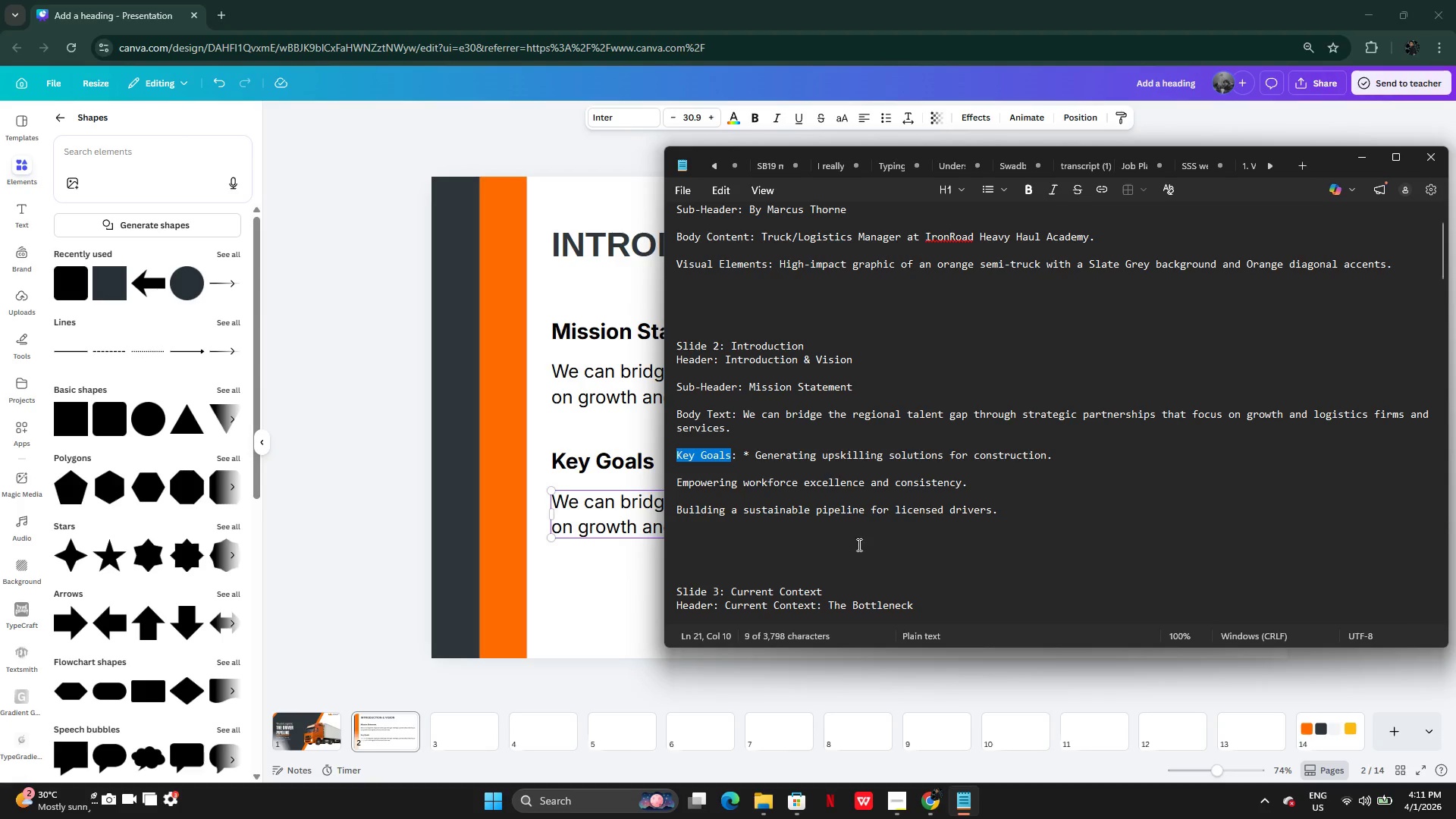 
left_click([833, 511])
 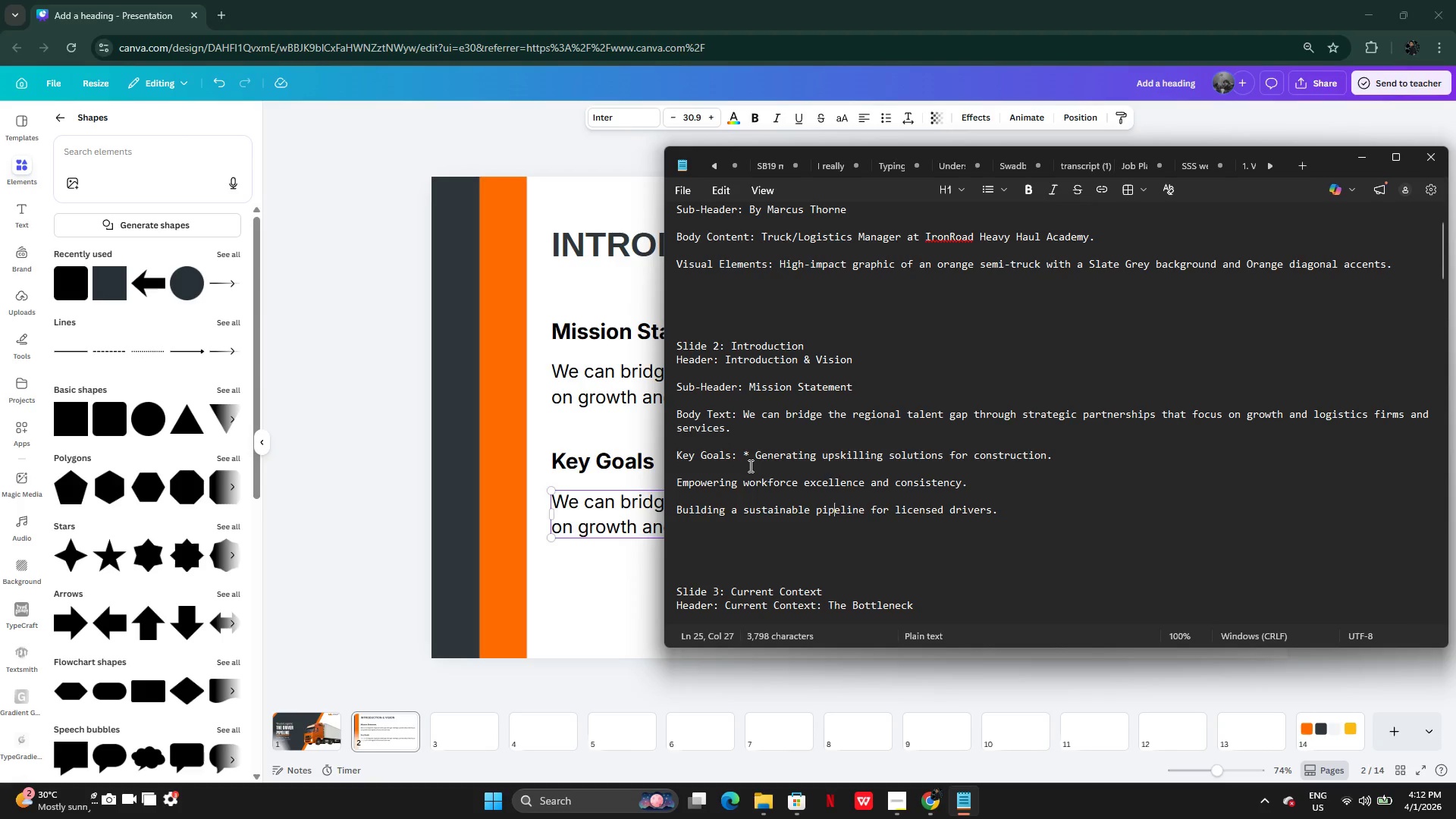 
left_click_drag(start_coordinate=[746, 459], to_coordinate=[1011, 522])
 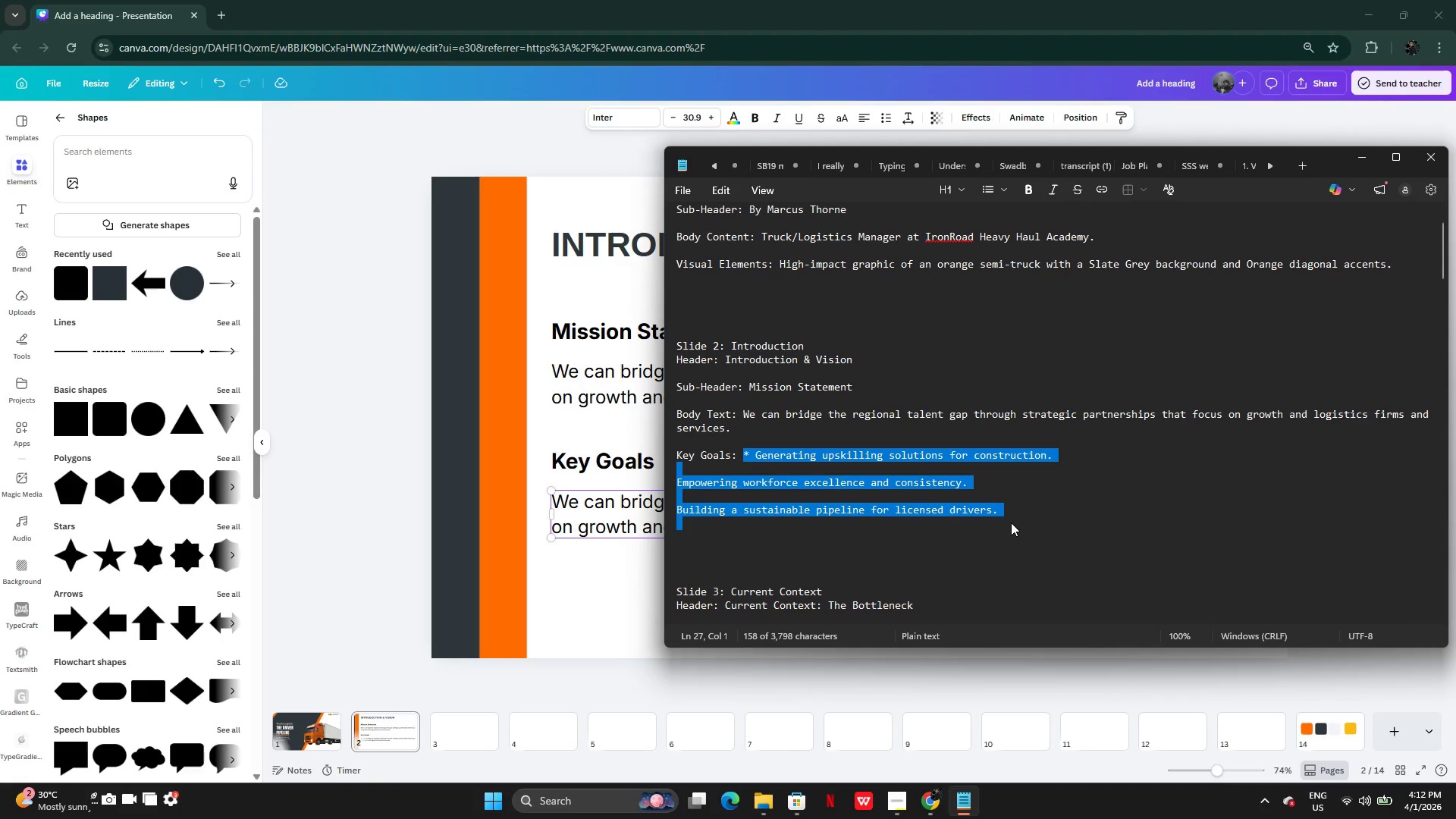 
key(Control+C)
 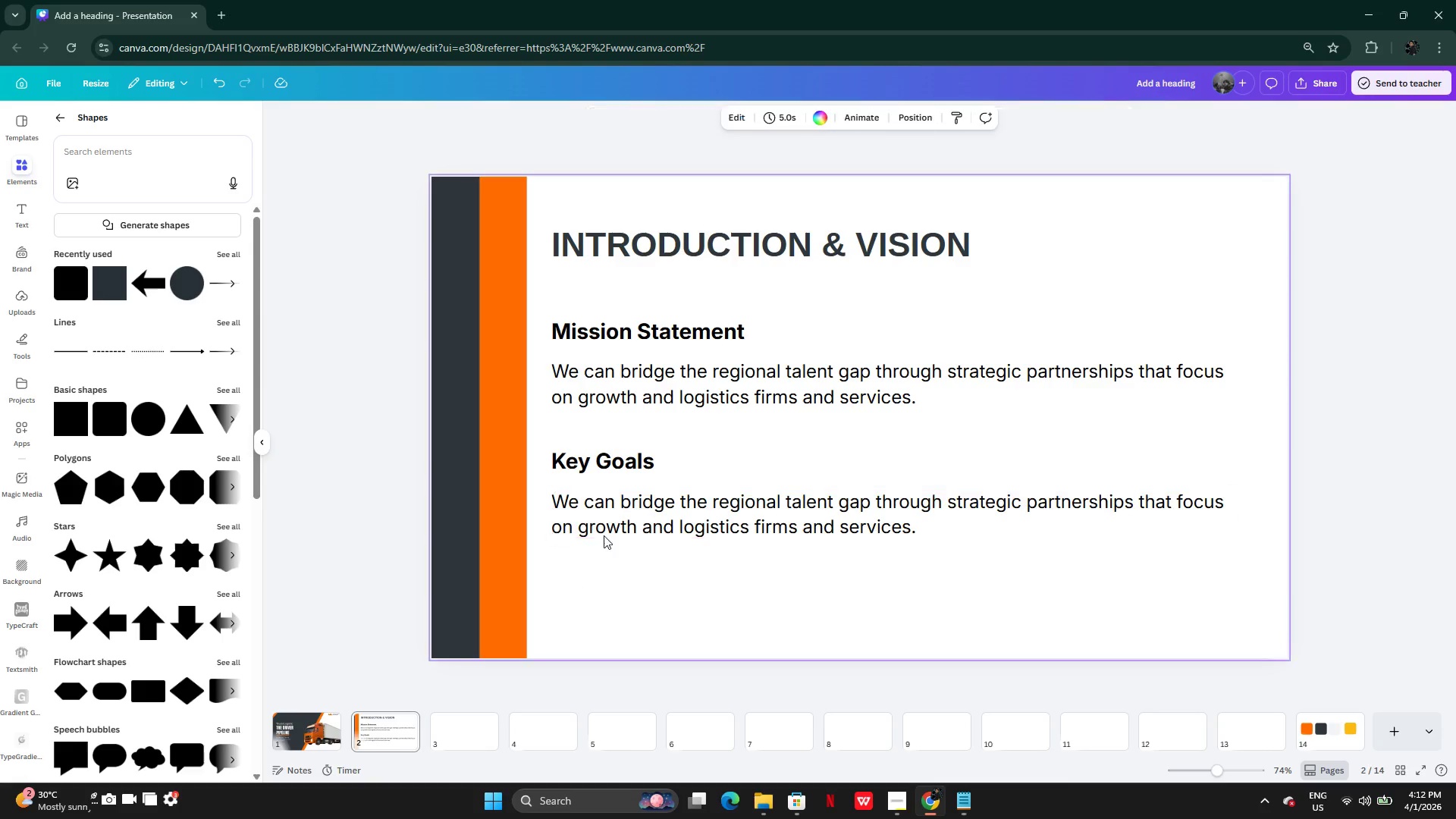 
double_click([627, 516])
 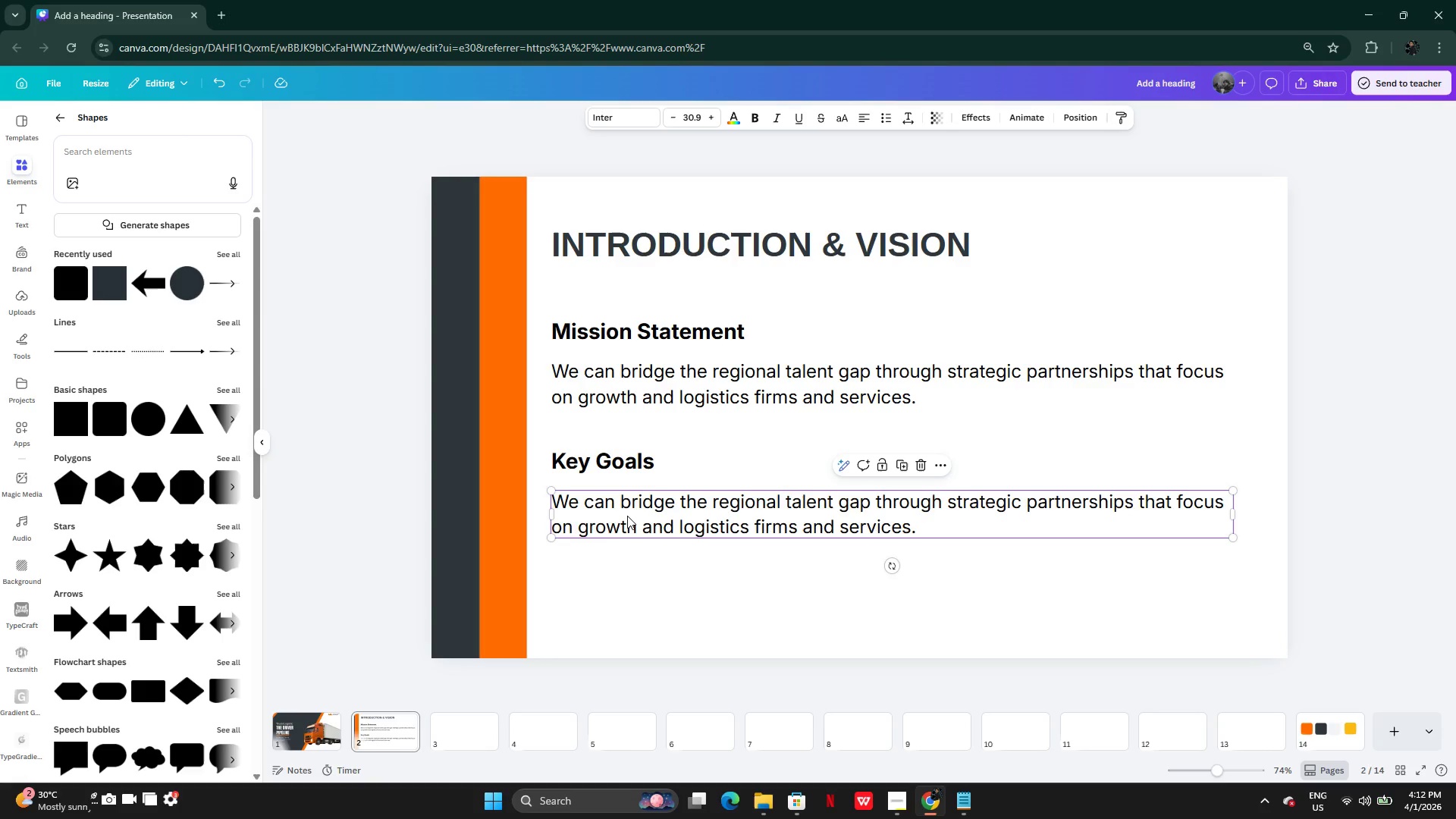 
triple_click([627, 516])
 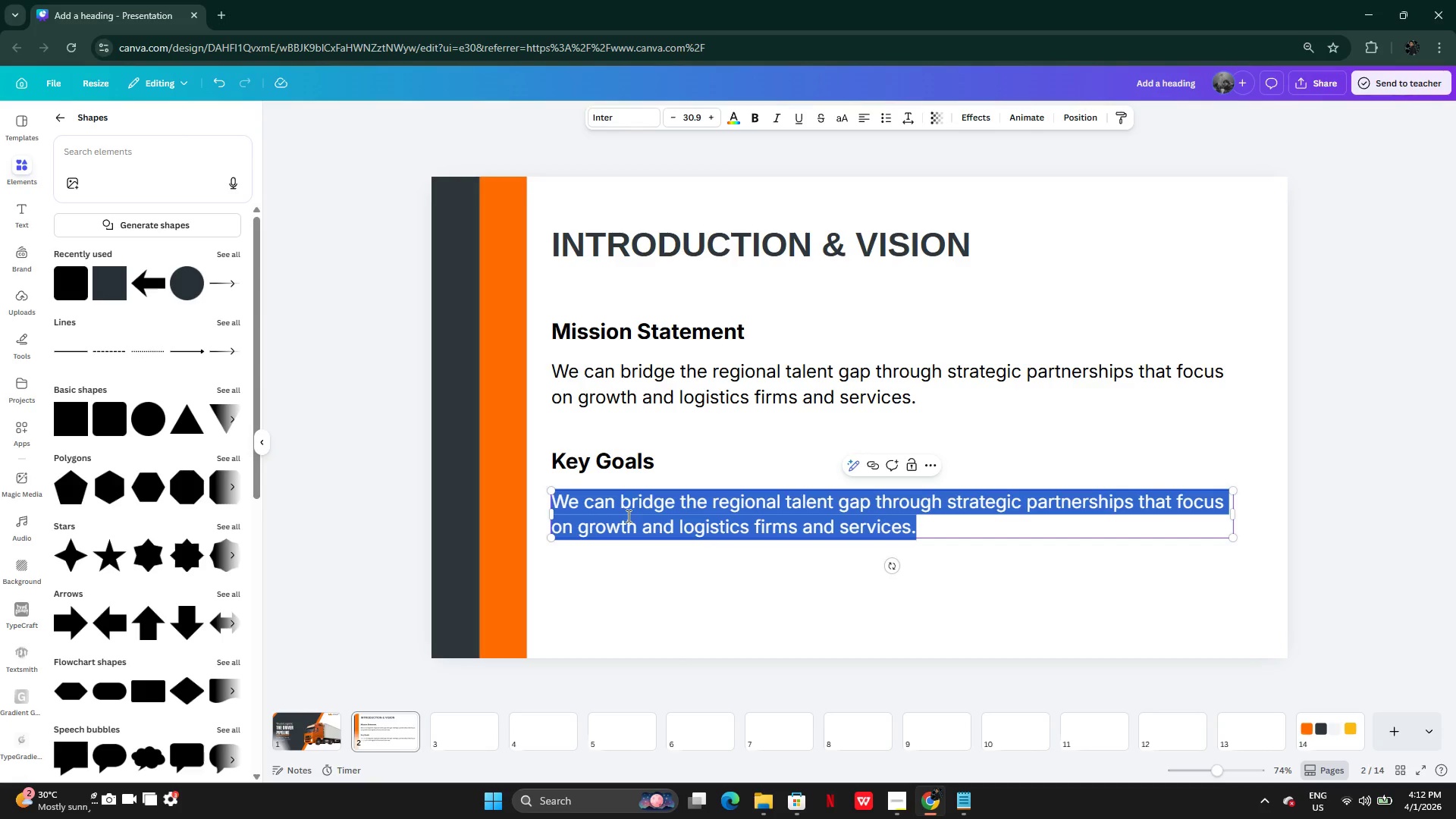 
key(Control+V)
 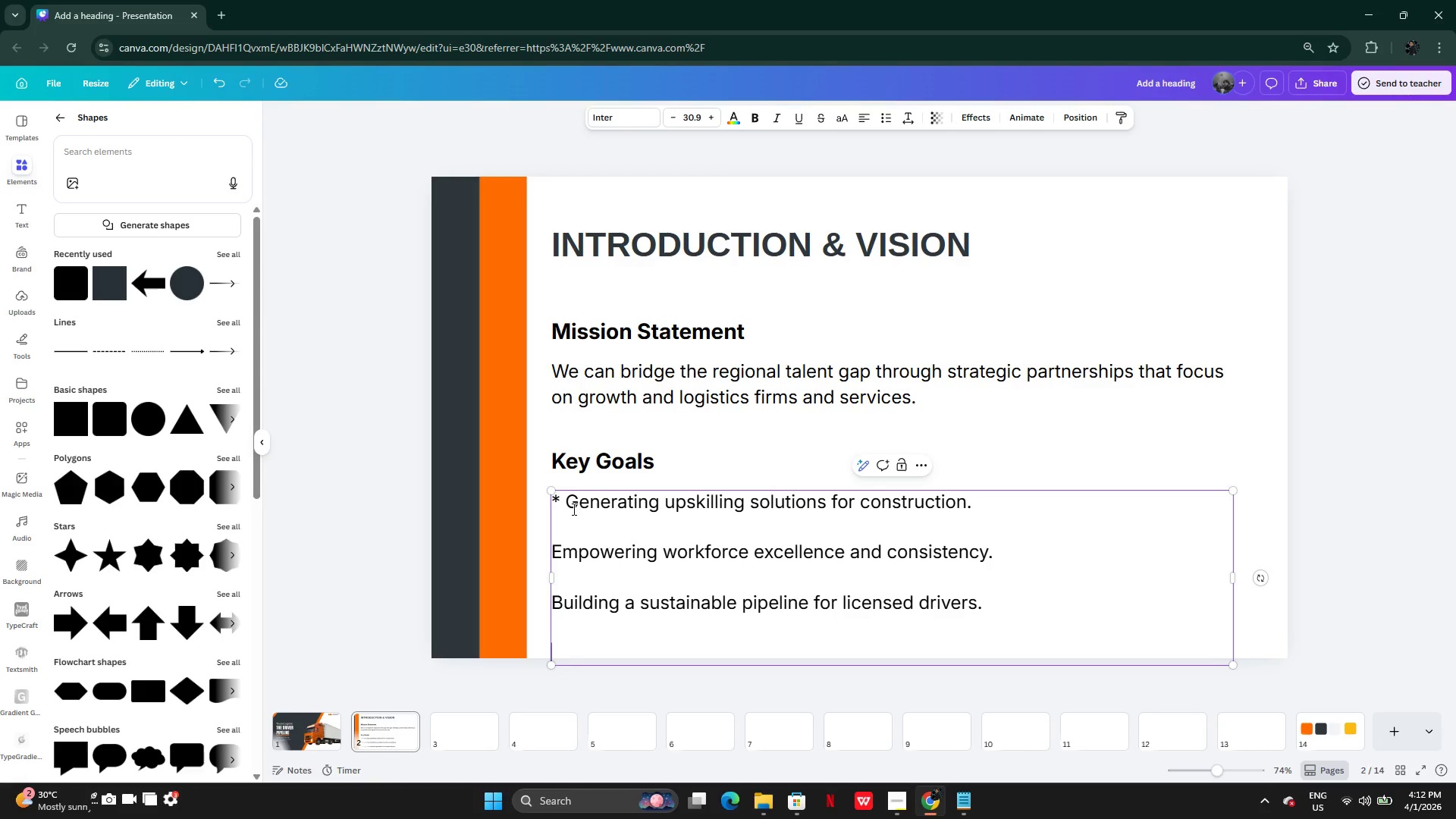 
left_click([570, 505])
 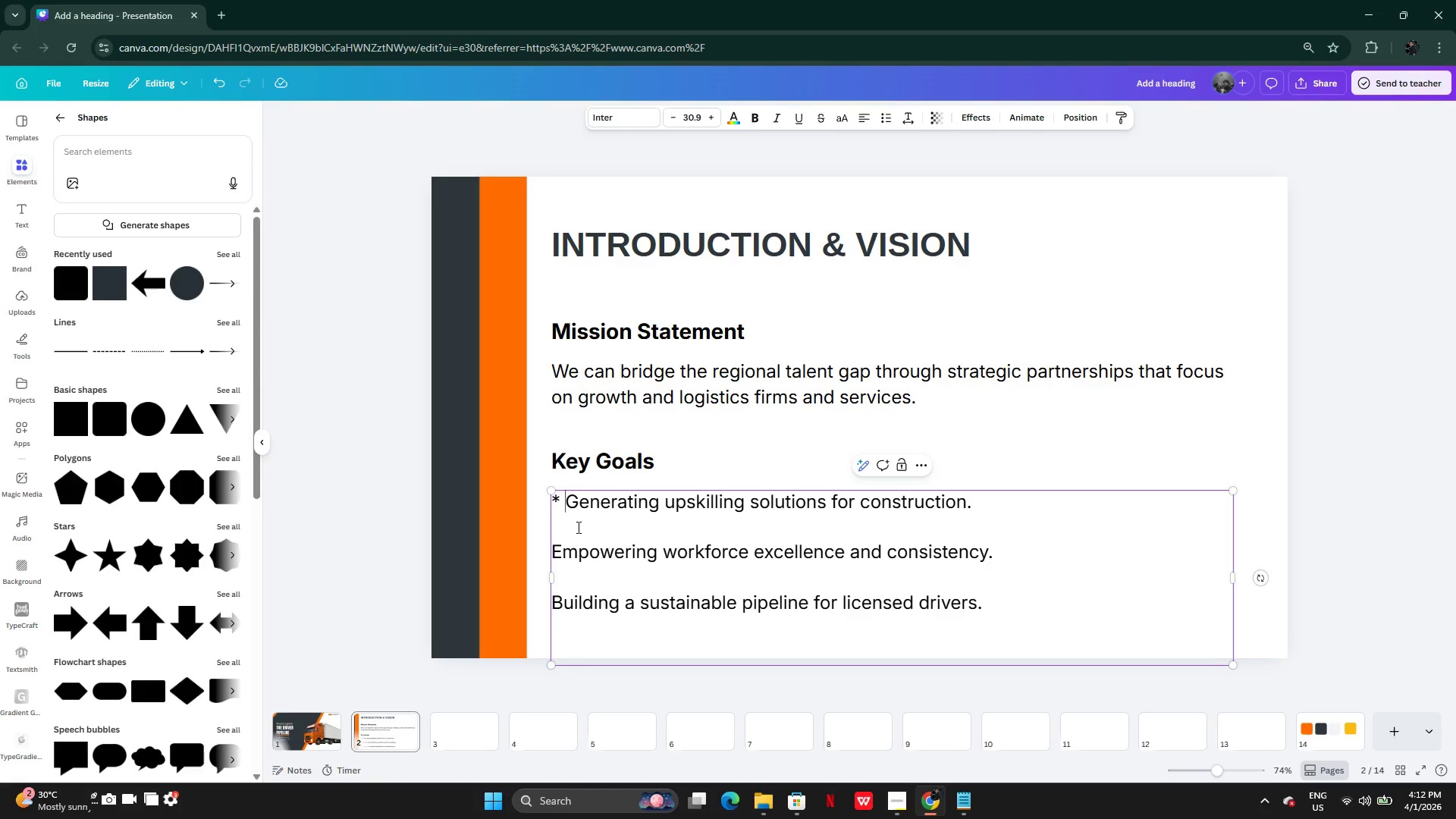 
key(Backspace)
 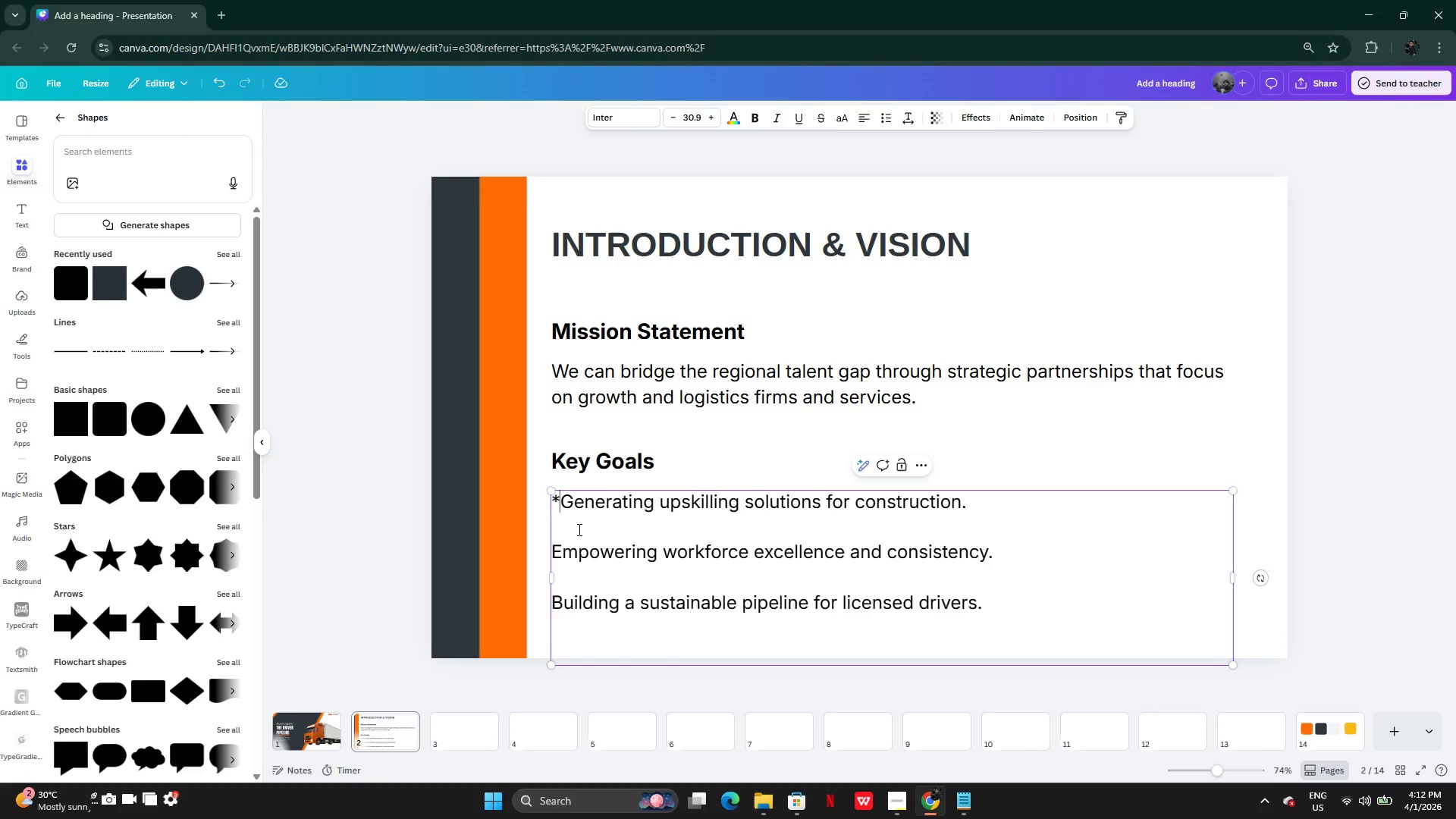 
key(Backspace)
 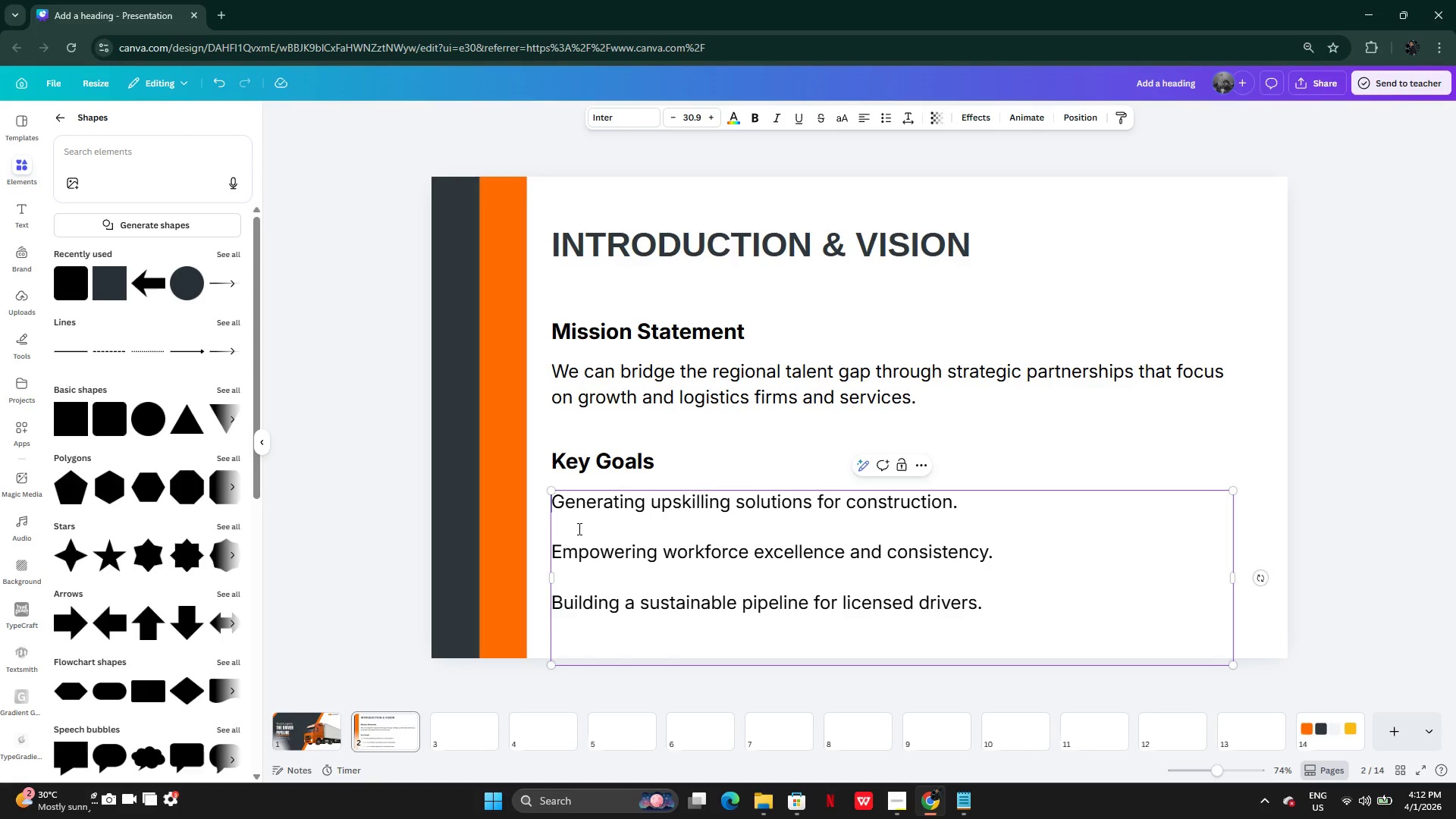 
left_click([578, 529])
 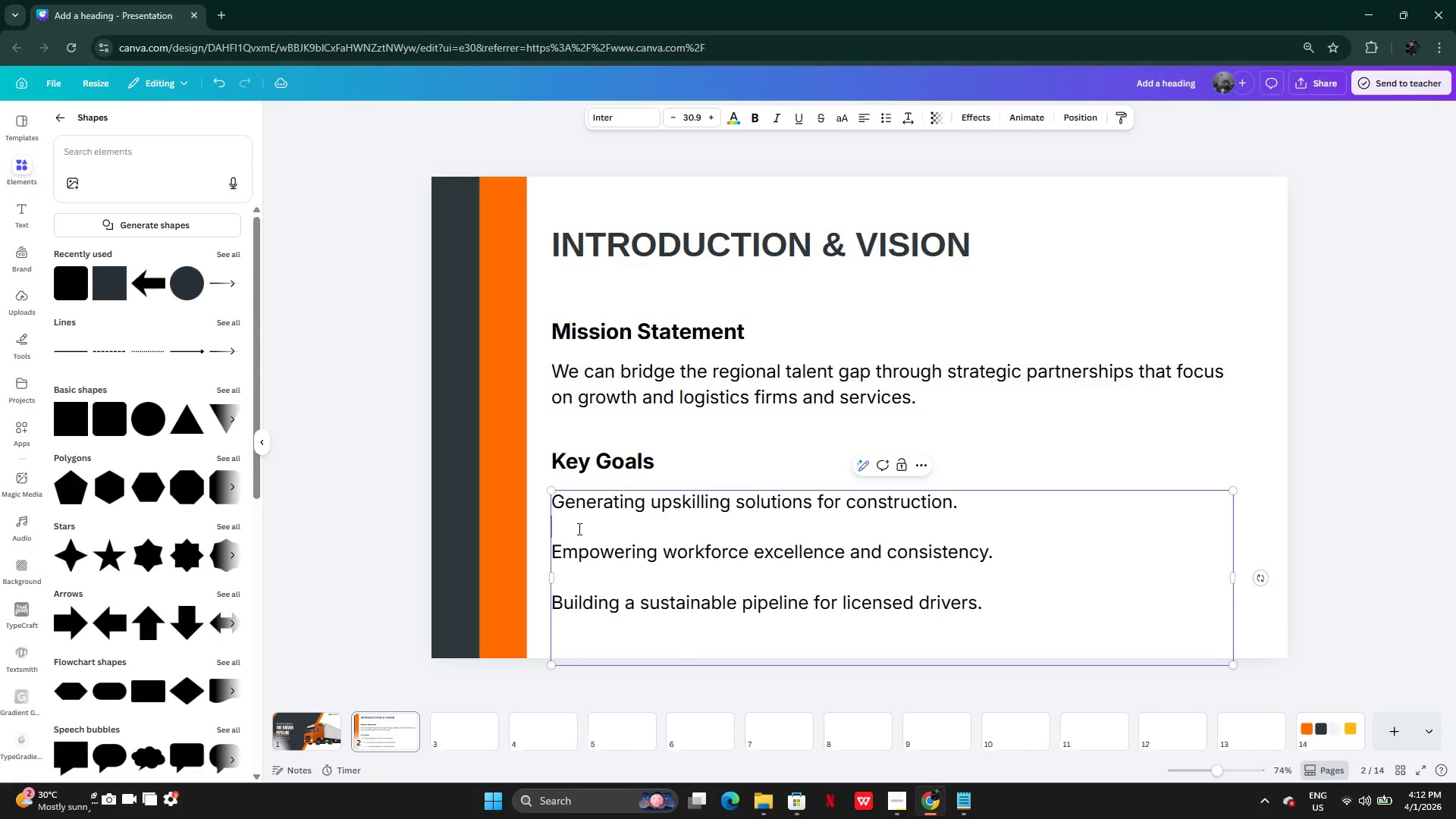 
key(Backspace)
 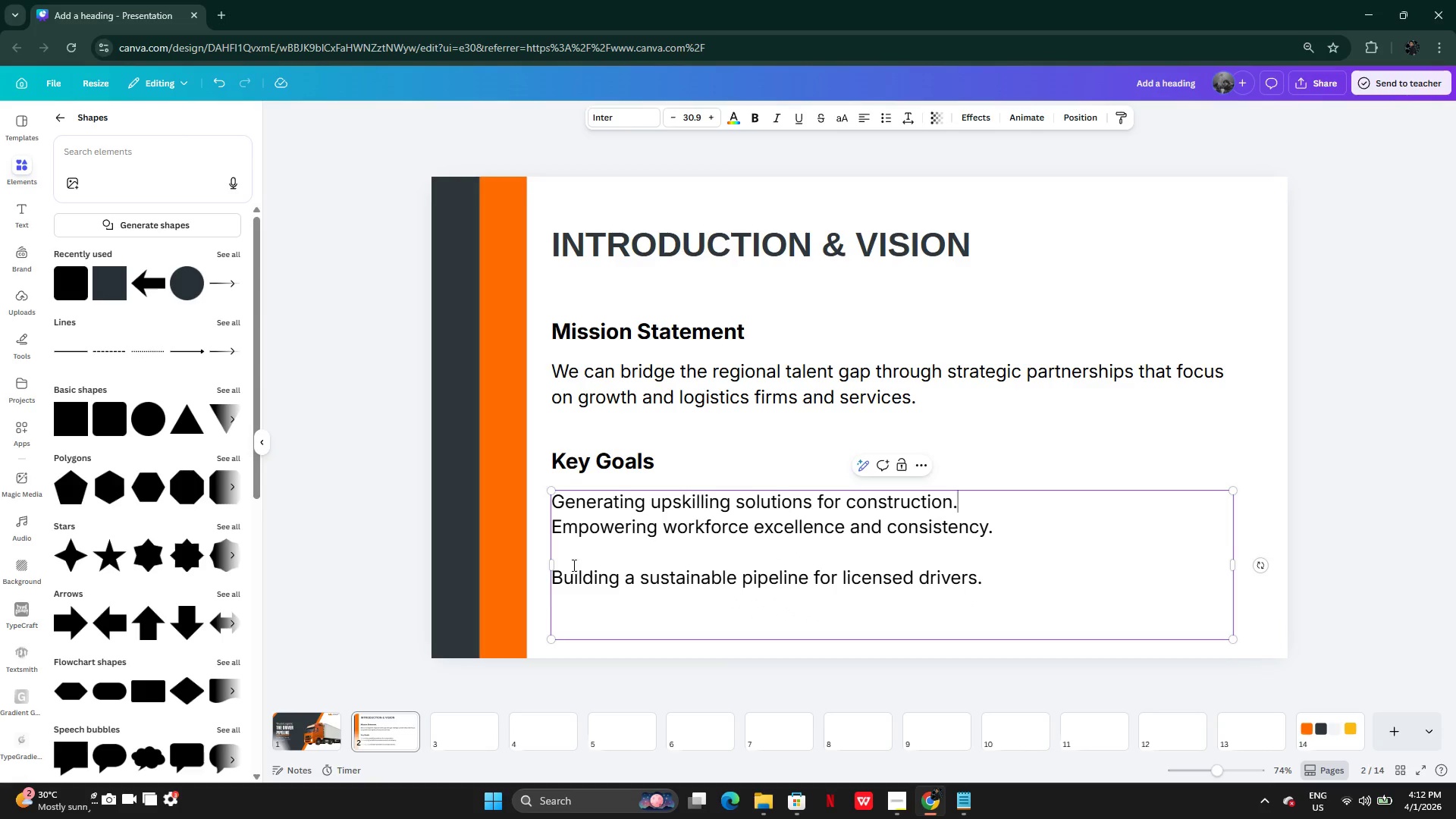 
left_click([574, 558])
 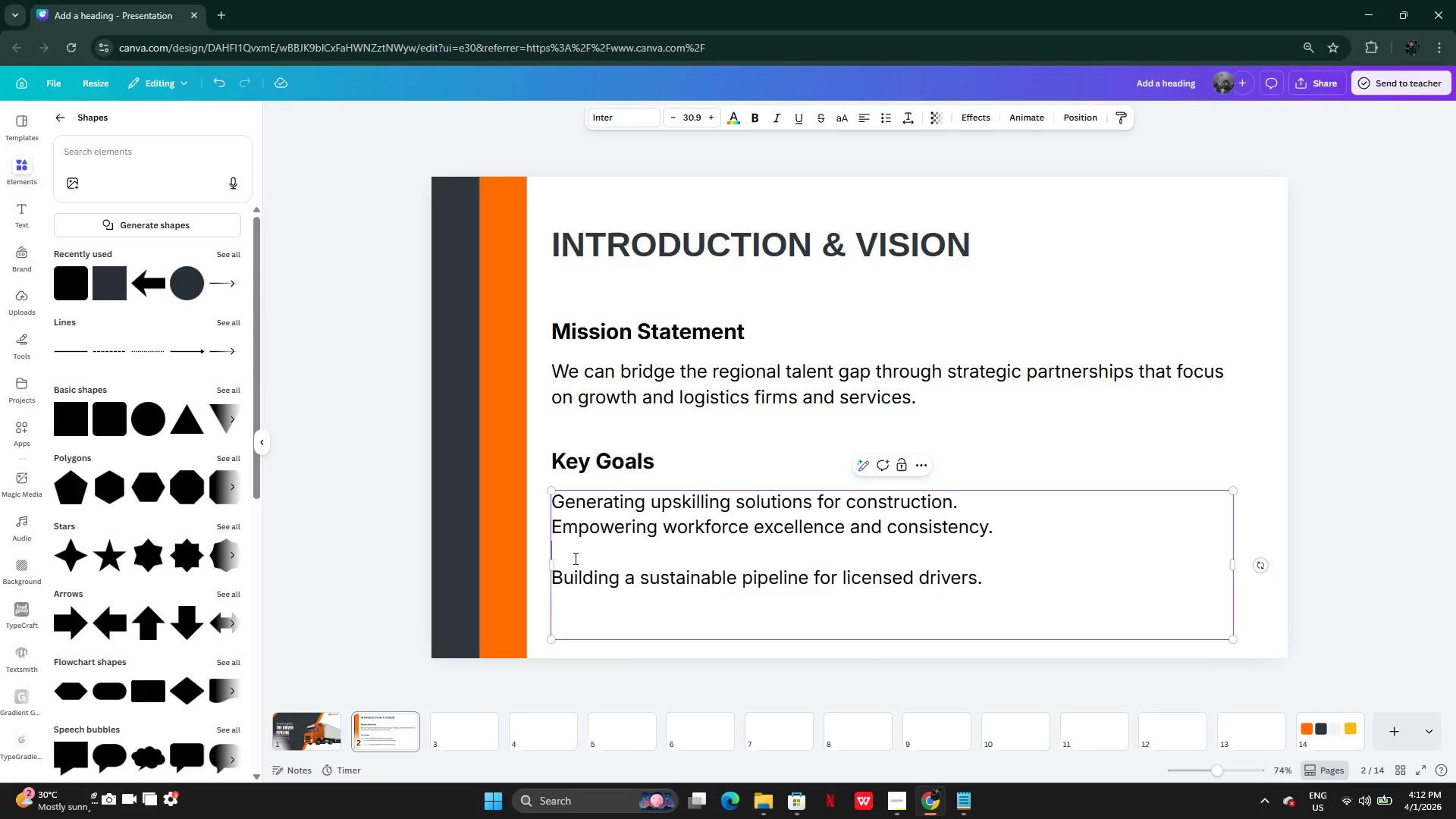 
key(Backspace)
 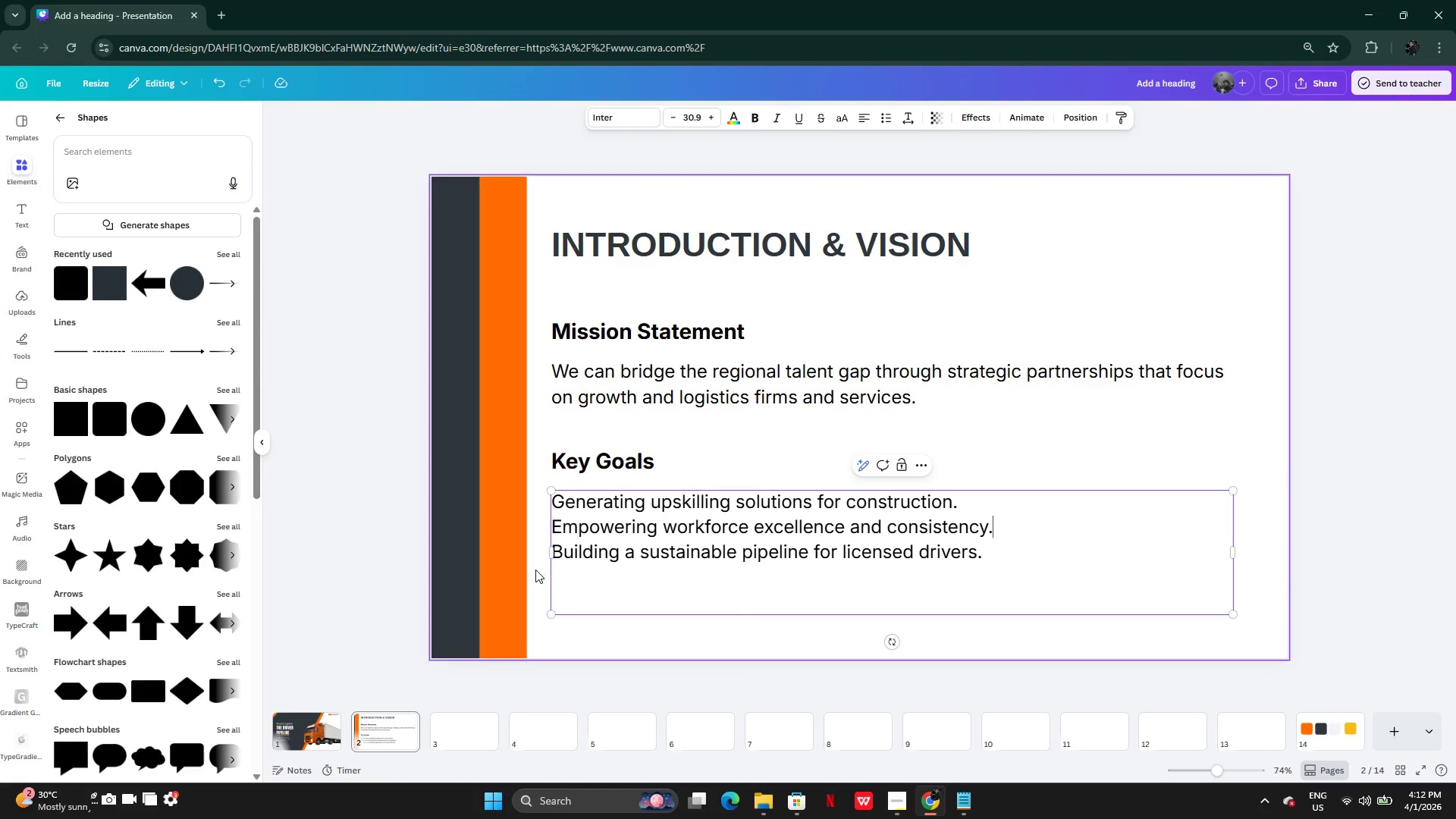 
left_click([535, 570])
 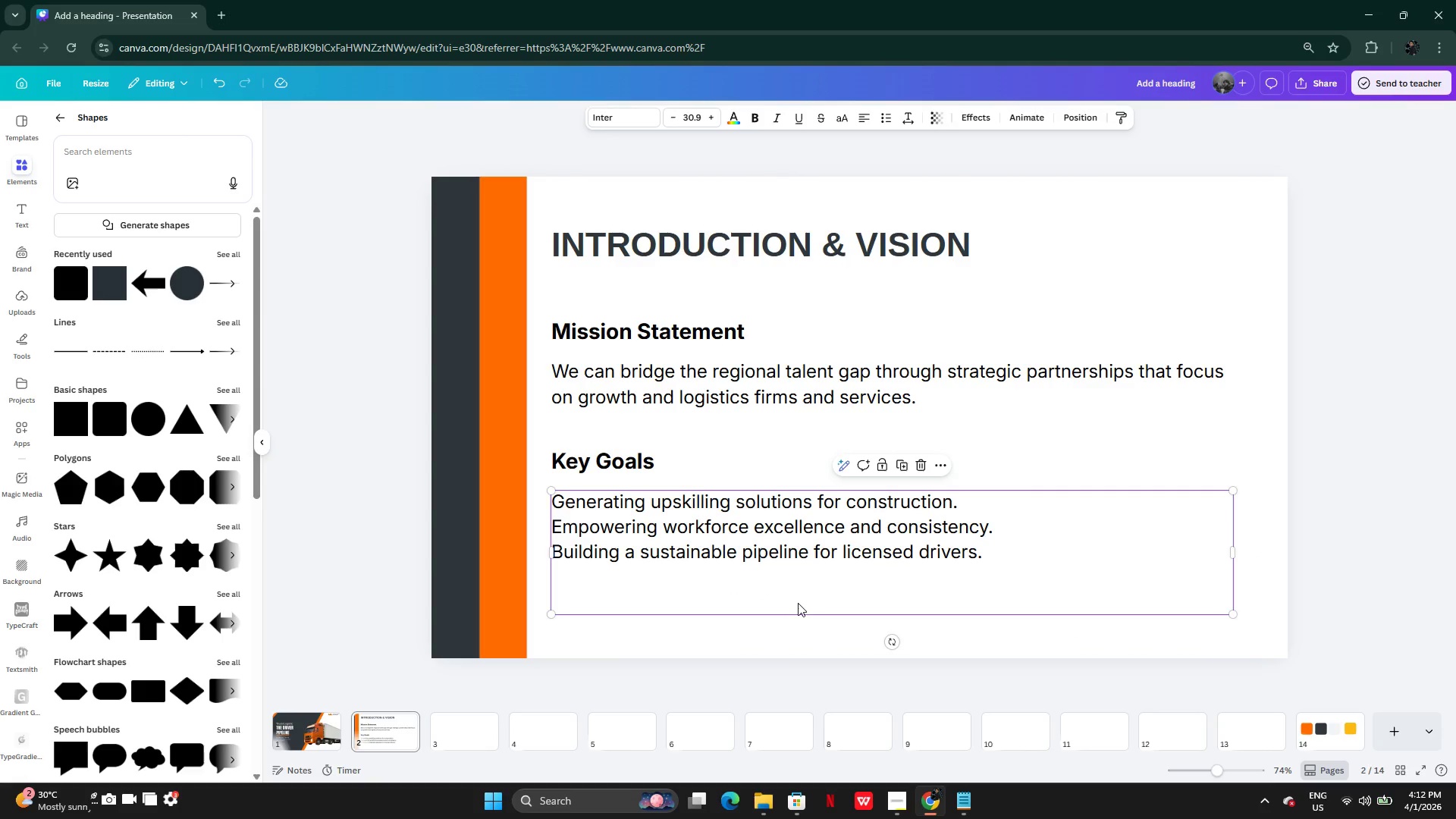 
double_click([802, 585])
 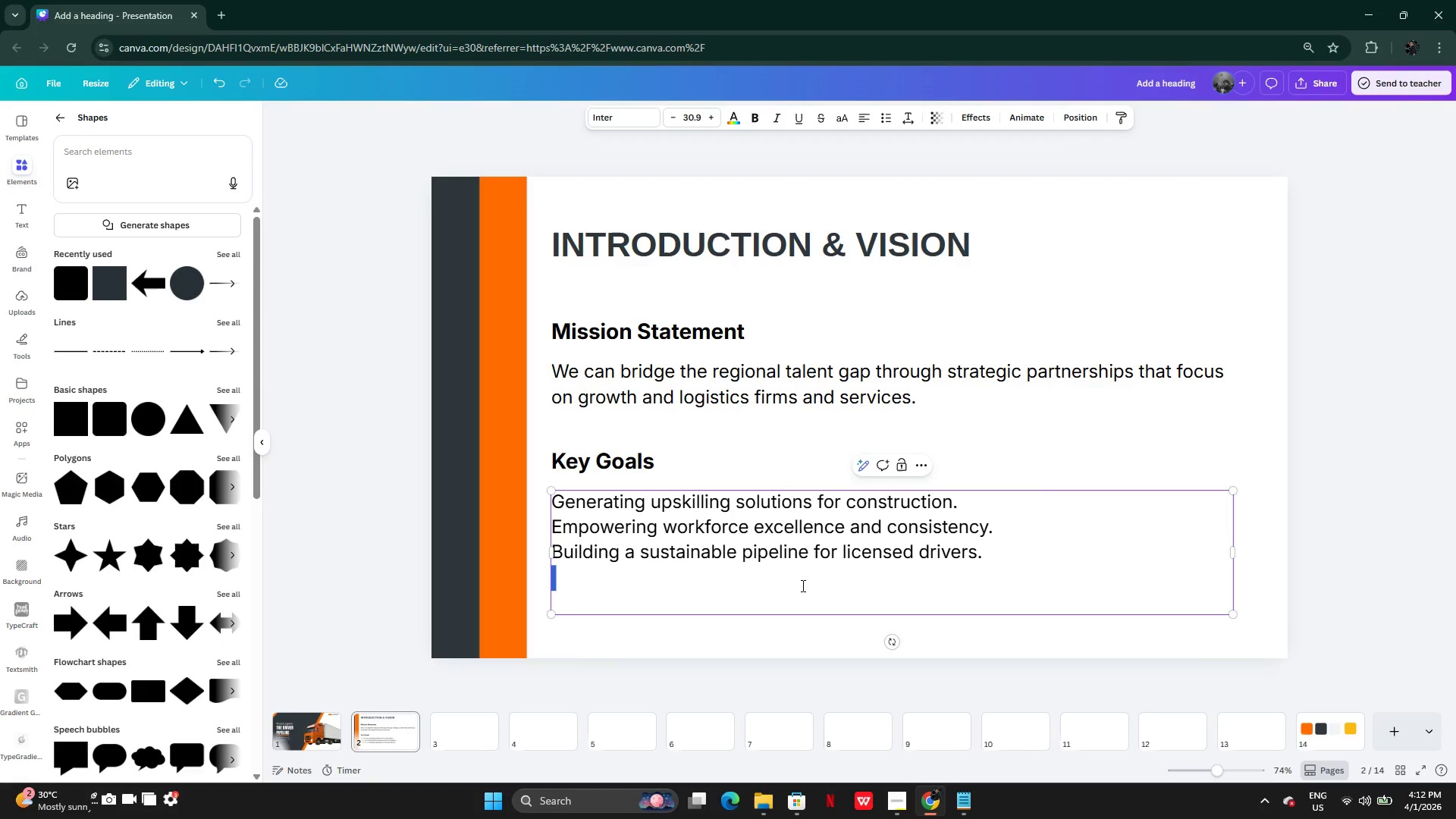 
triple_click([802, 585])
 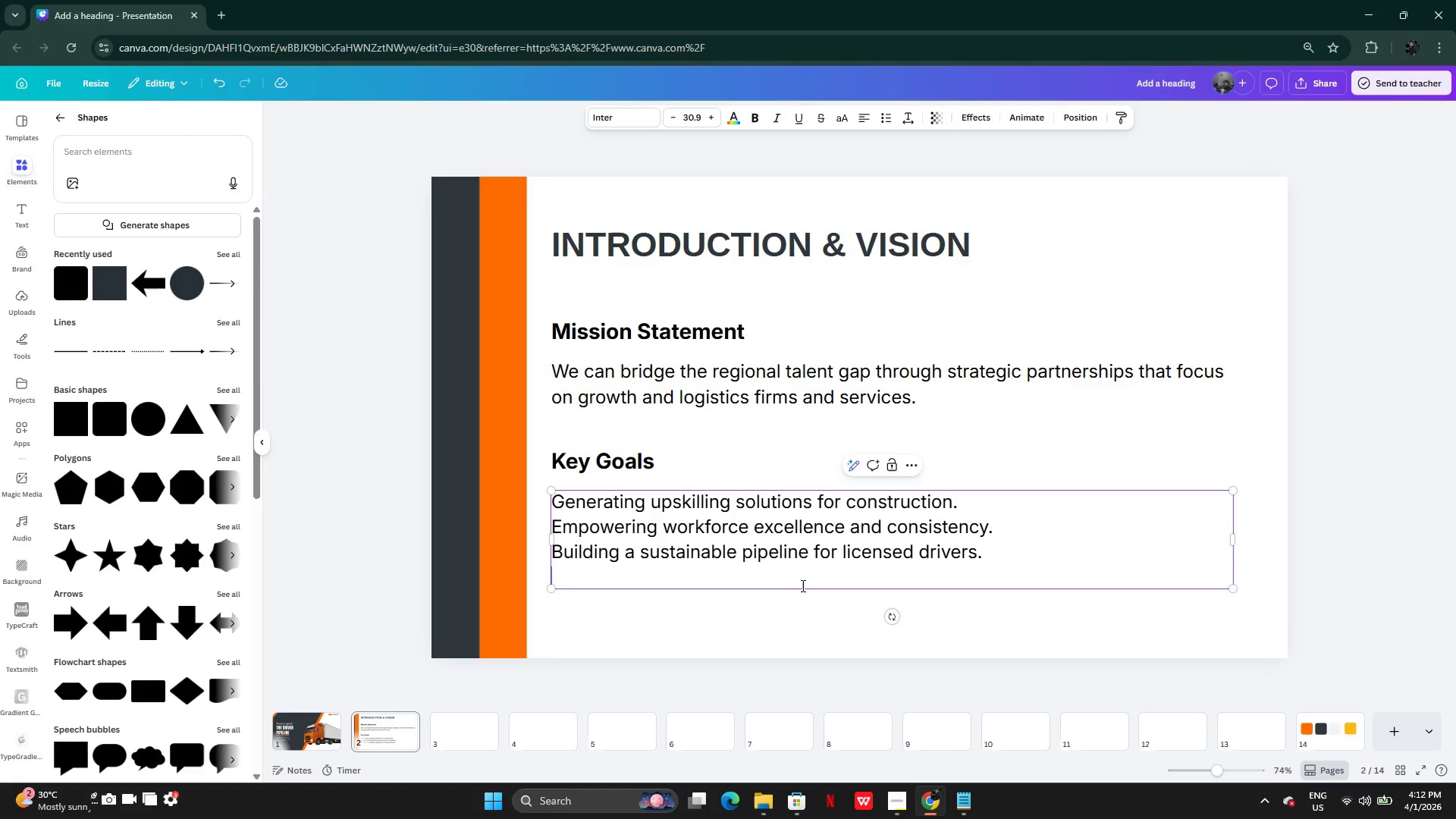 
key(Backspace)
 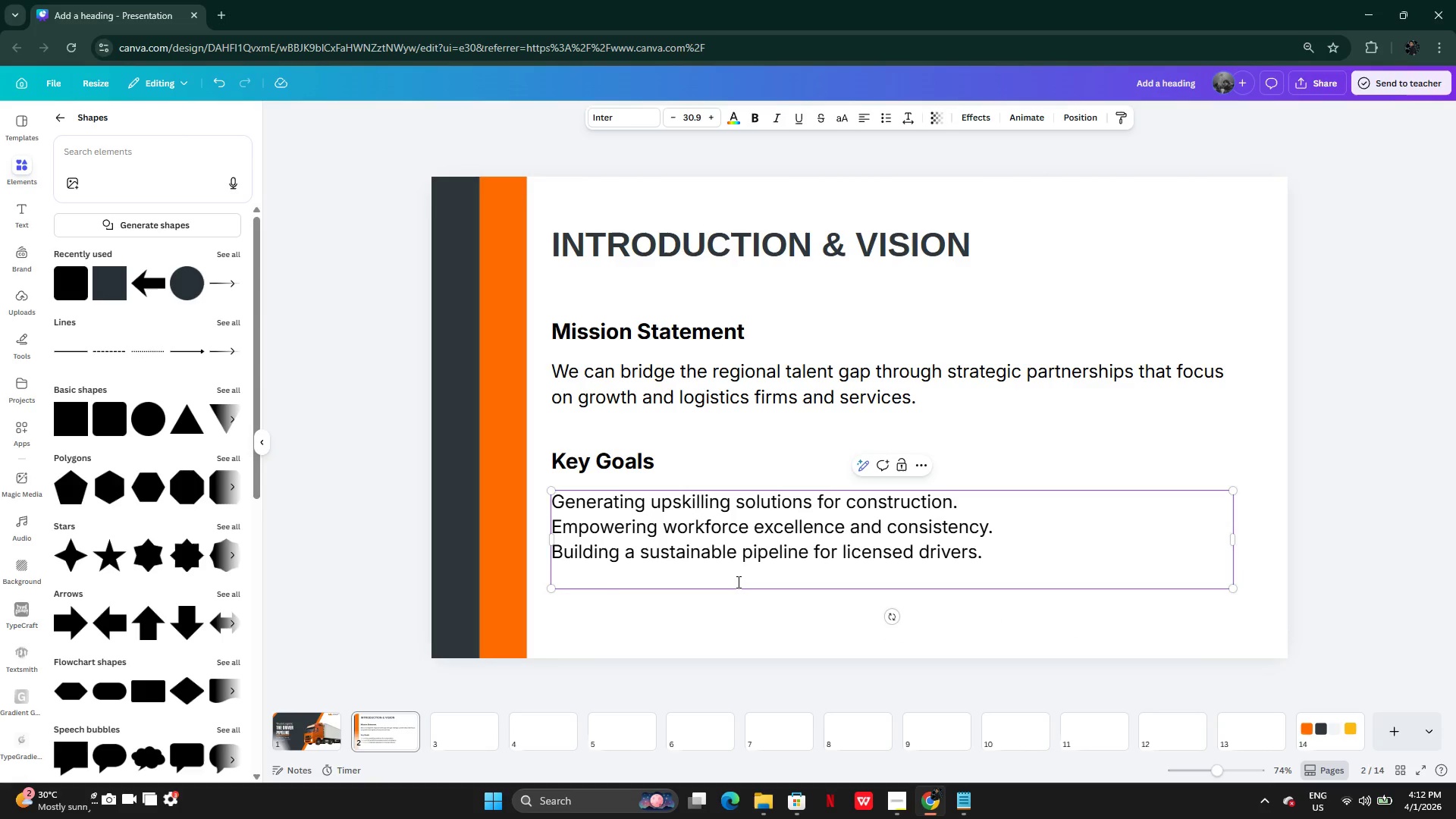 
key(Backspace)
 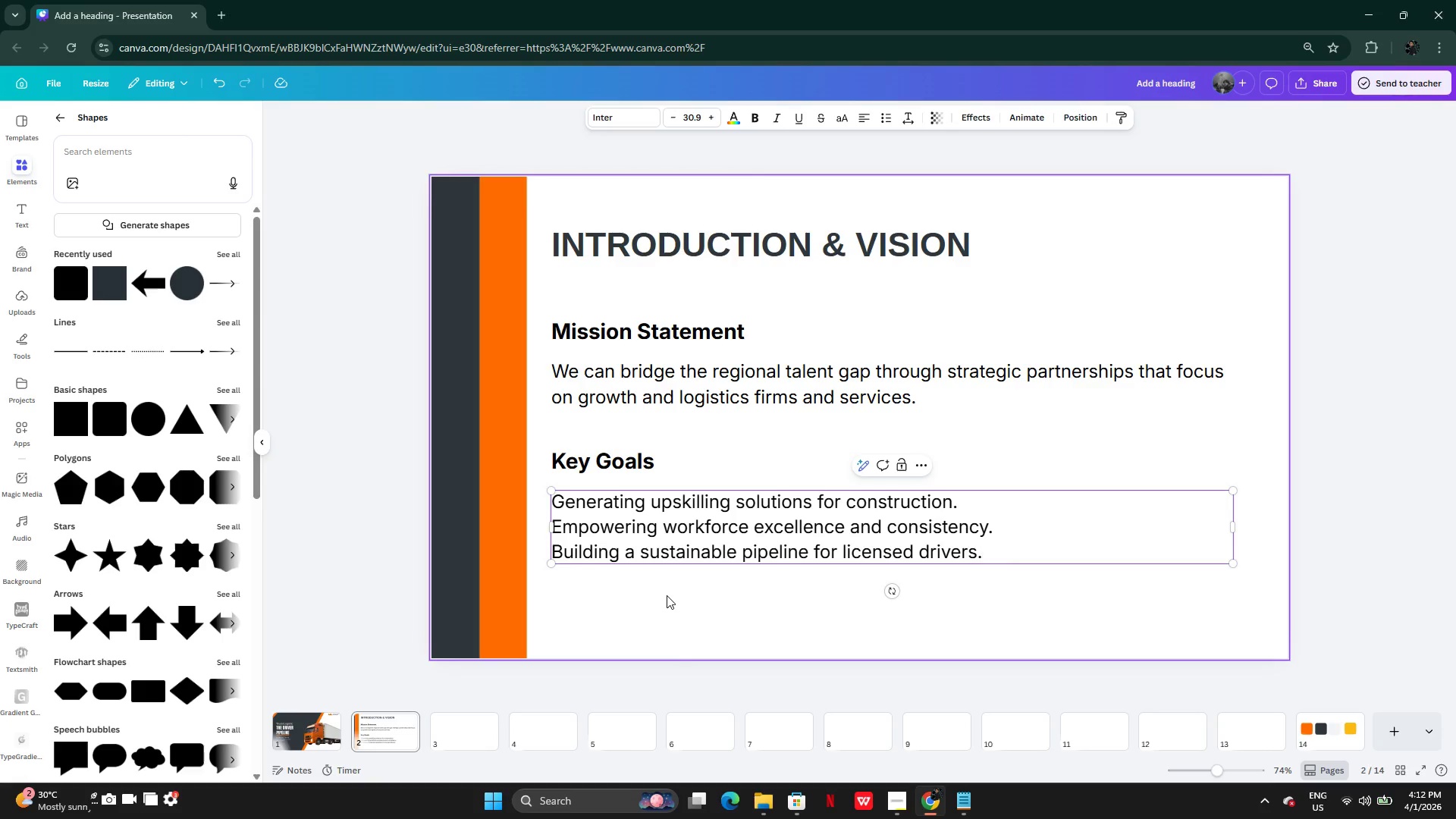 
double_click([692, 551])
 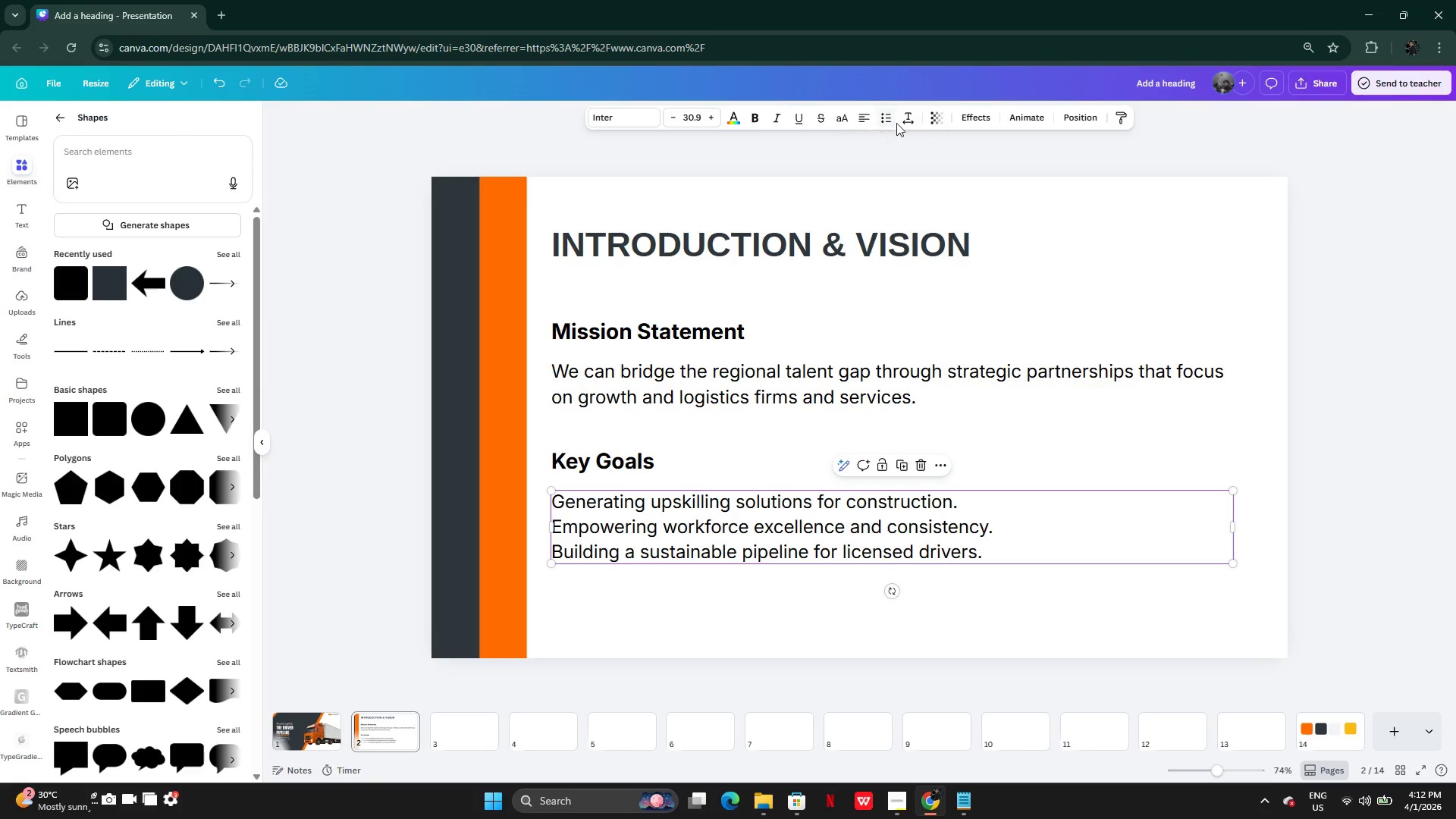 
left_click([891, 123])
 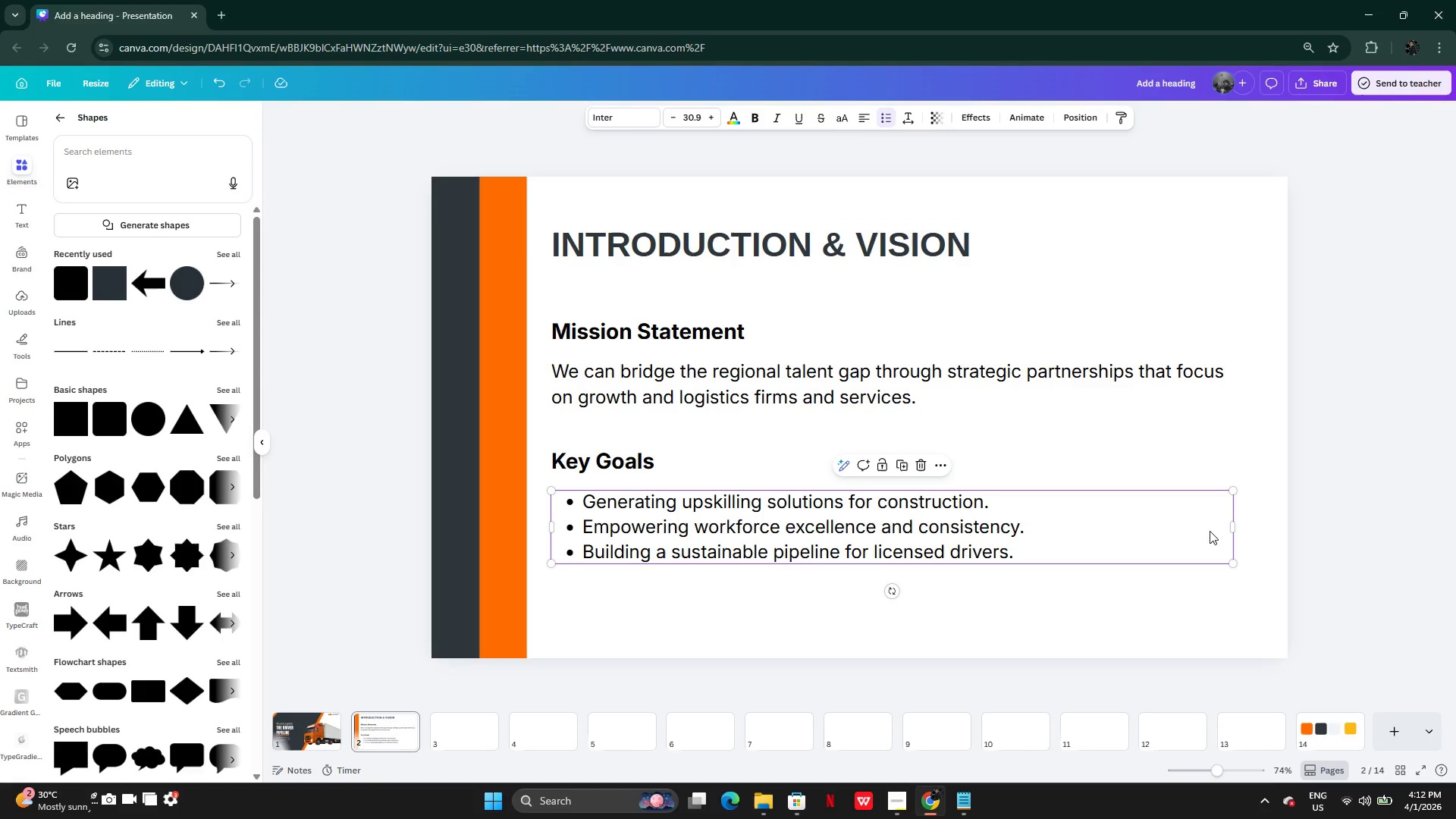 
left_click_drag(start_coordinate=[1238, 529], to_coordinate=[1046, 529])
 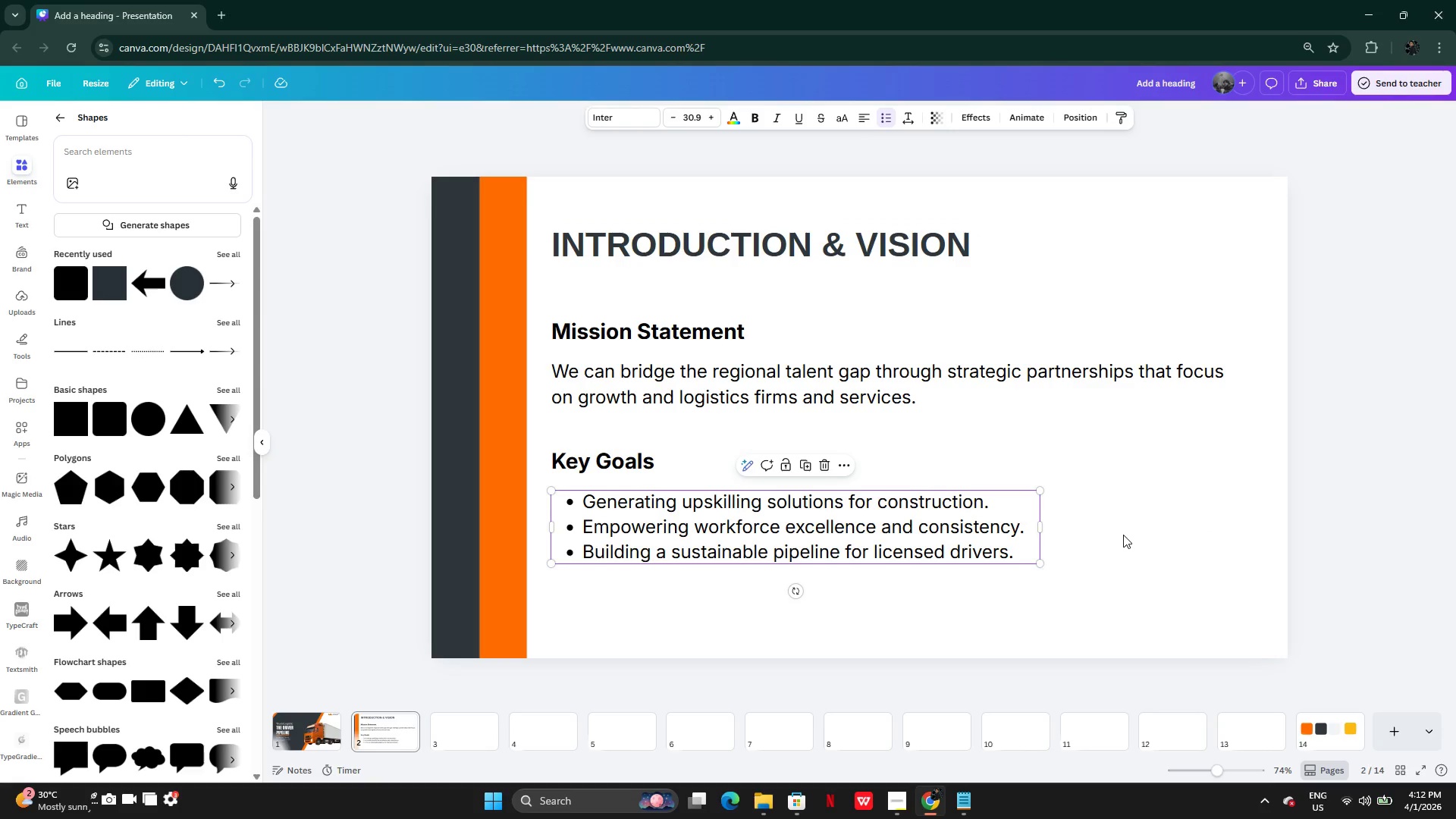 
left_click([1123, 535])
 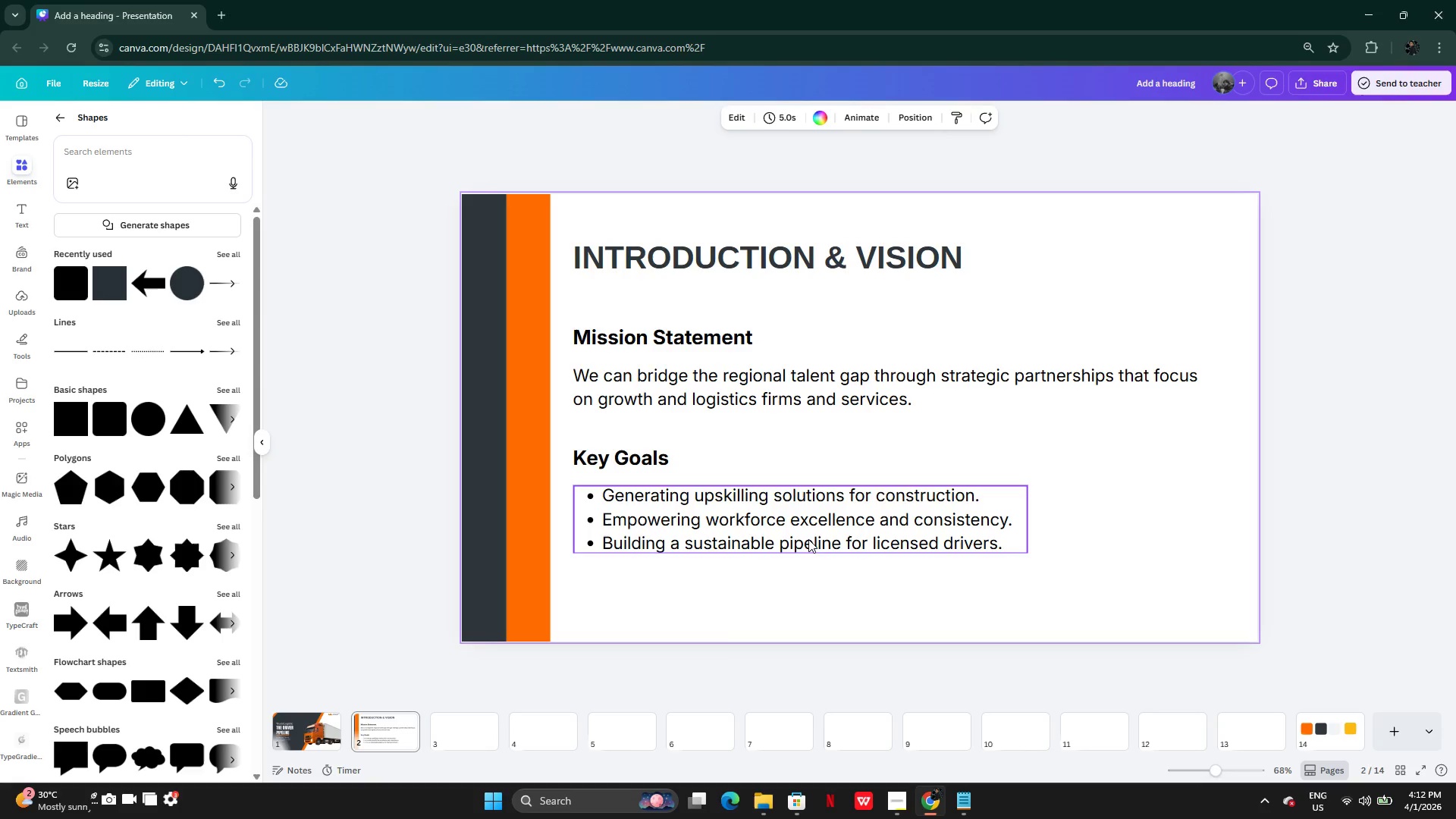 
left_click_drag(start_coordinate=[806, 529], to_coordinate=[809, 534])
 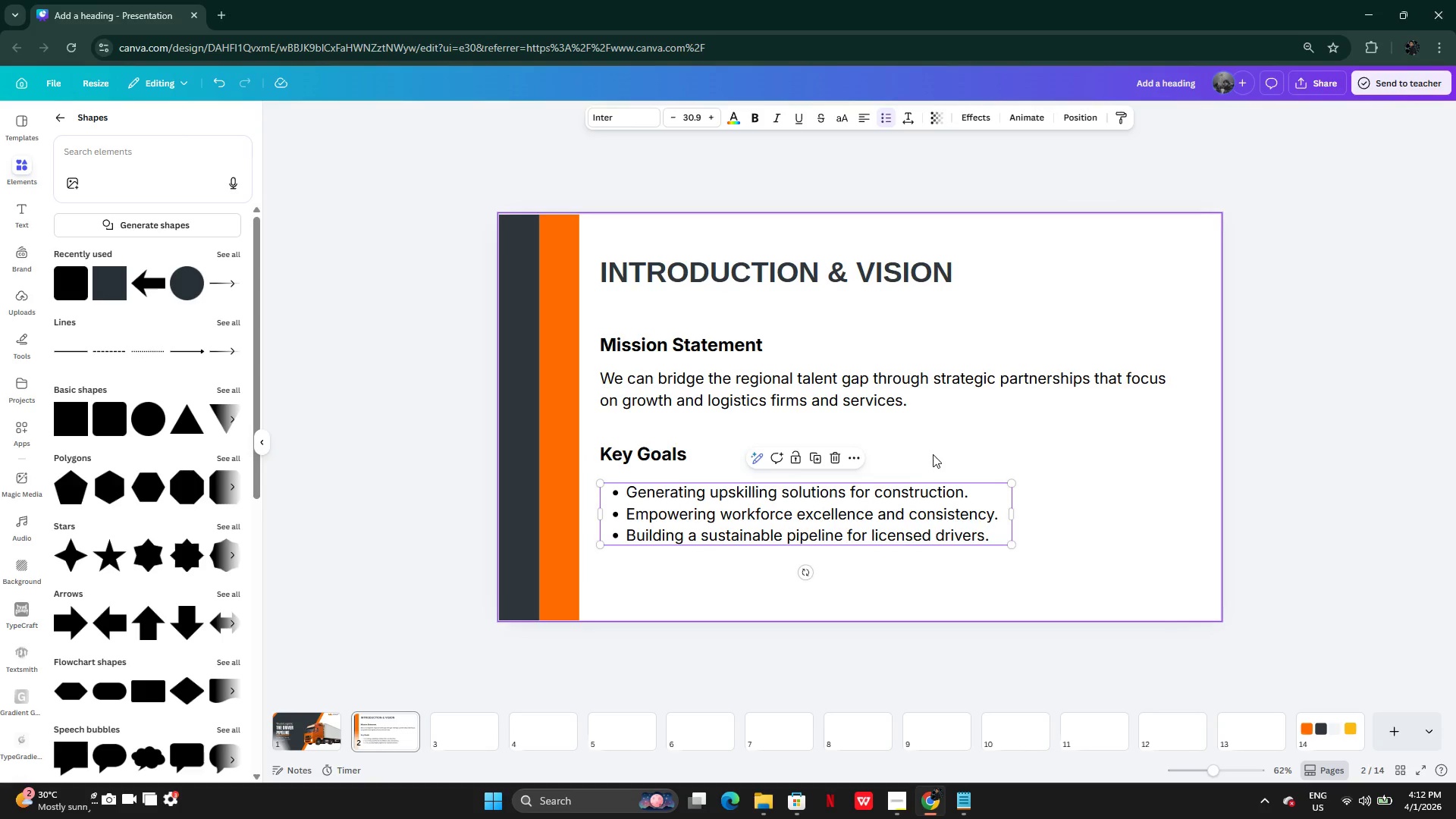 
left_click([1153, 455])
 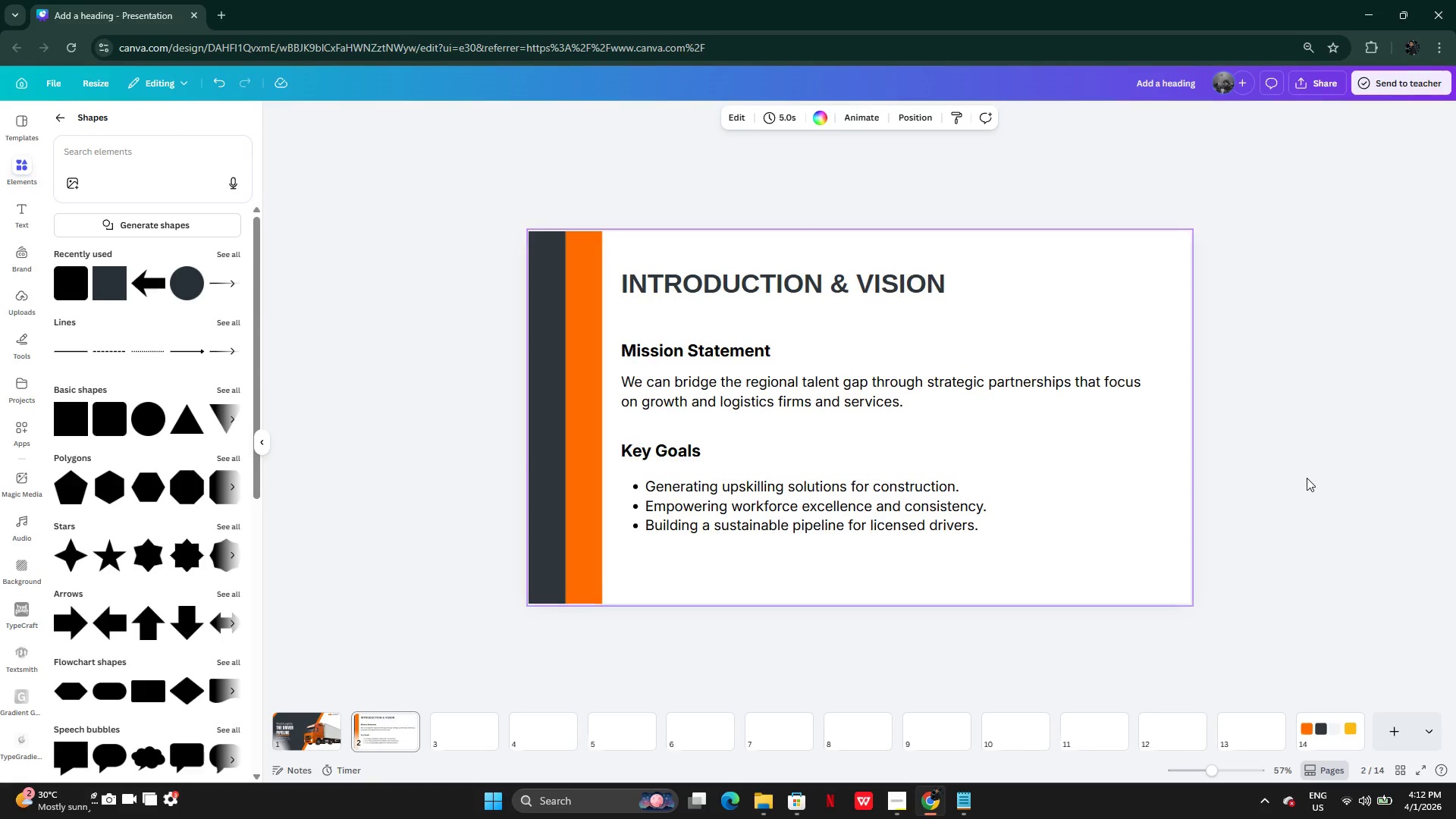 
left_click([1301, 478])
 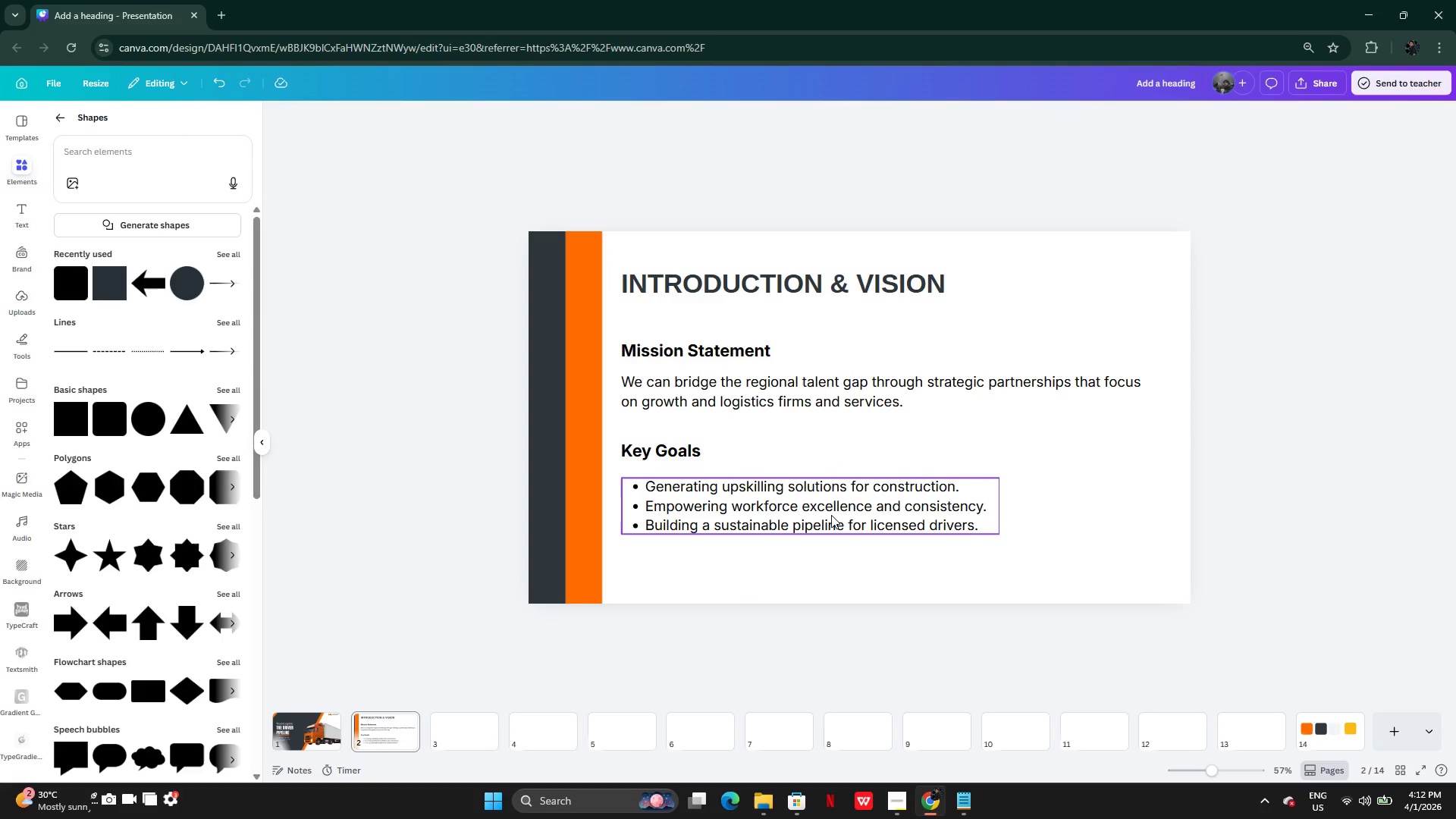 
left_click_drag(start_coordinate=[831, 515], to_coordinate=[834, 526])
 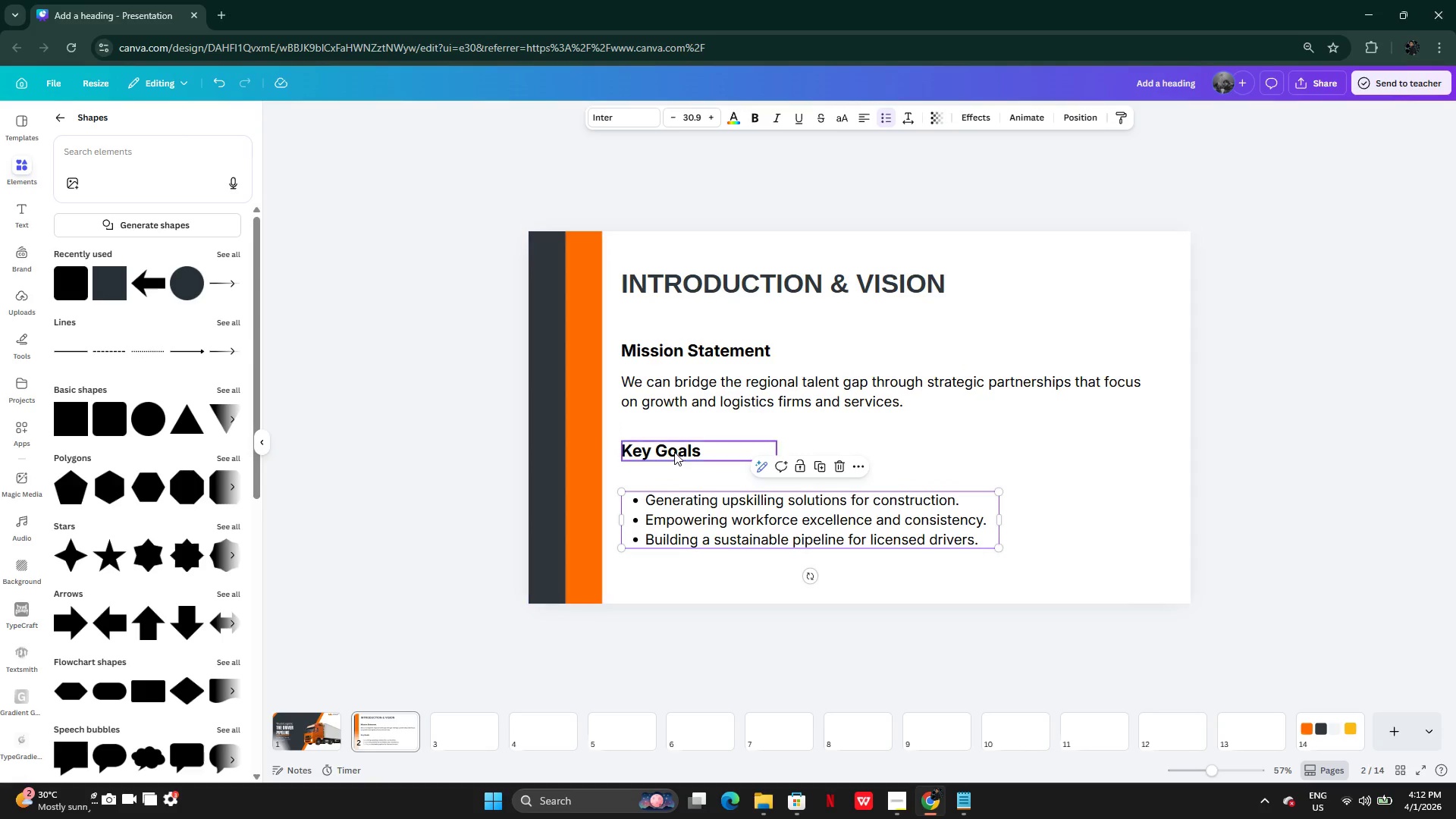 
left_click([674, 452])
 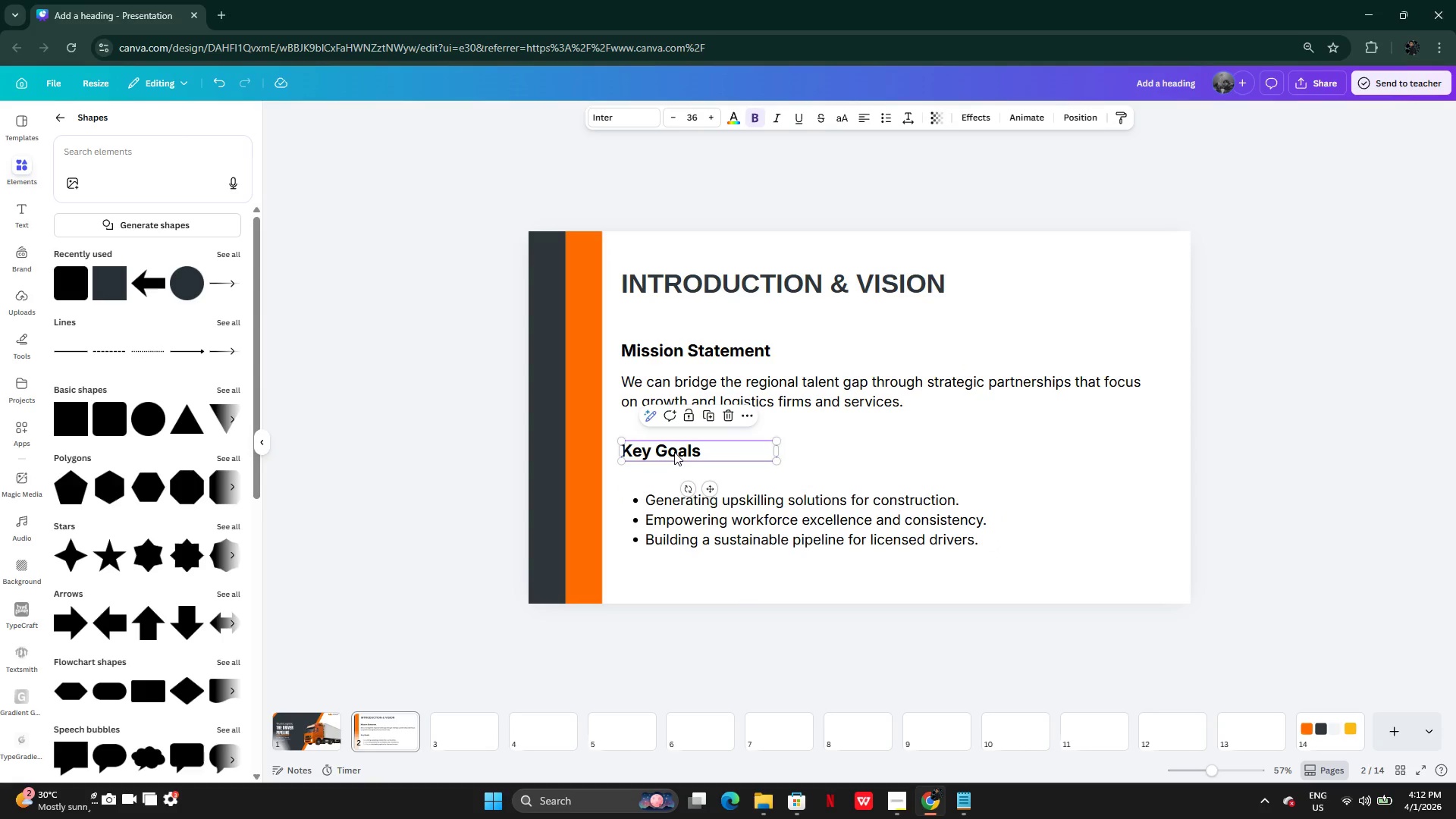 
left_click_drag(start_coordinate=[674, 452], to_coordinate=[674, 463])
 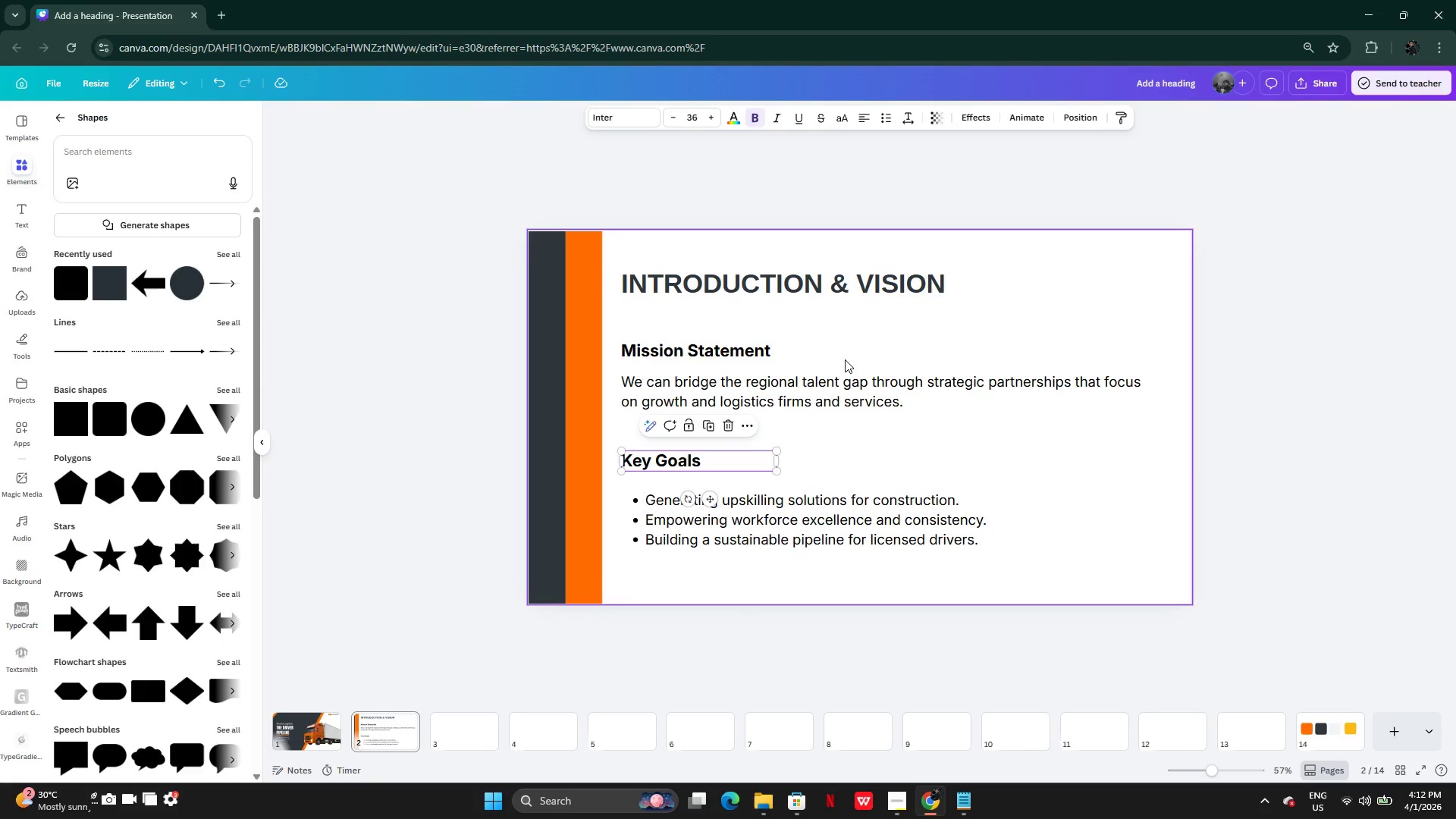 
left_click([845, 359])
 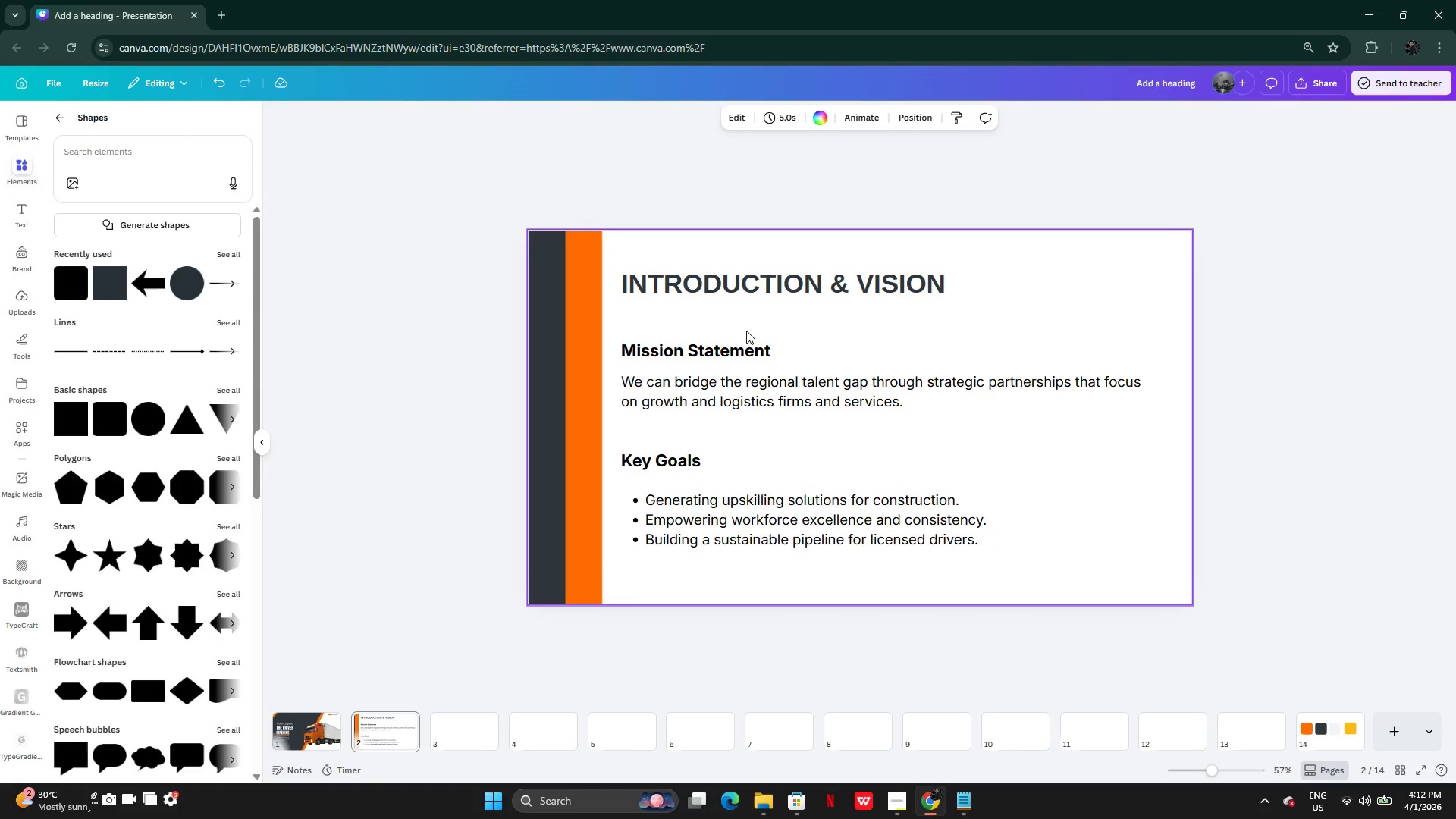 
left_click_drag(start_coordinate=[744, 330], to_coordinate=[750, 383])
 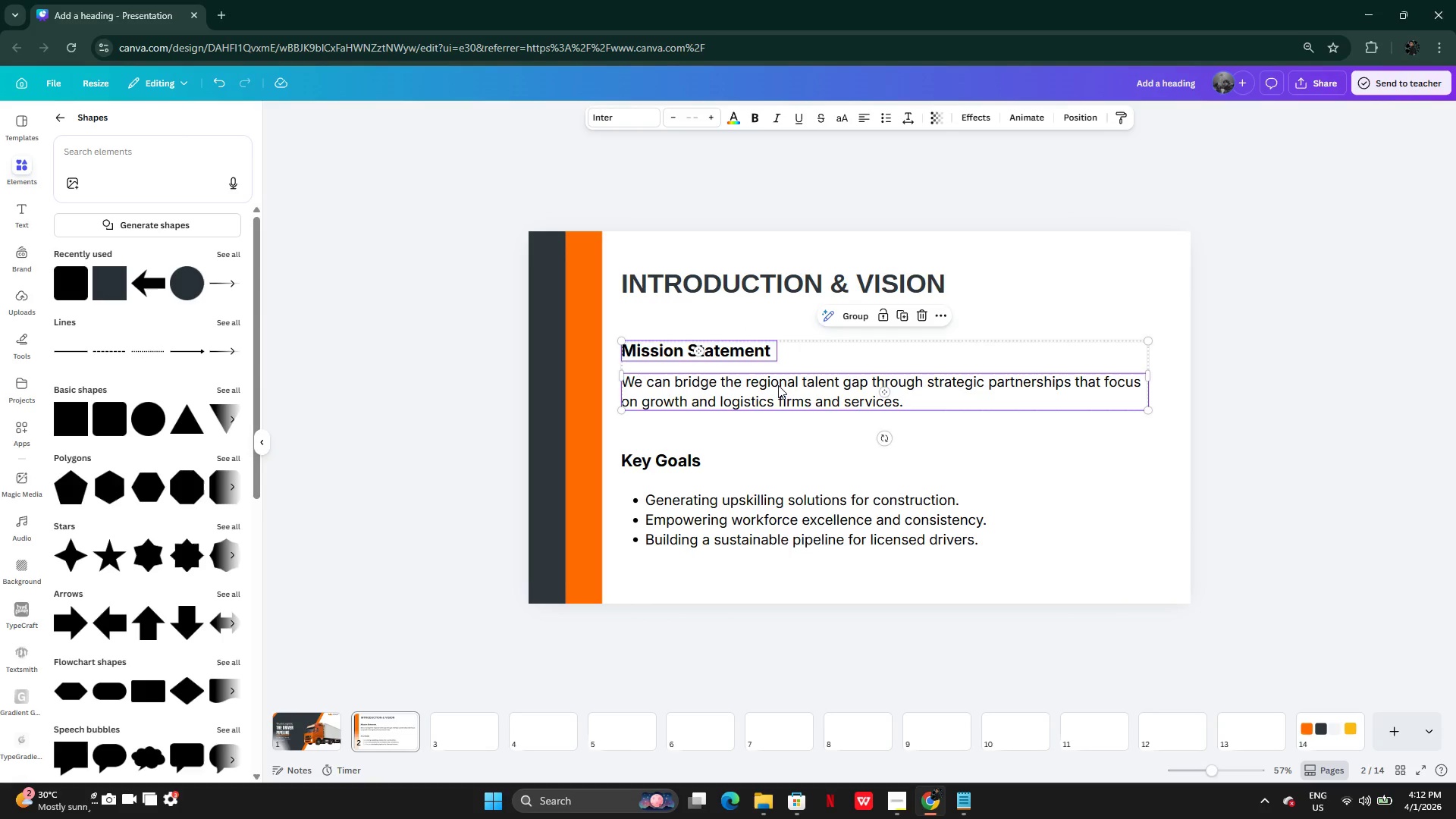 
left_click_drag(start_coordinate=[778, 385], to_coordinate=[776, 390])
 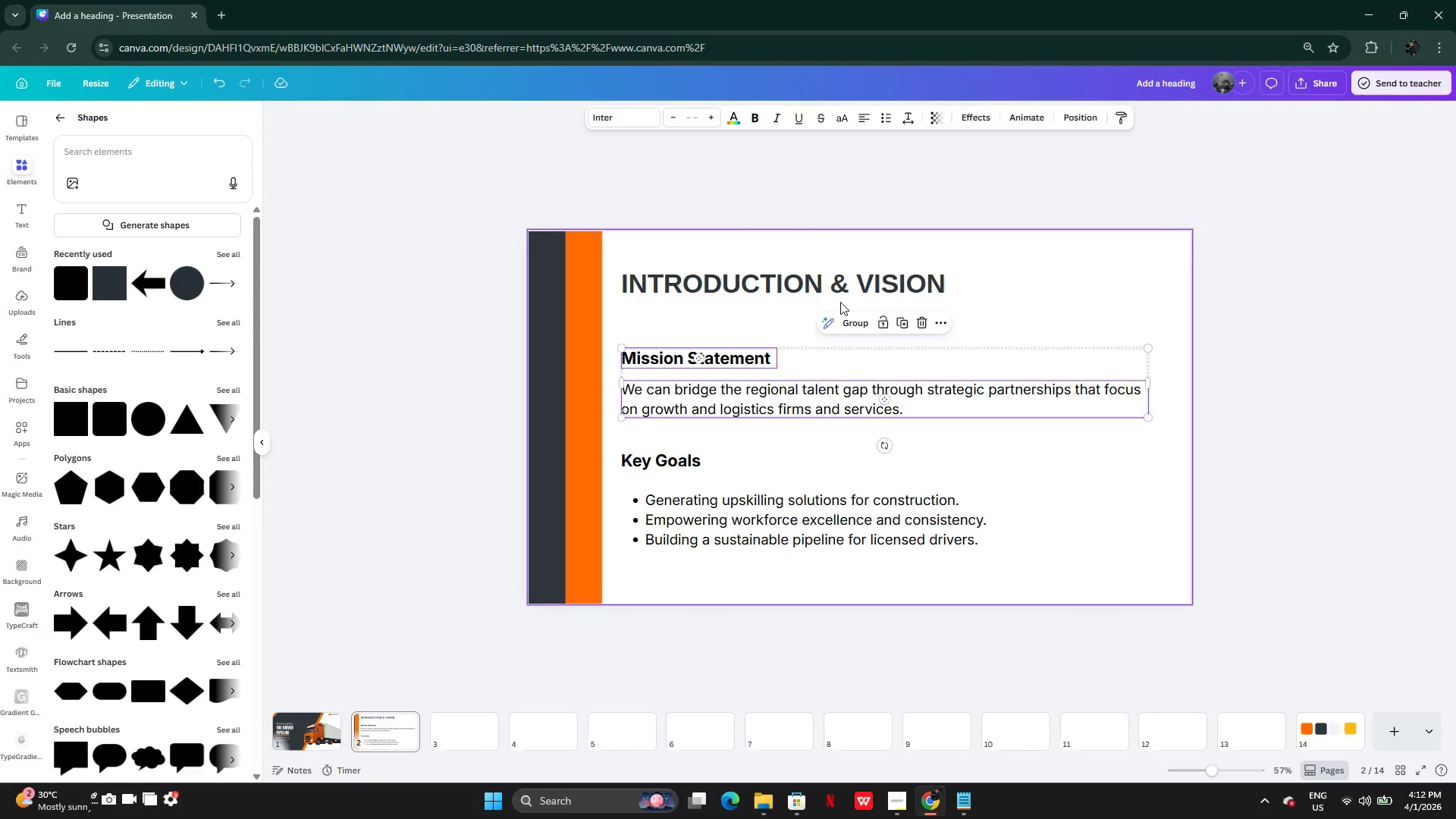 
left_click([841, 294])
 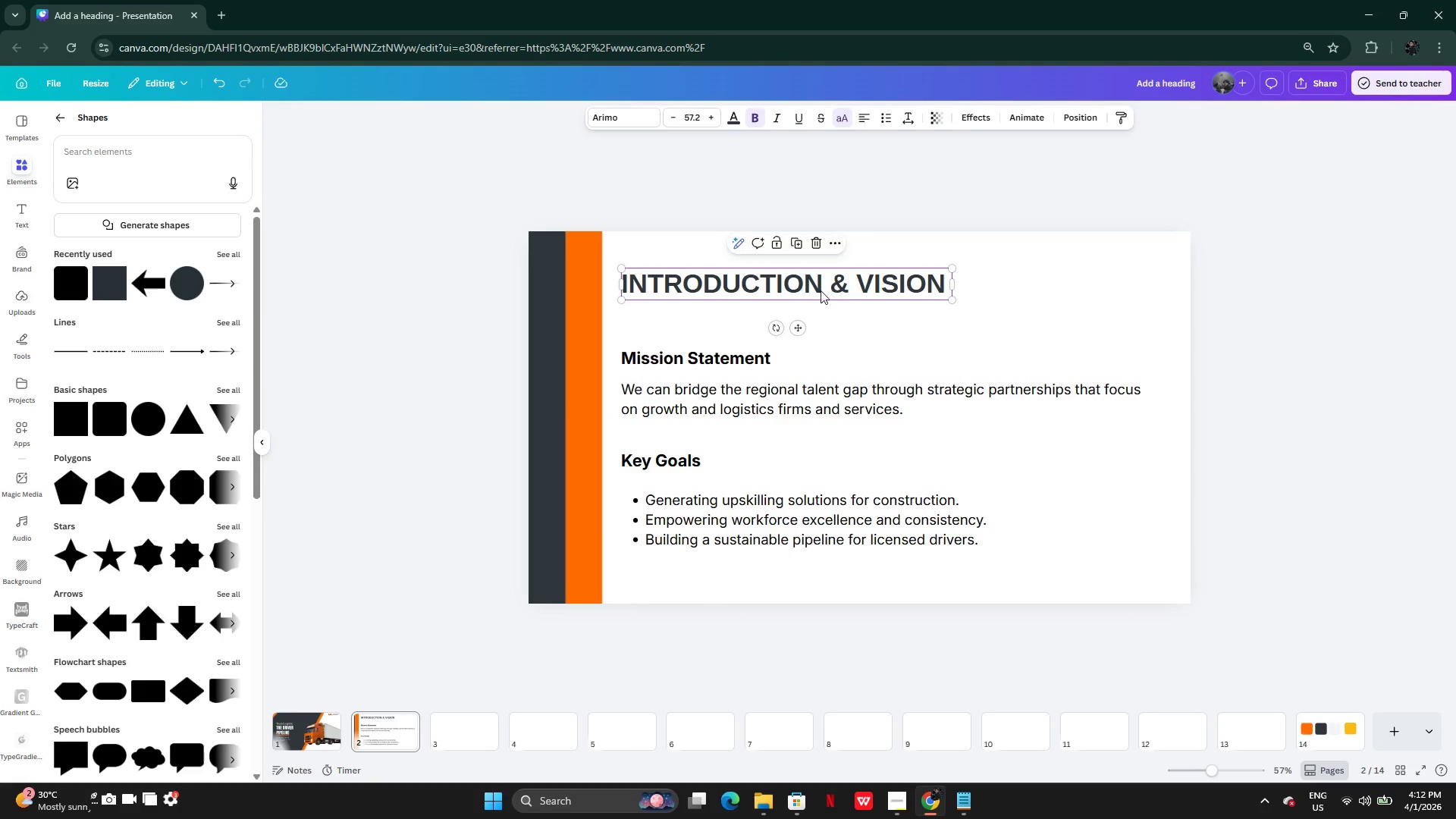 
left_click_drag(start_coordinate=[821, 290], to_coordinate=[895, 290])
 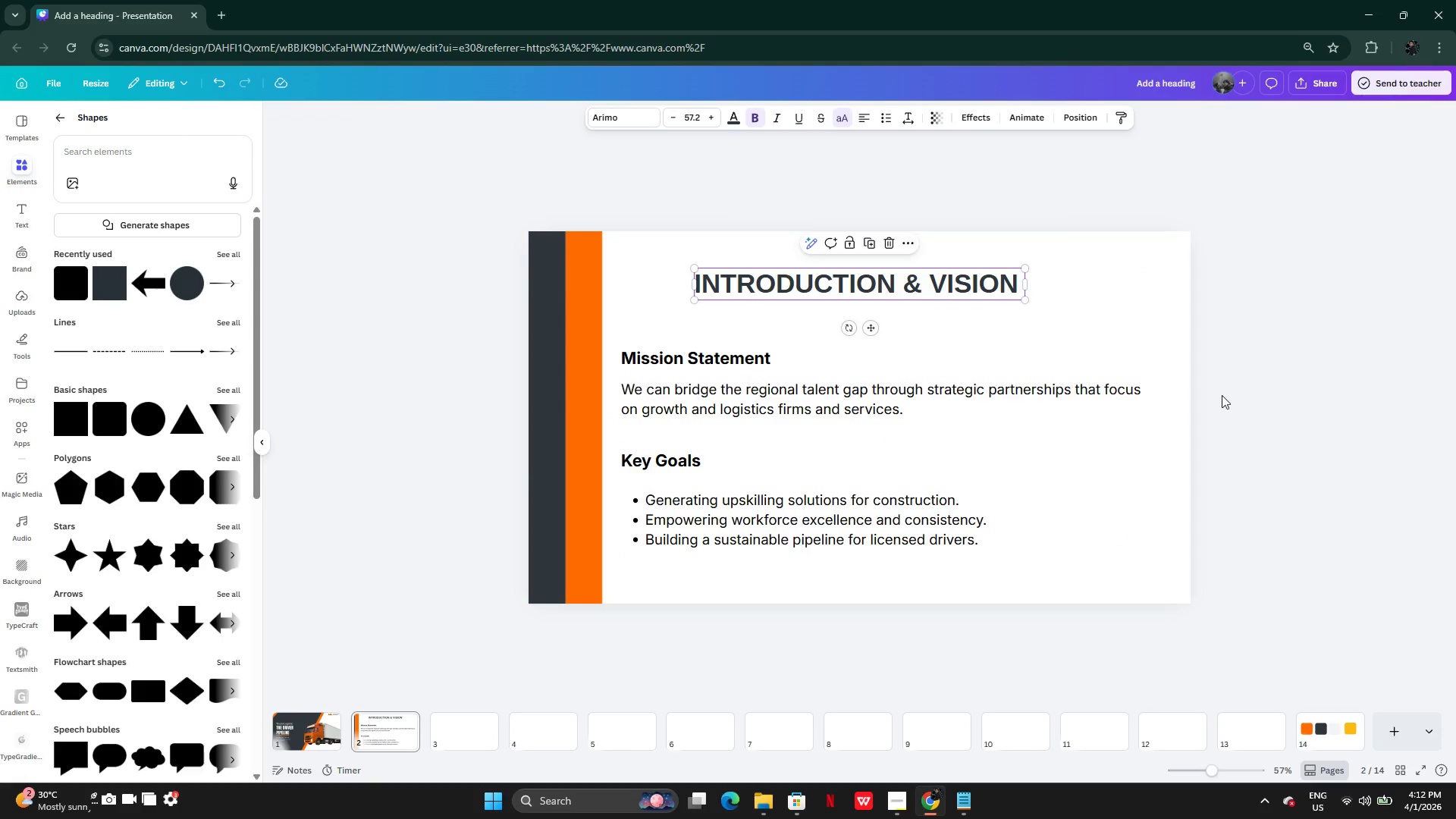 
left_click([1222, 395])
 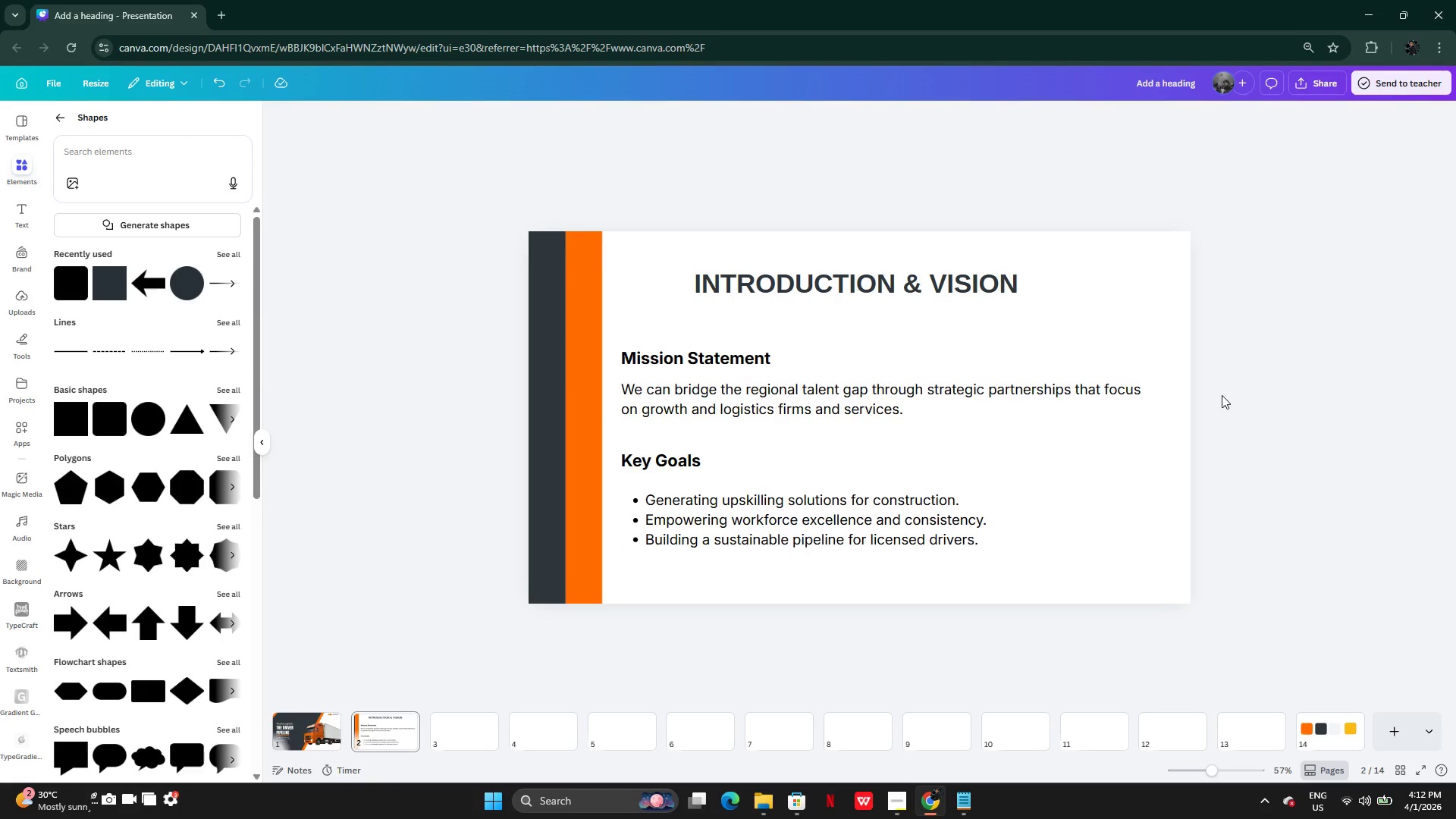 
left_click([1120, 388])
 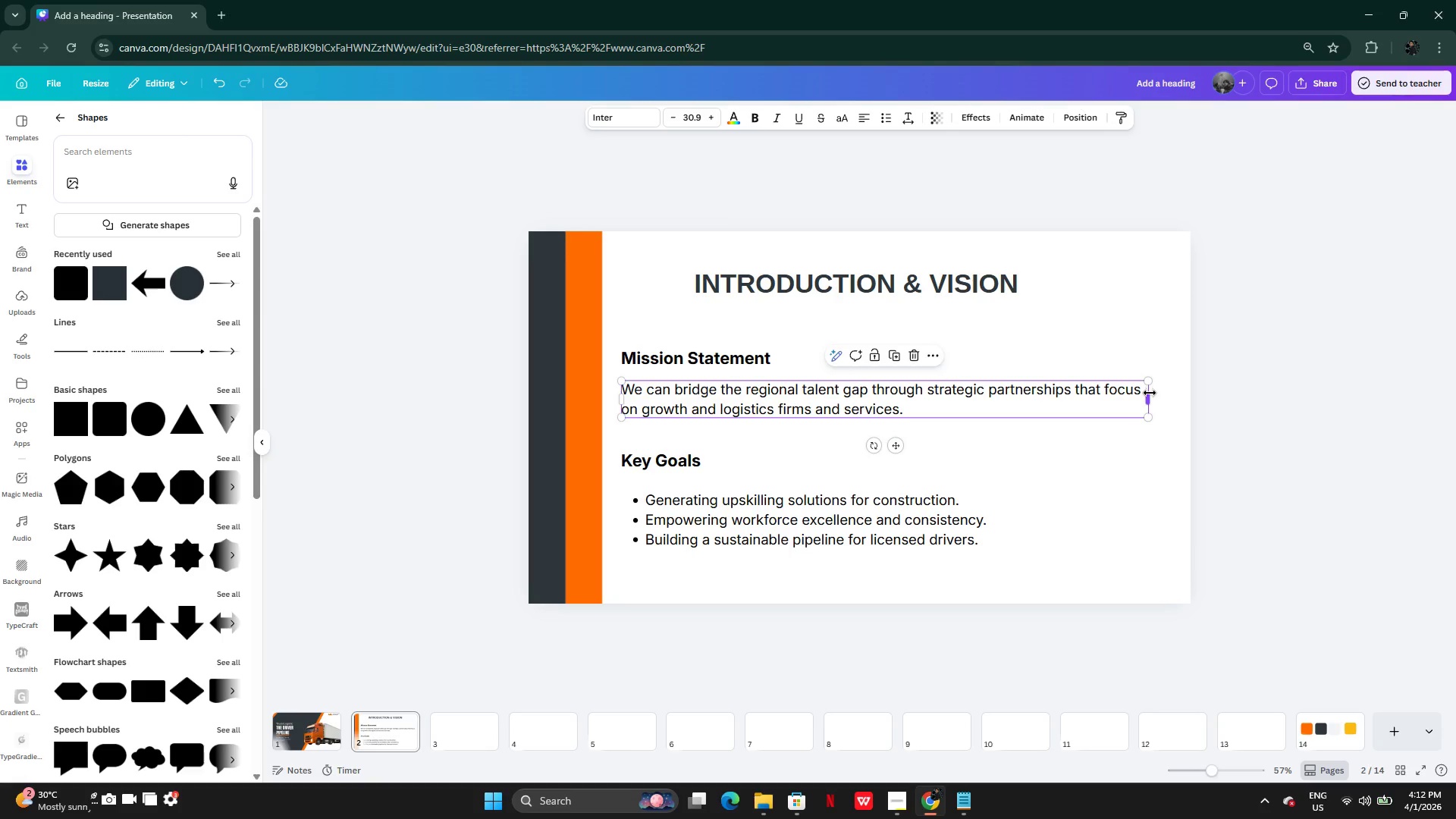 
left_click_drag(start_coordinate=[1150, 394], to_coordinate=[1138, 394])
 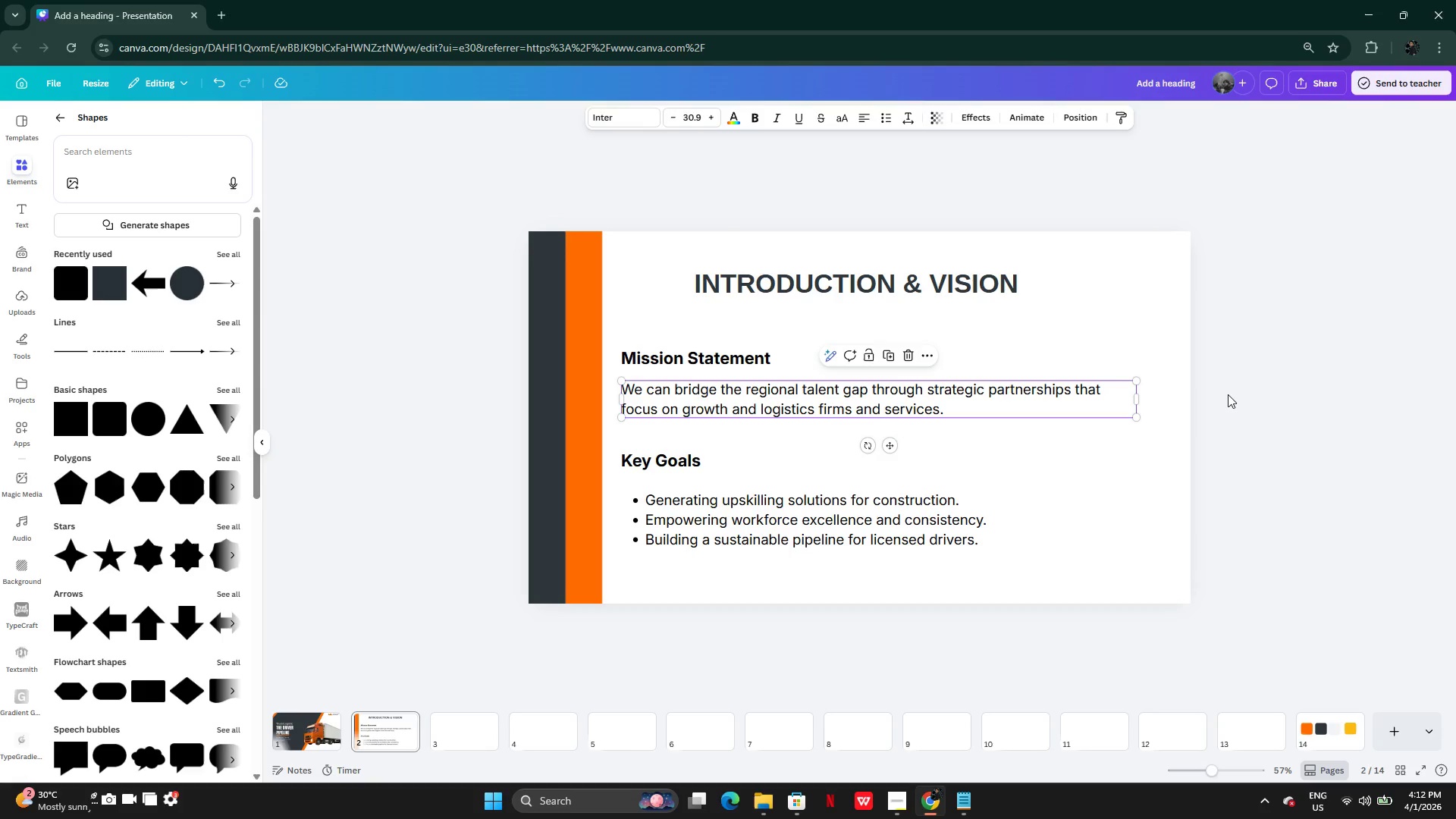 
left_click([1228, 394])
 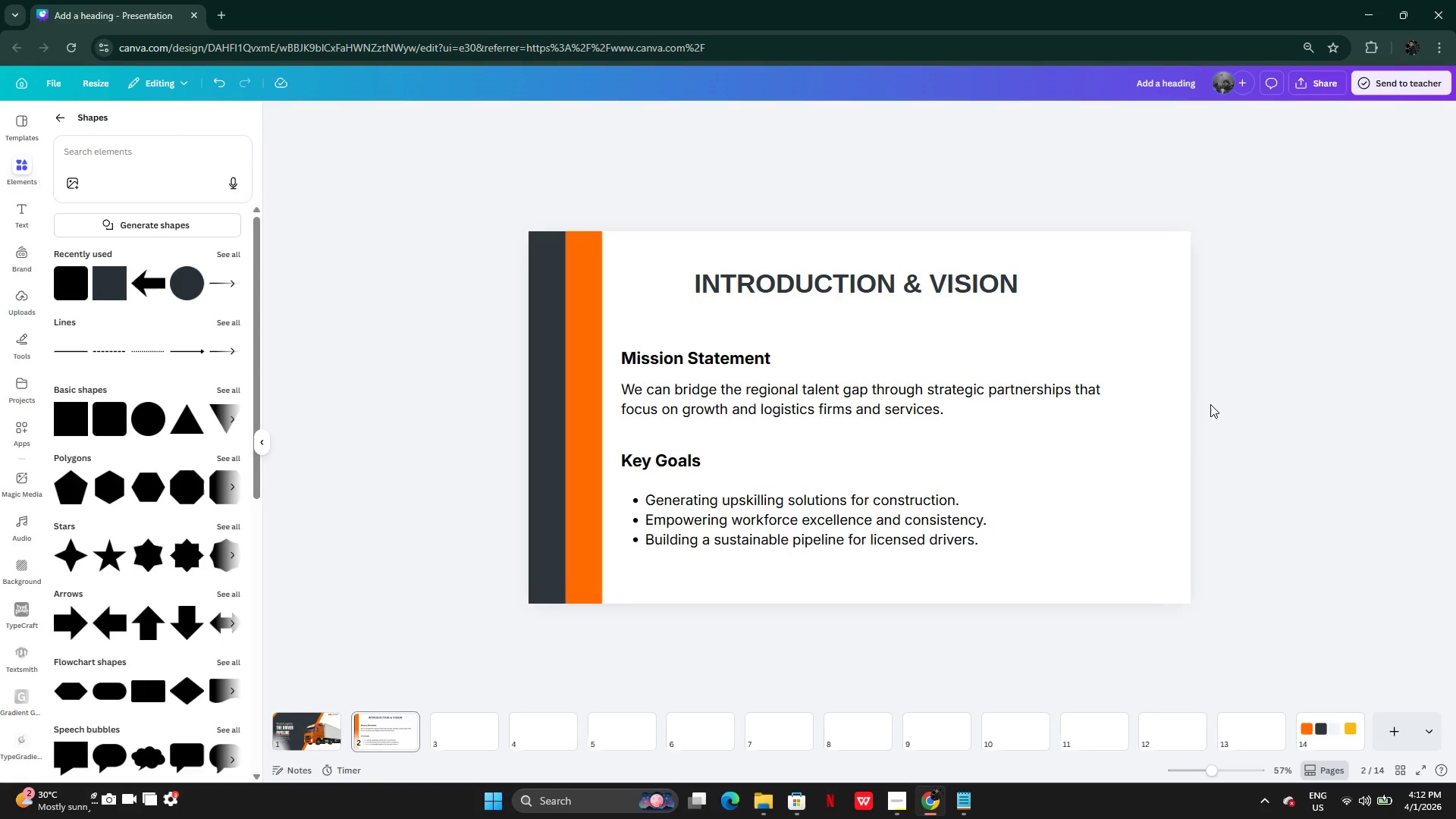 
left_click([396, 739])
 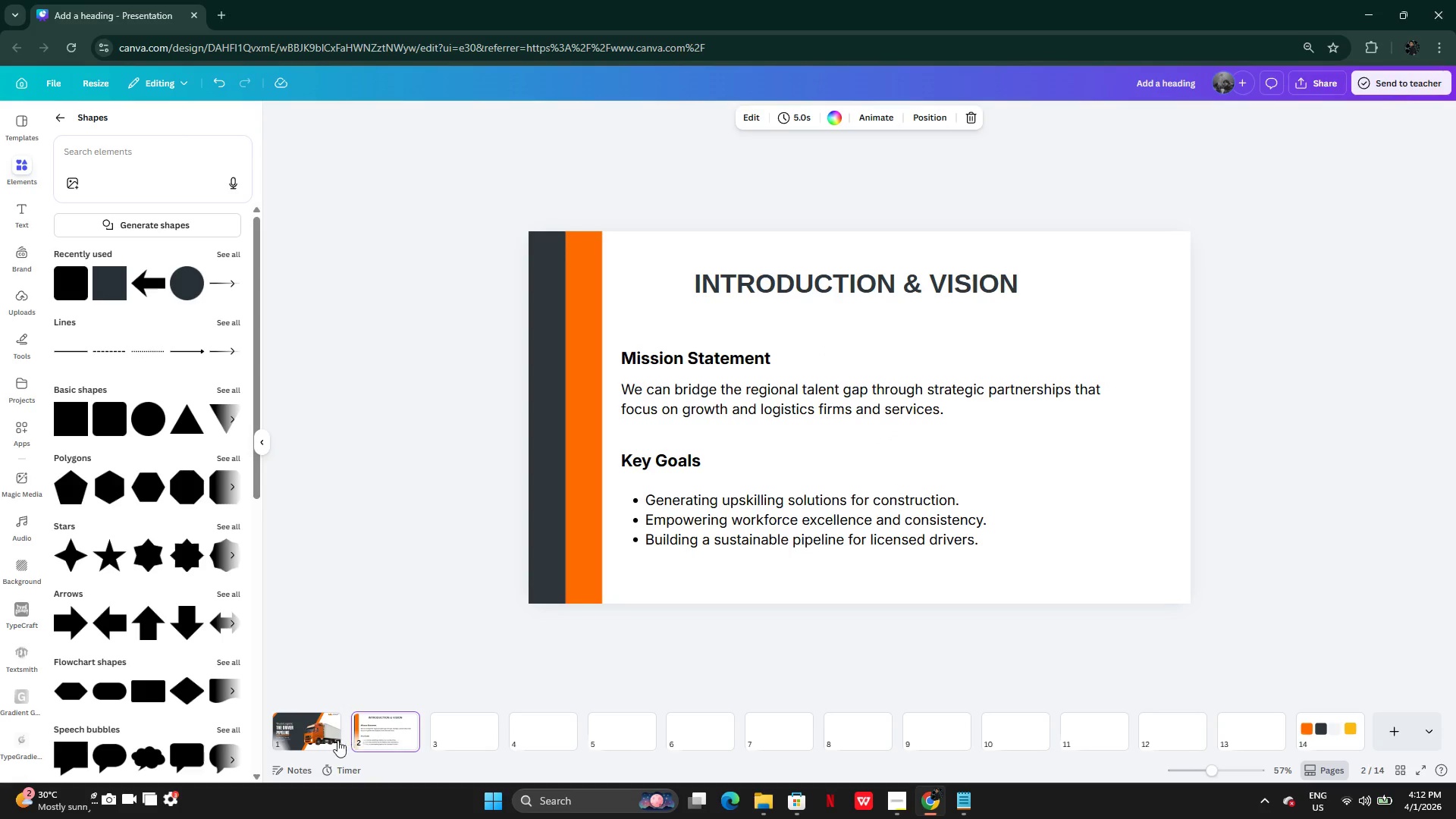 
left_click([329, 740])
 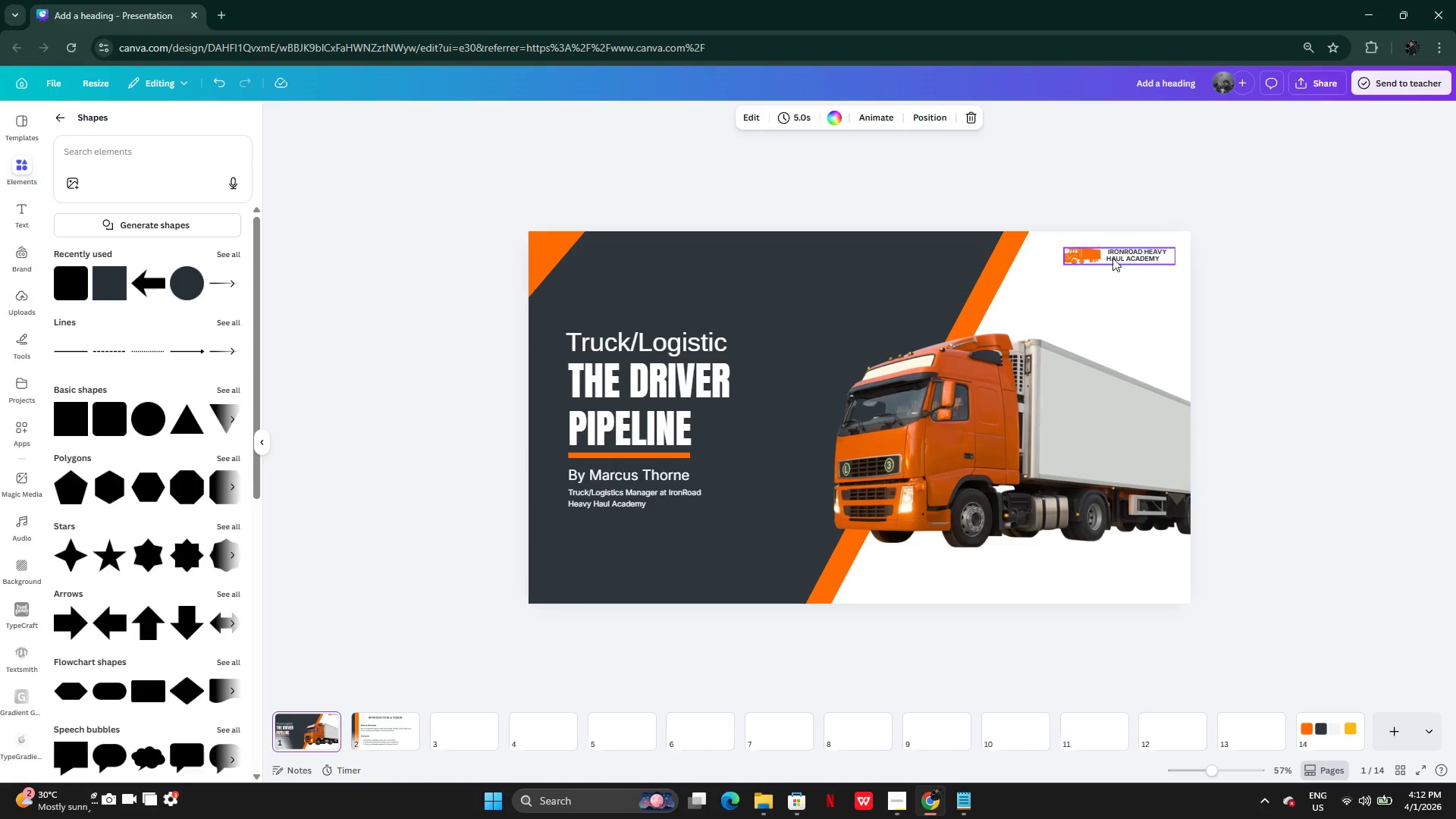 
left_click([1107, 258])
 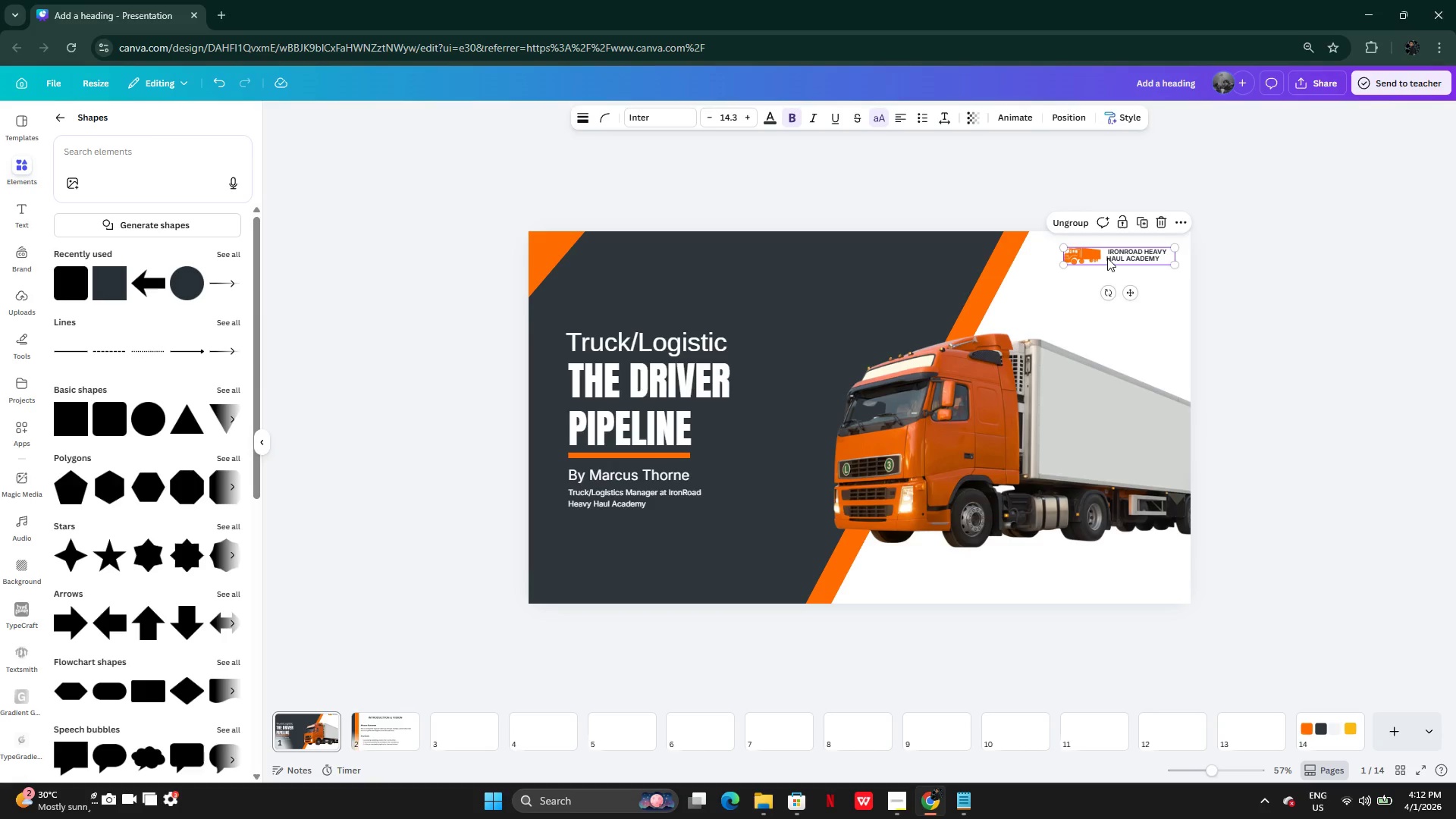 
key(Control+C)
 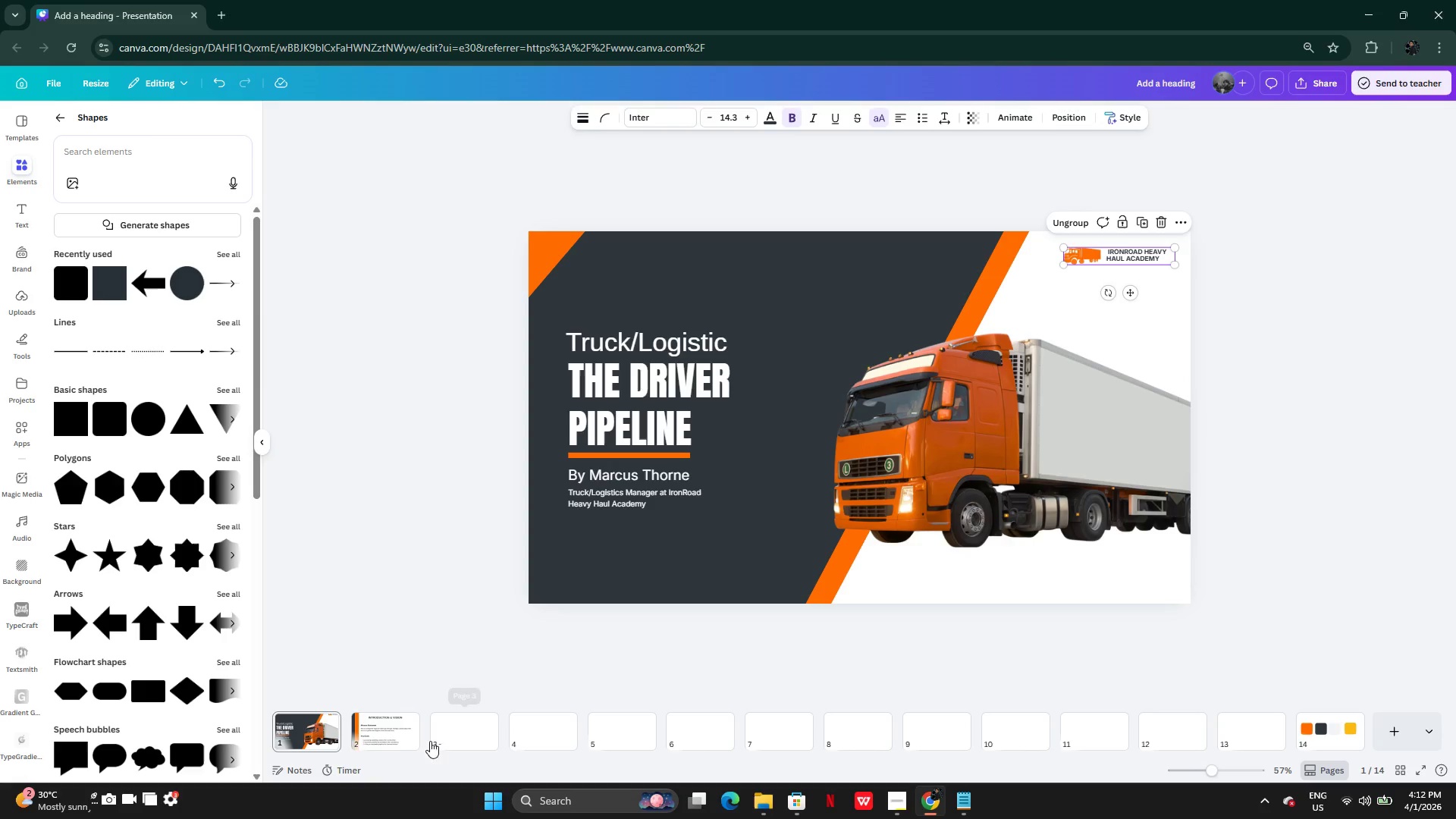 
left_click([414, 740])
 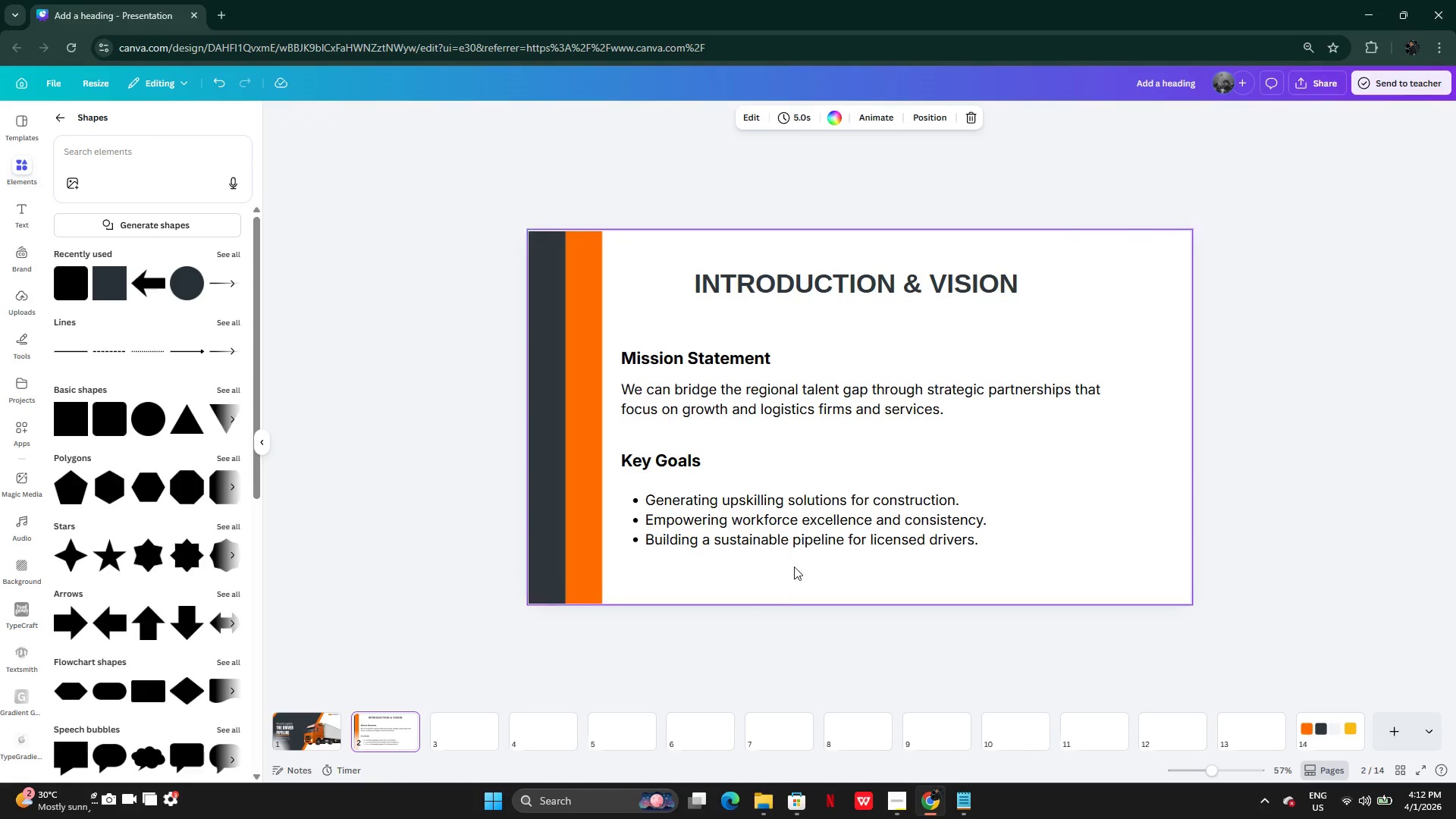 
key(Control+V)
 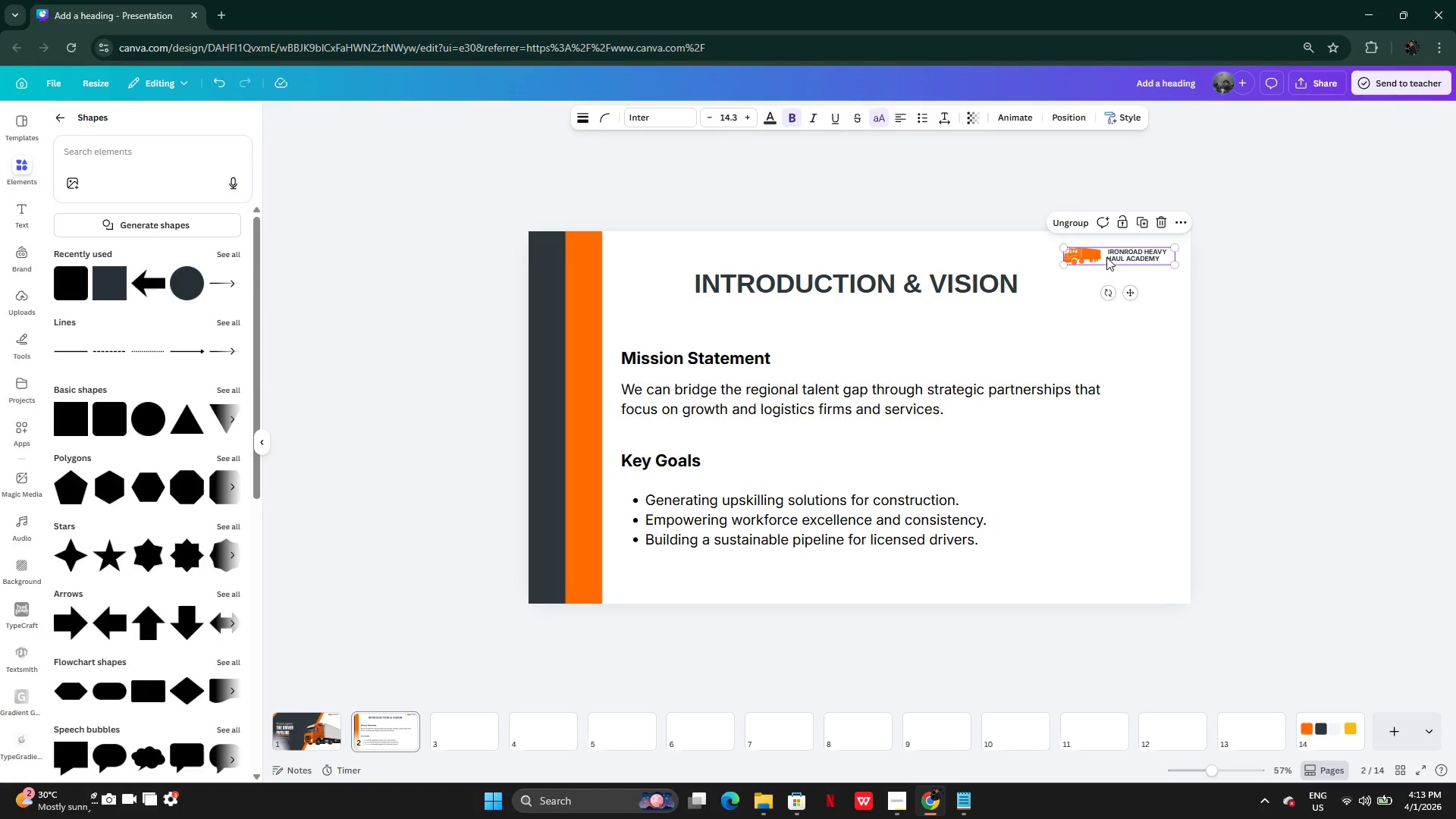 
left_click_drag(start_coordinate=[1109, 257], to_coordinate=[1108, 579])
 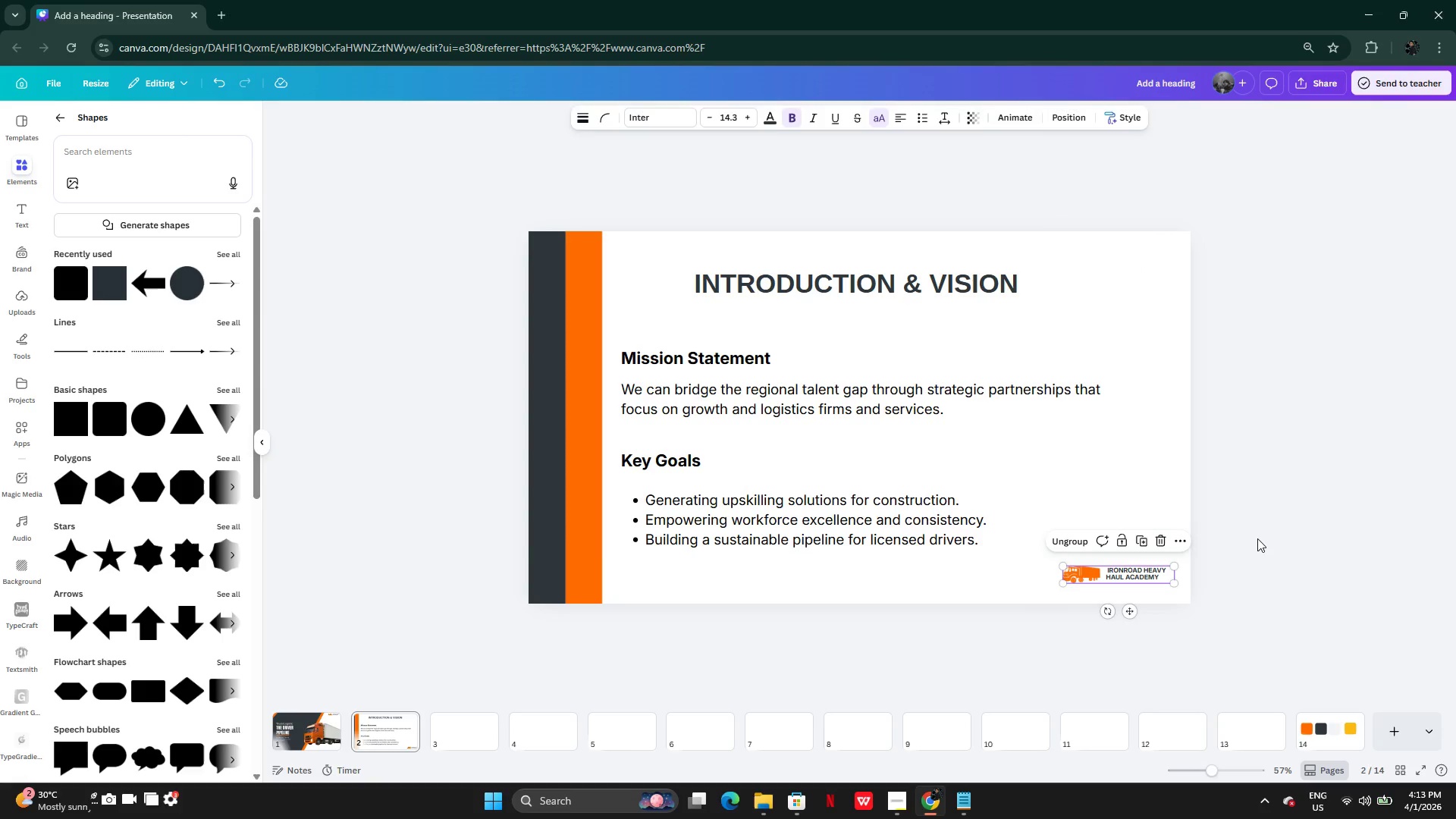 
left_click([1257, 538])
 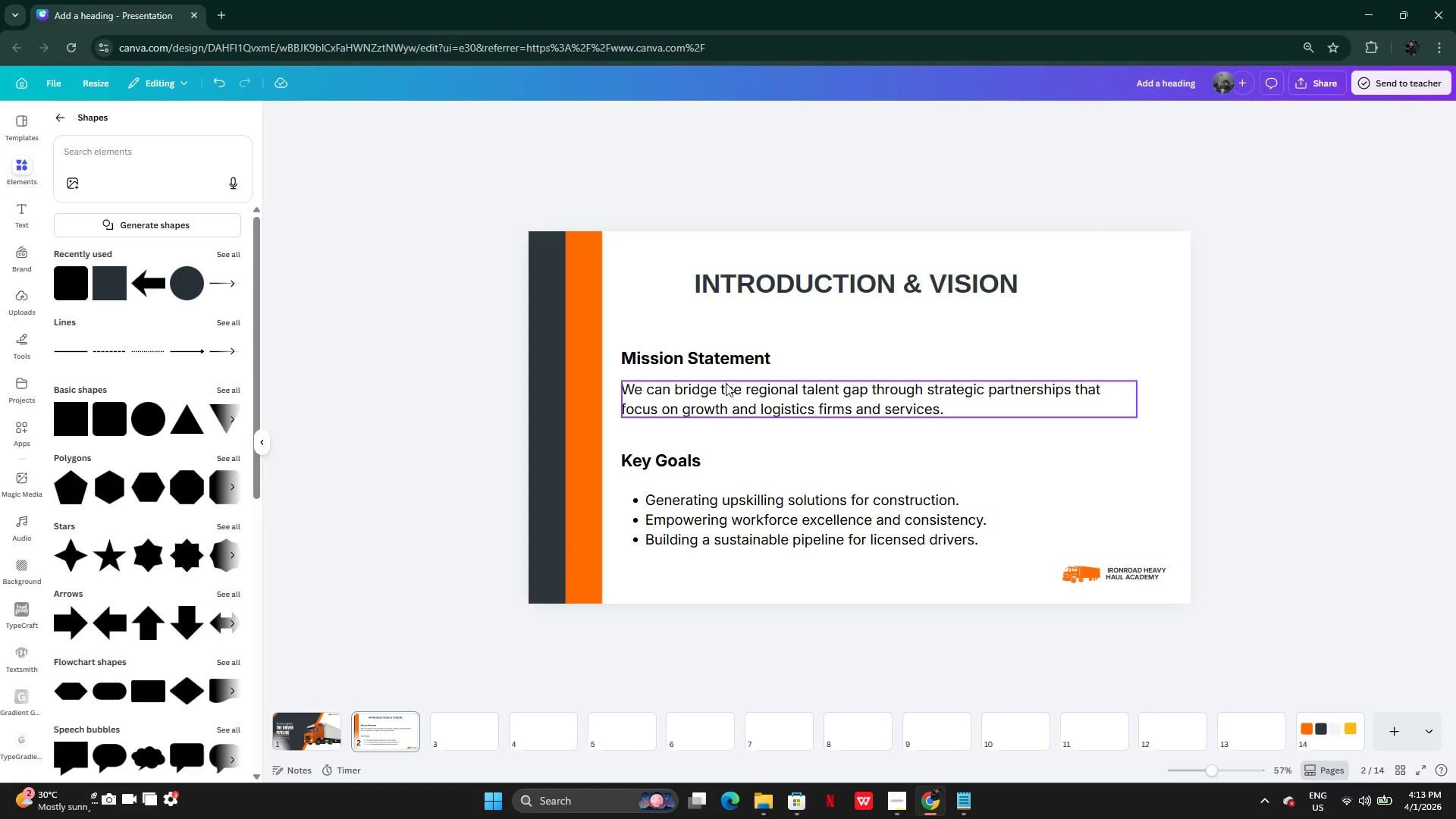 
left_click([325, 732])
 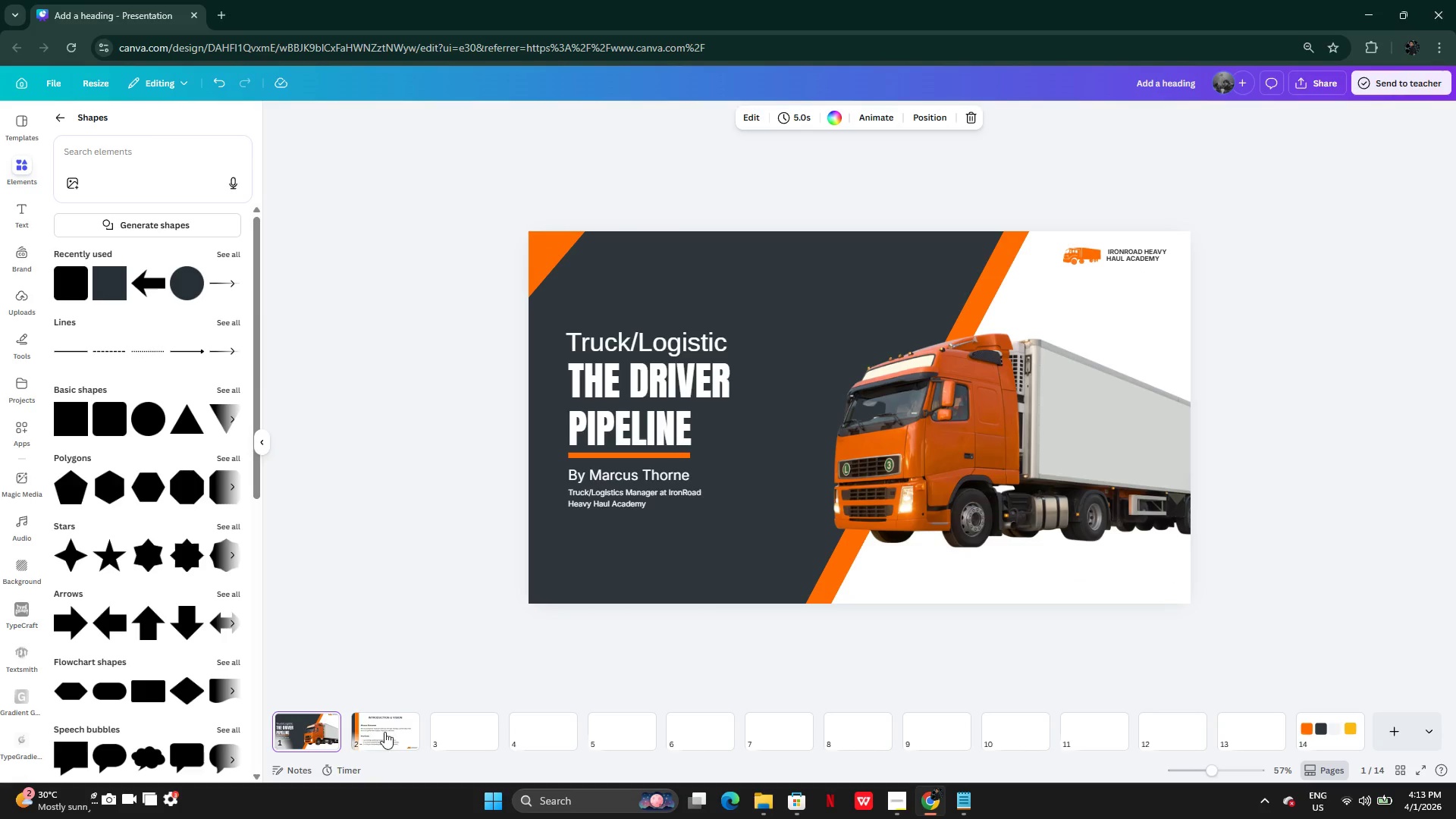 
left_click([404, 733])
 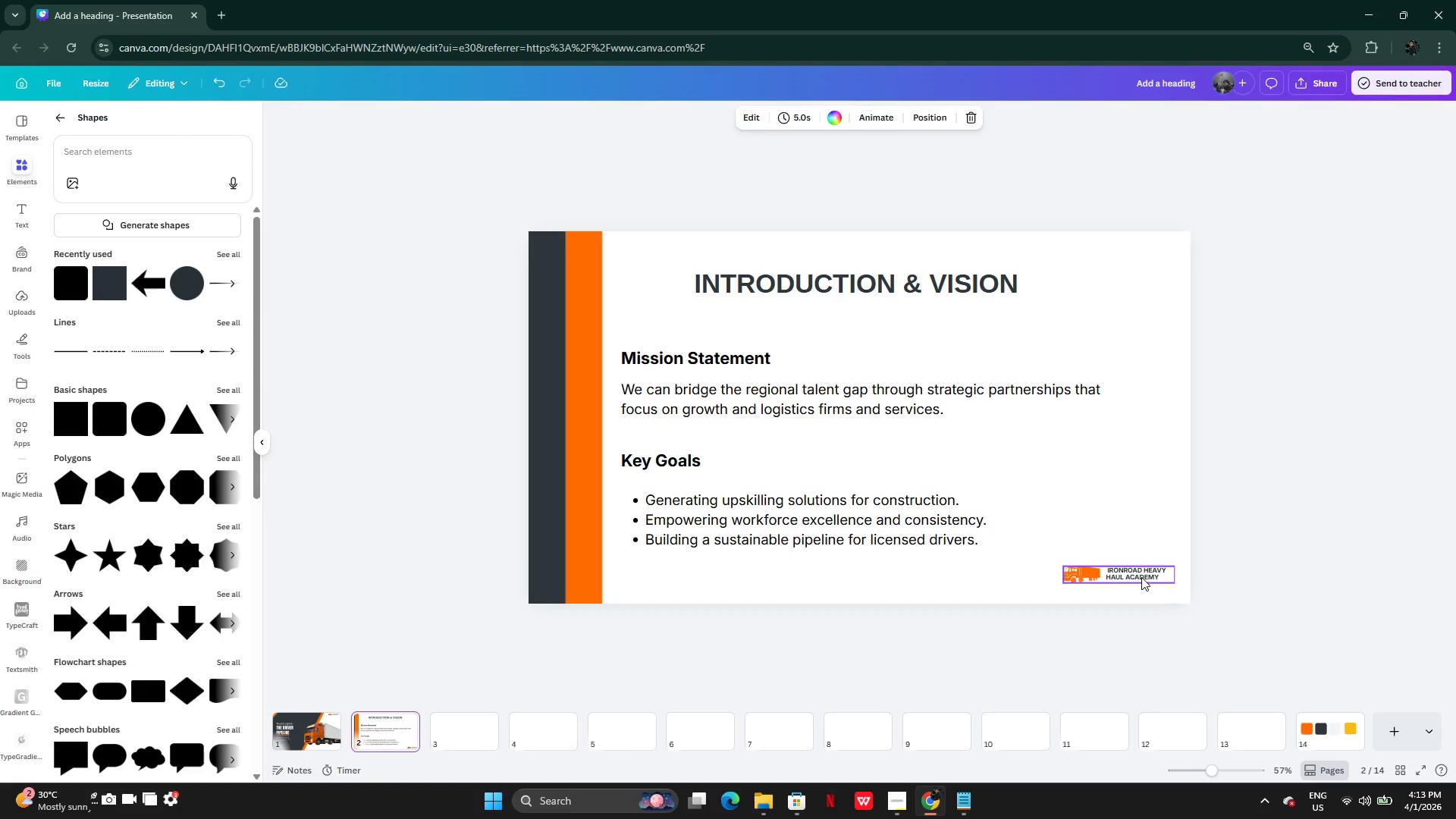 
wait(8.84)
 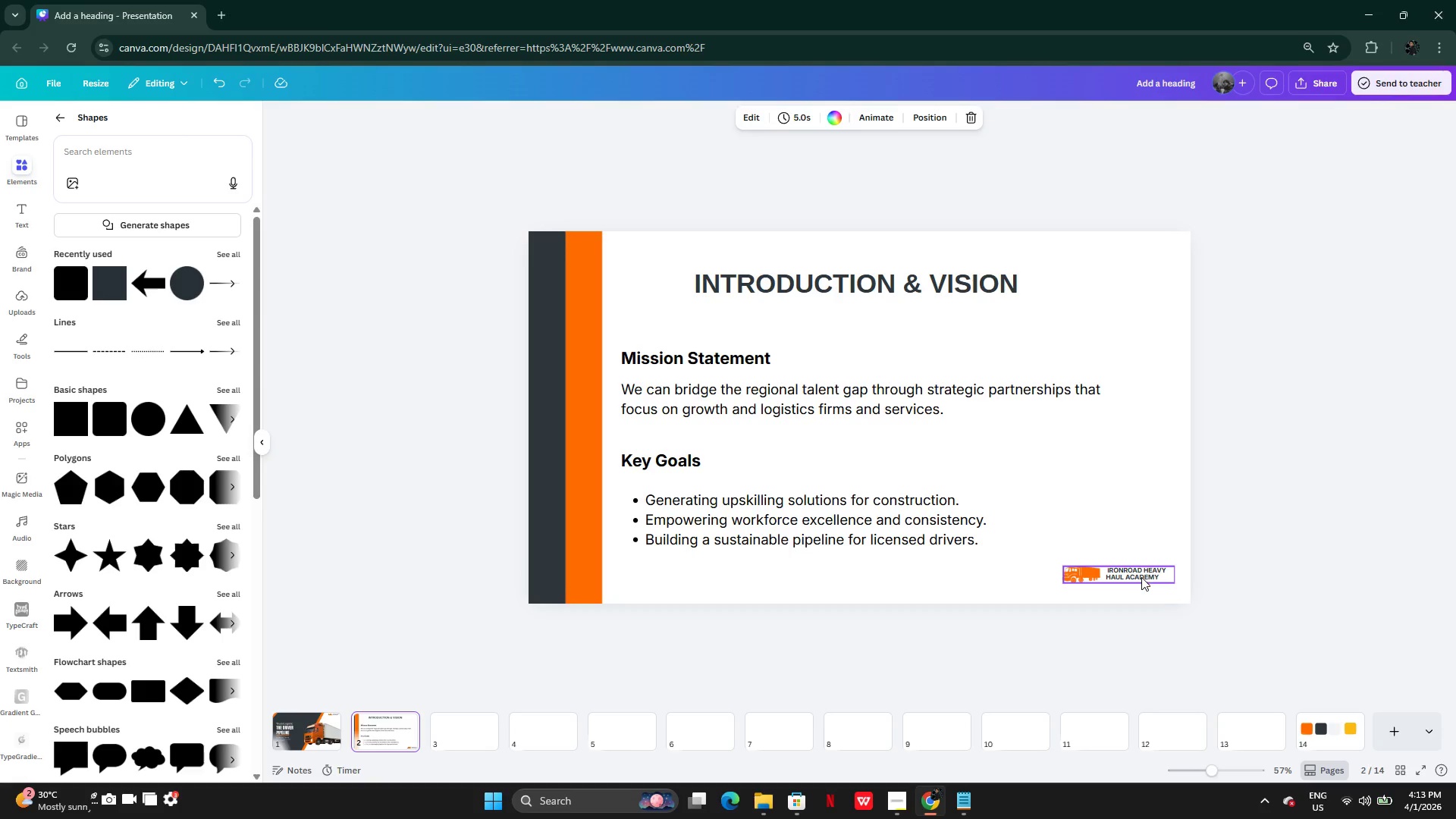 
left_click([1210, 541])
 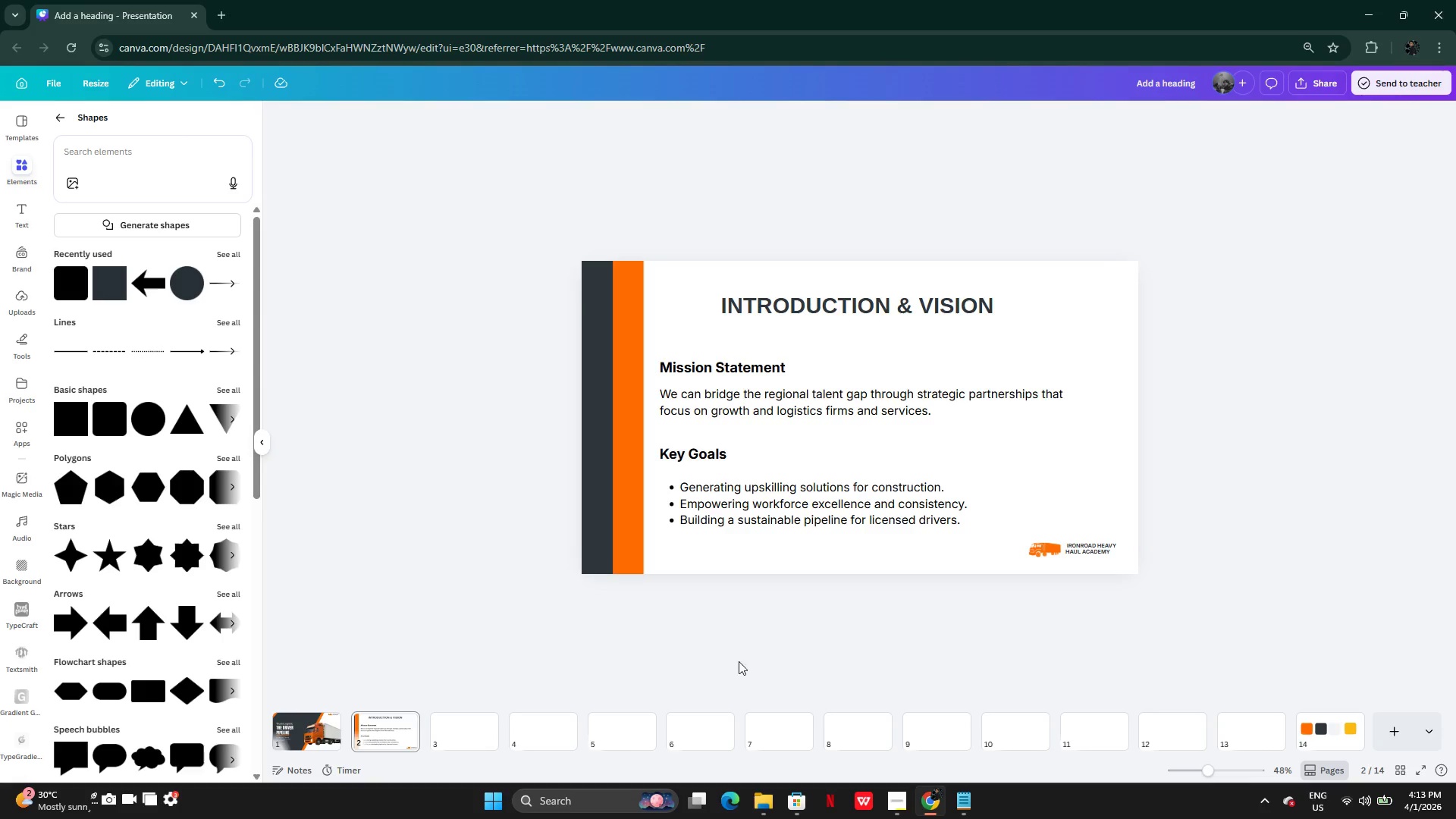 
left_click([316, 733])
 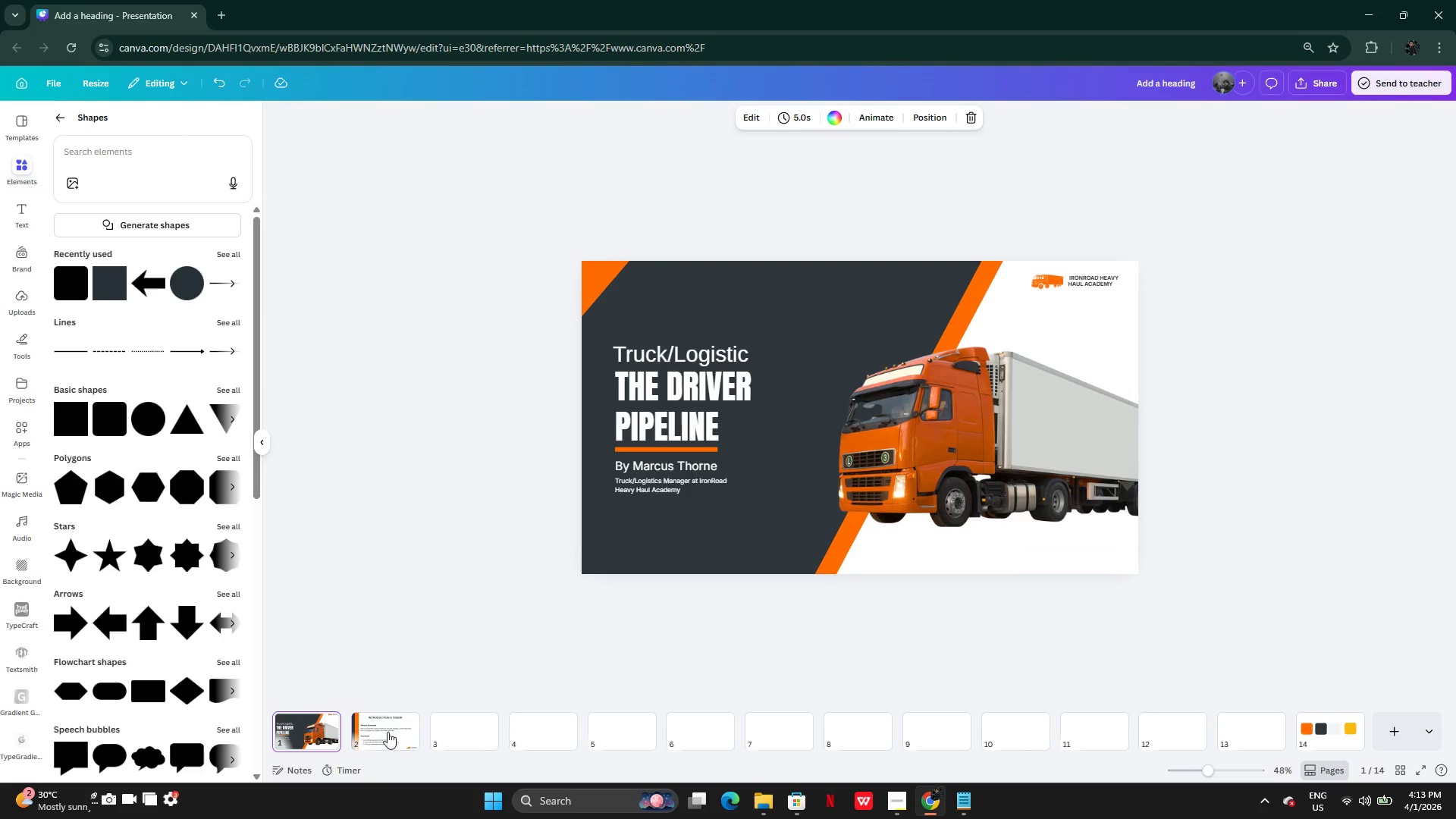 
left_click([395, 733])
 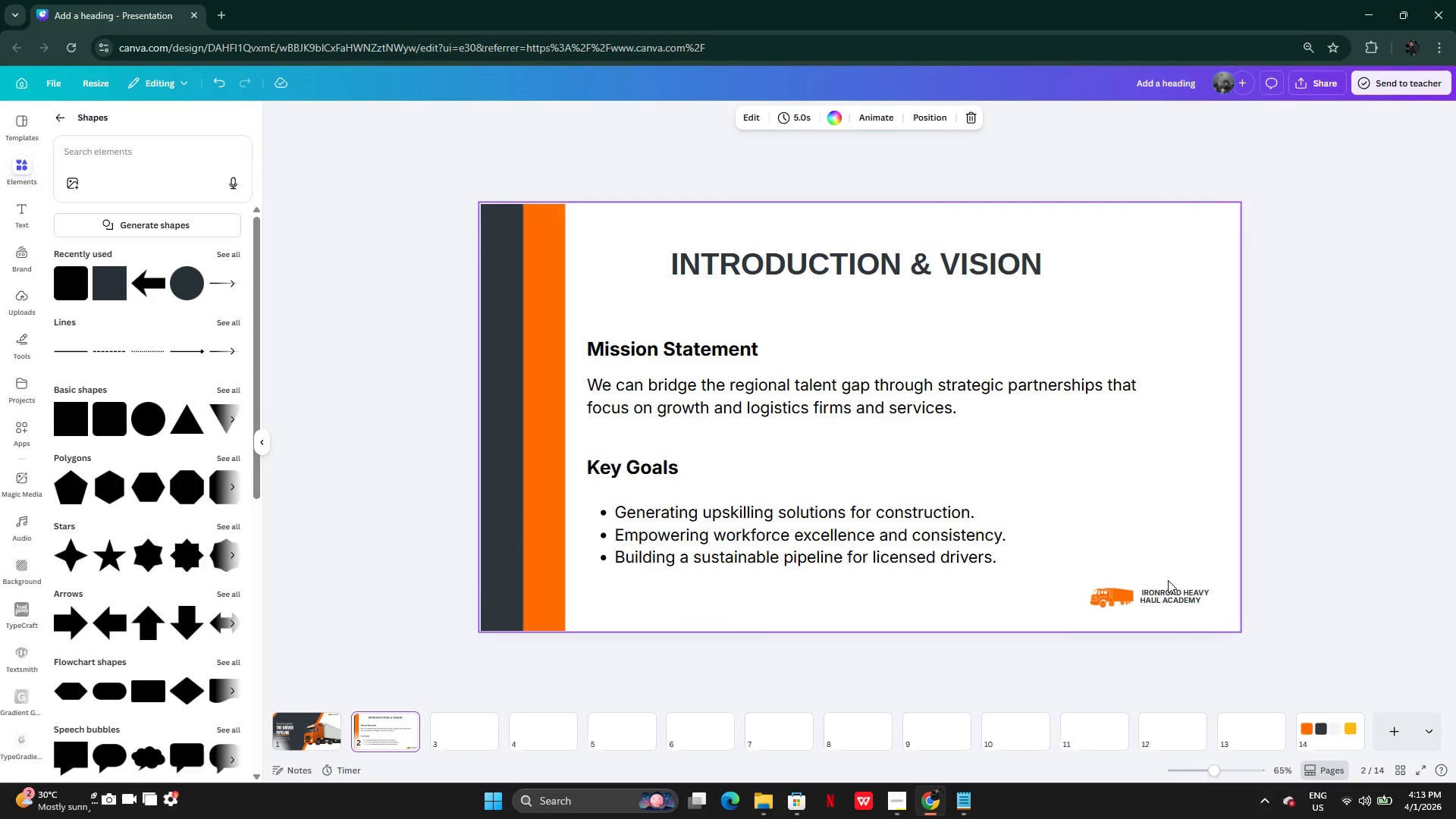 
left_click_drag(start_coordinate=[1181, 599], to_coordinate=[1188, 607])
 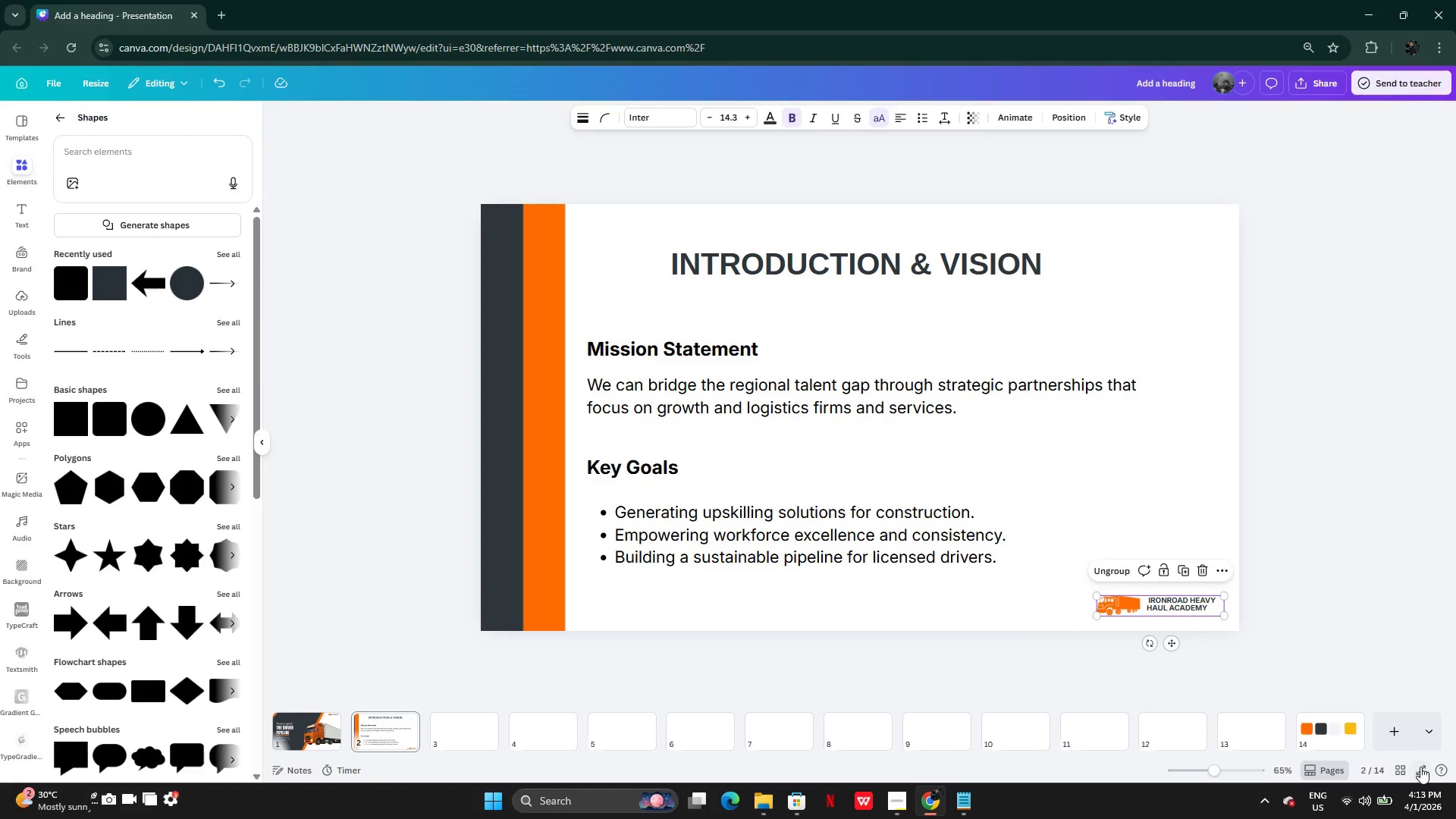 
left_click([1423, 769])
 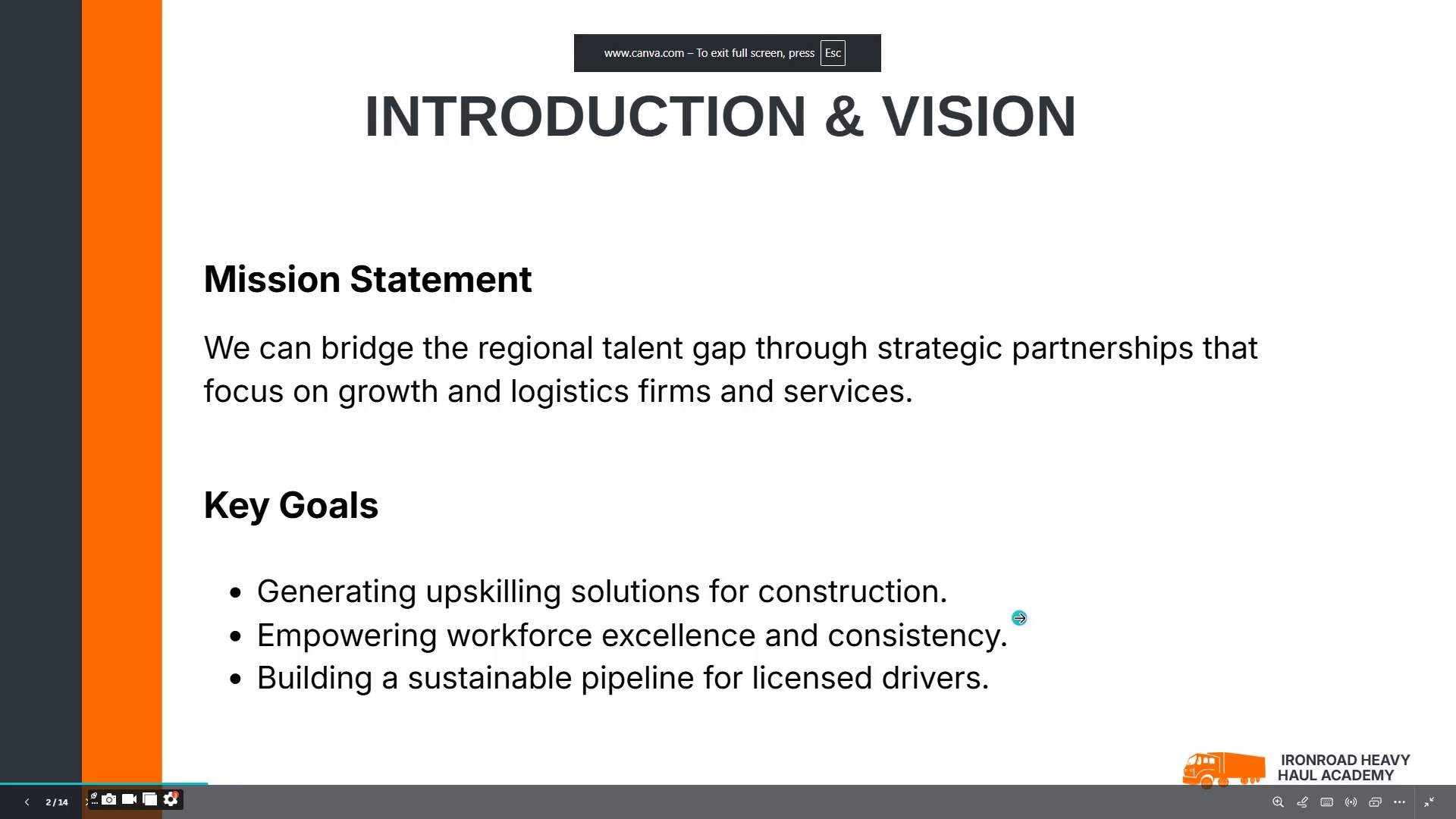 
key(ArrowLeft)
 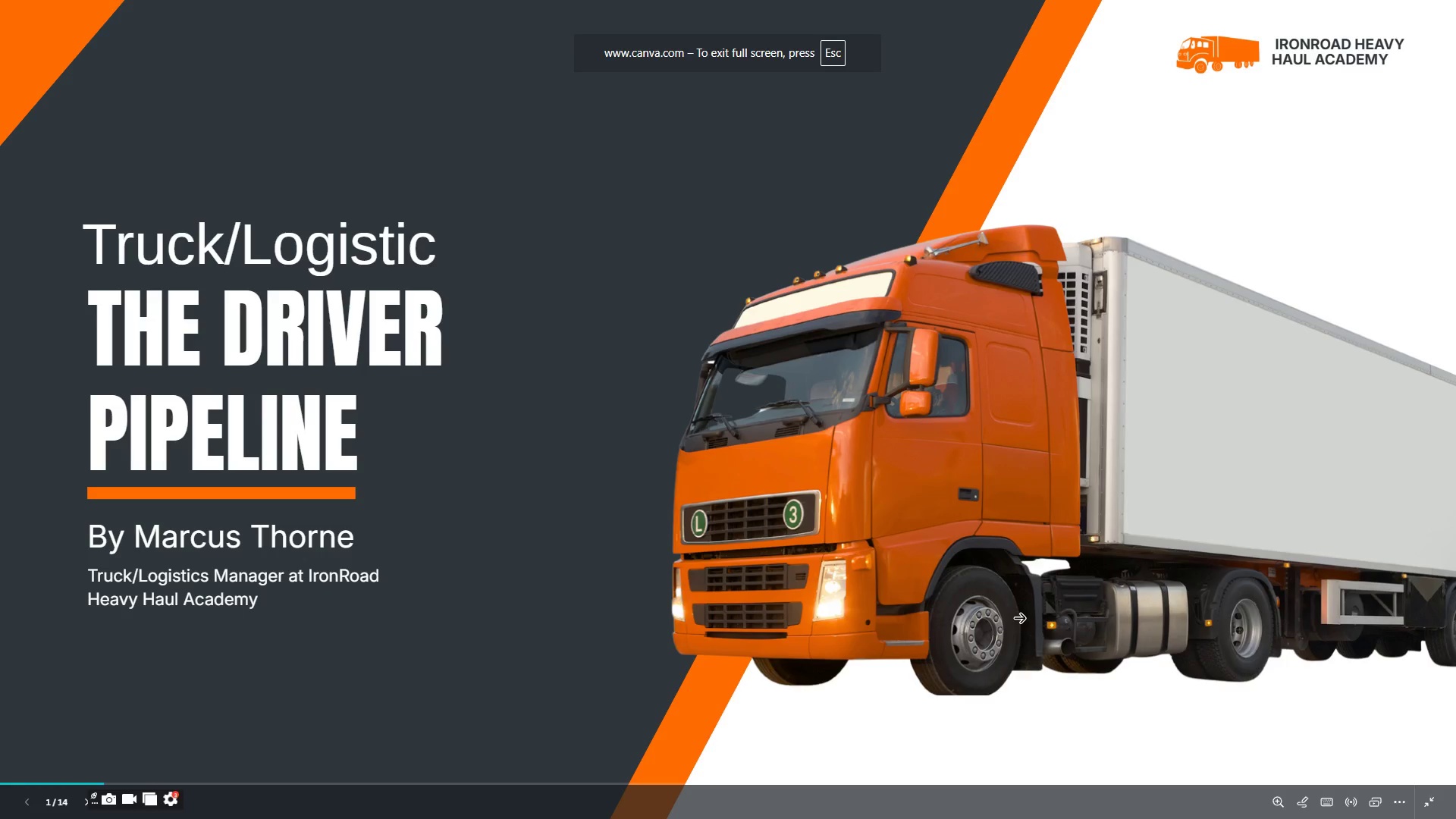 
hold_key(key=ArrowRight, duration=2.94)
 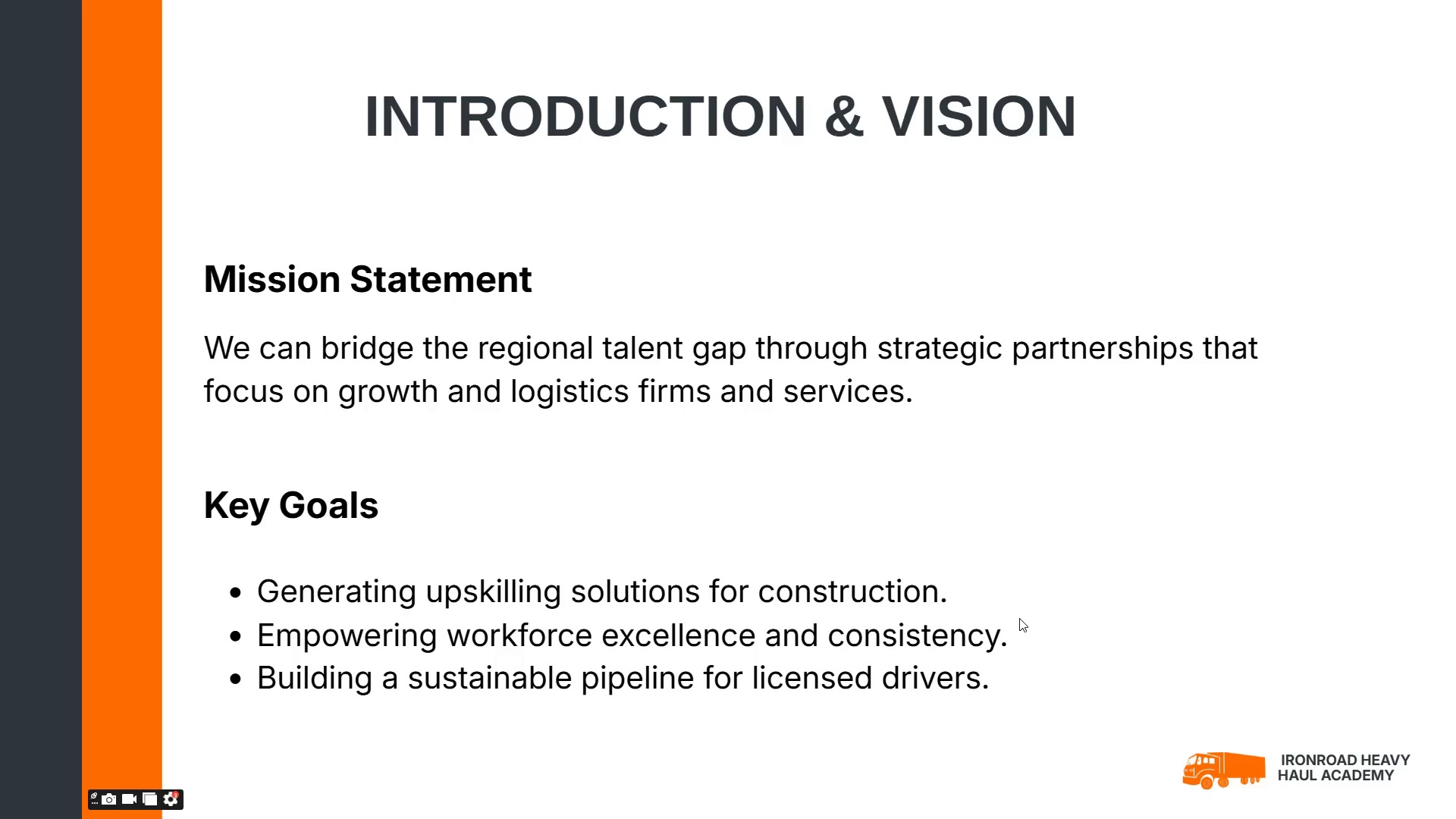 
key(ArrowLeft)
 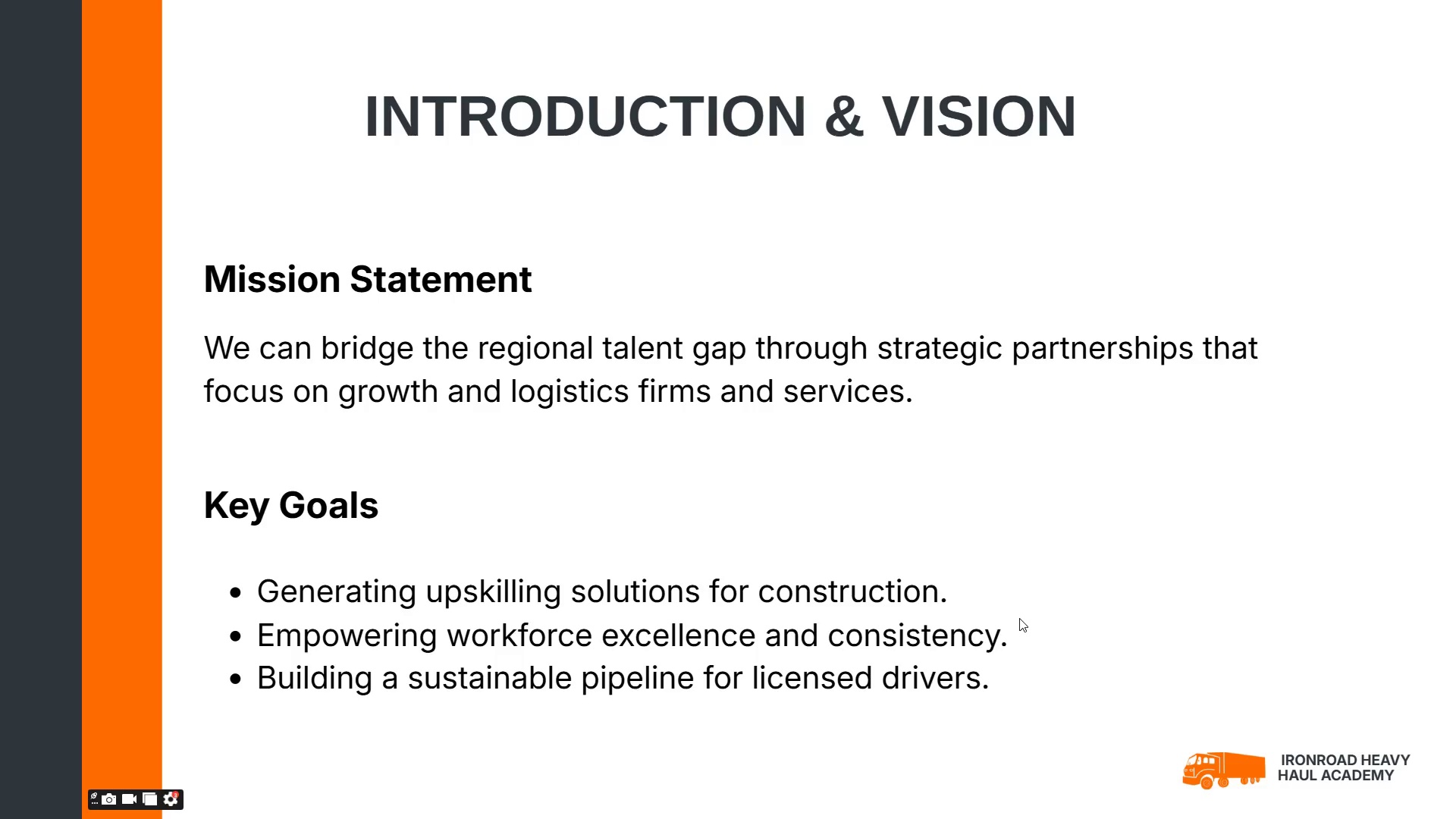 
wait(5.61)
 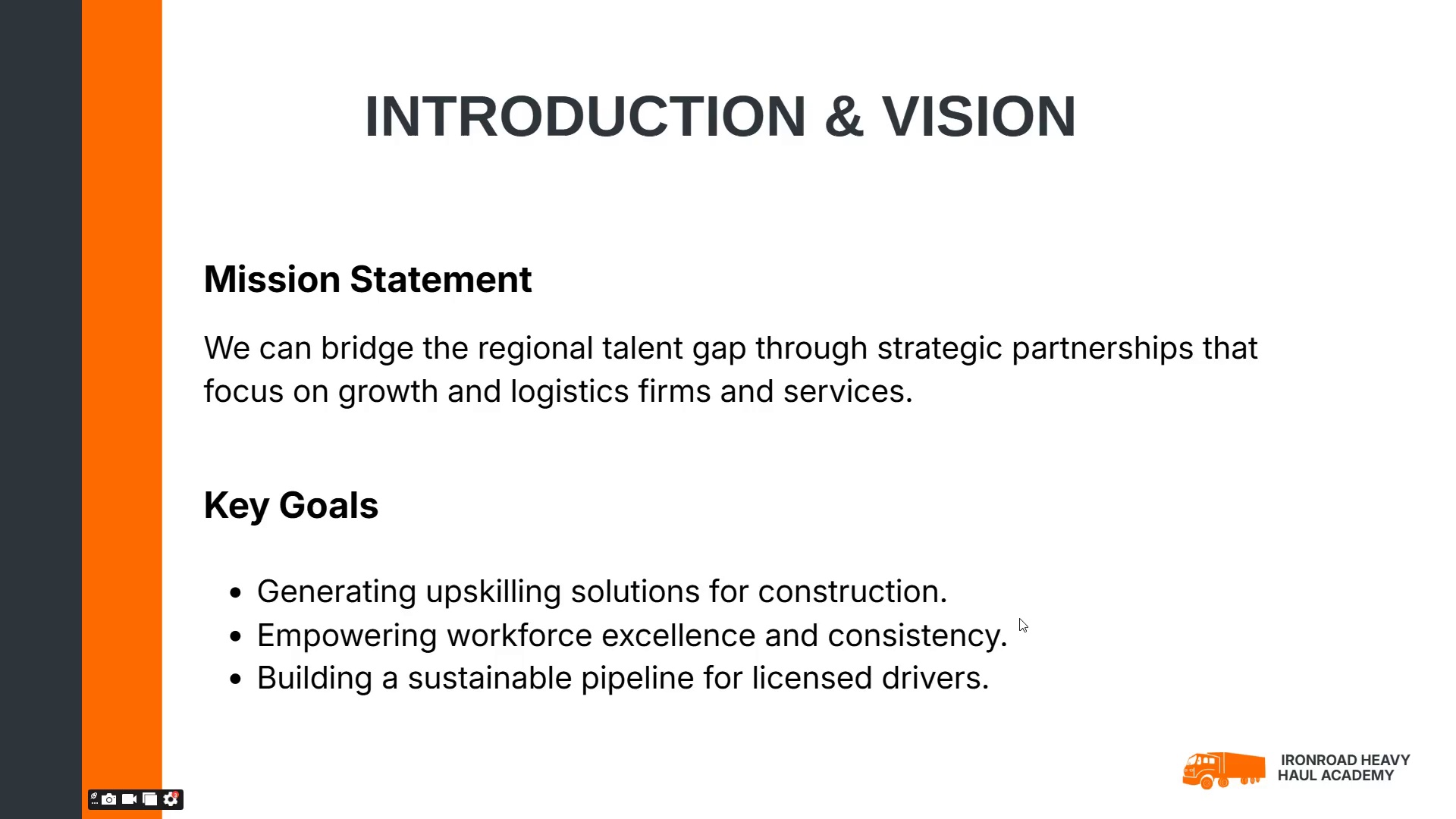 
left_click([727, 55])
 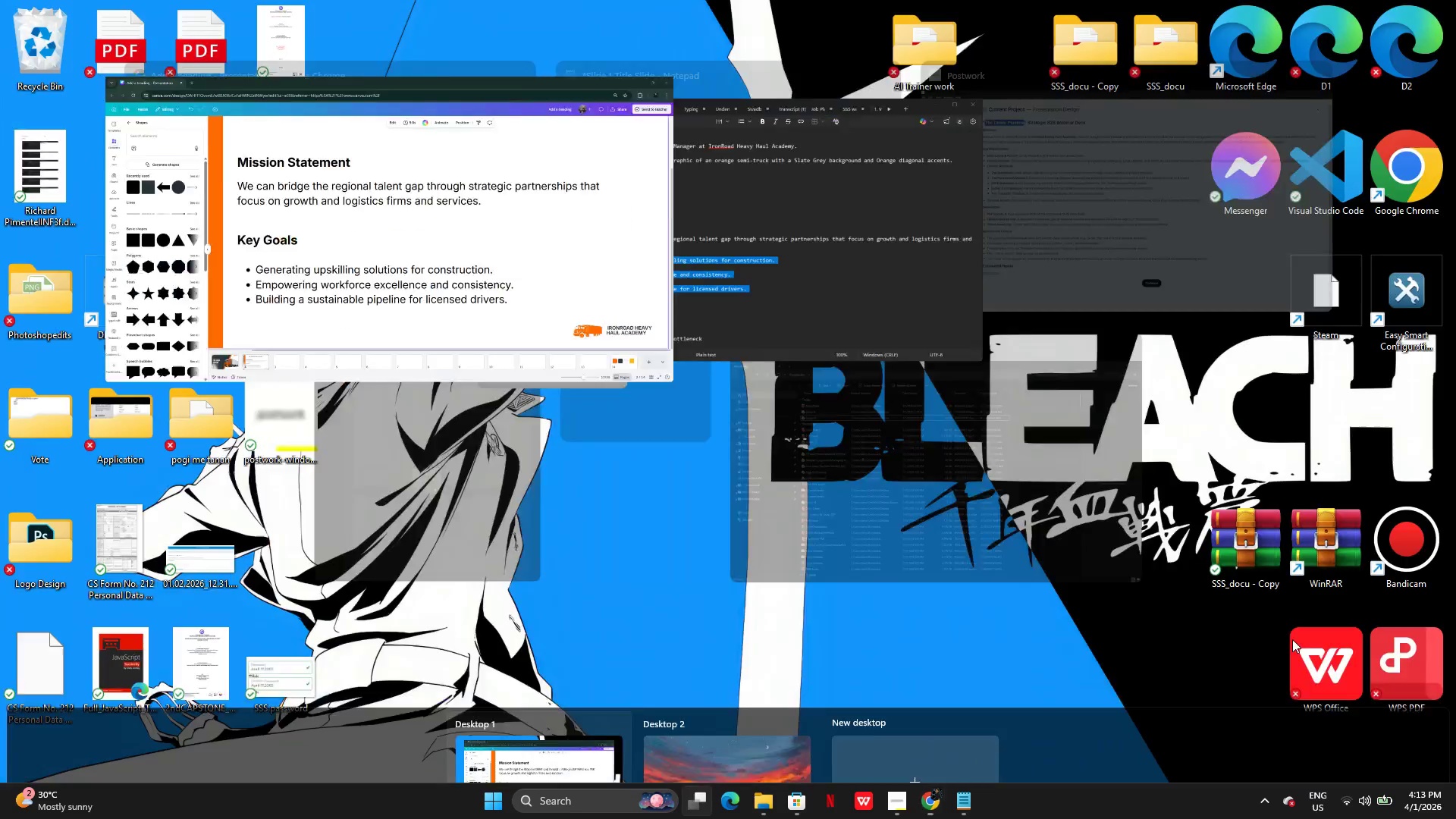 
left_click([332, 215])
 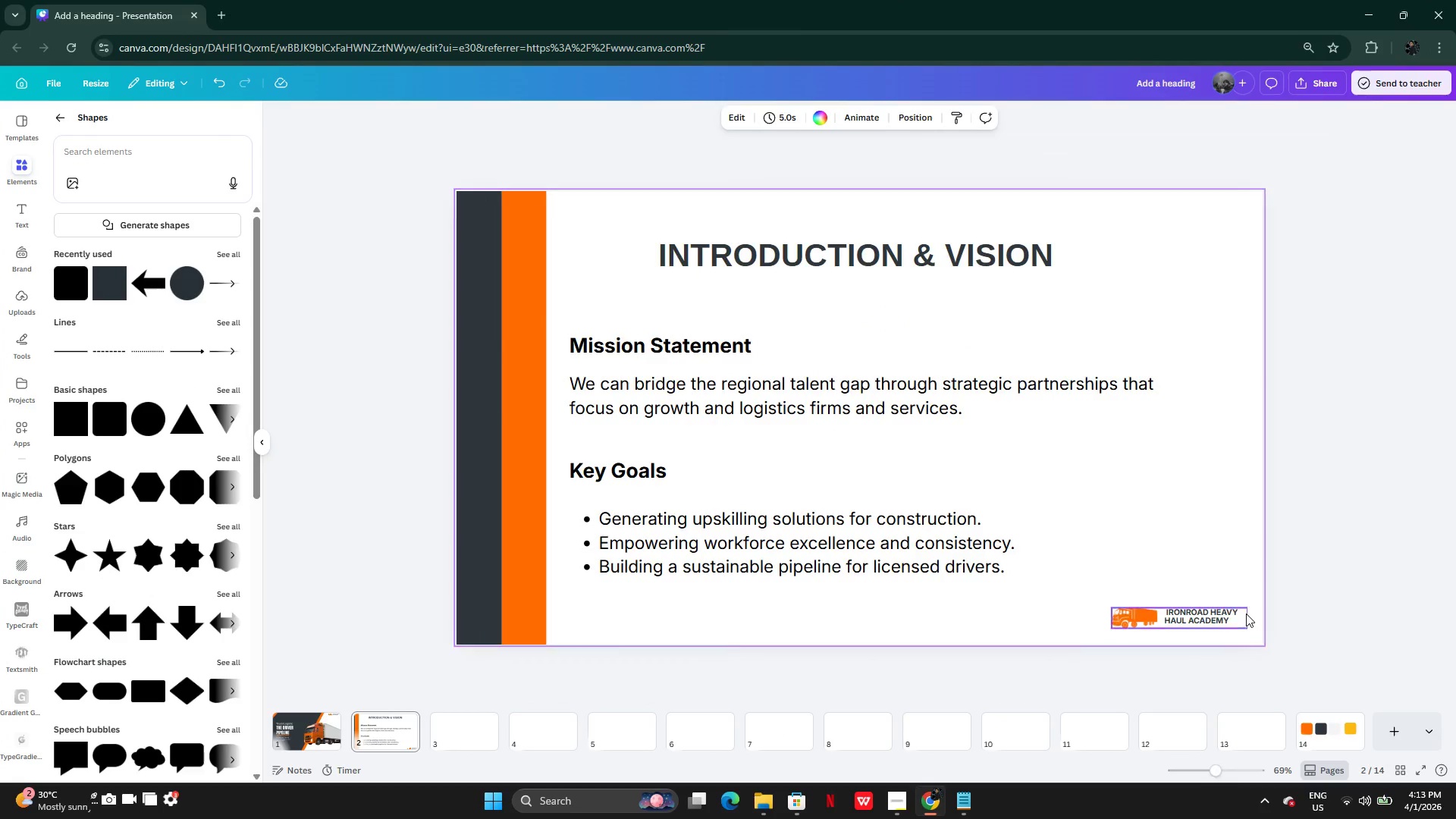 
left_click([1345, 612])
 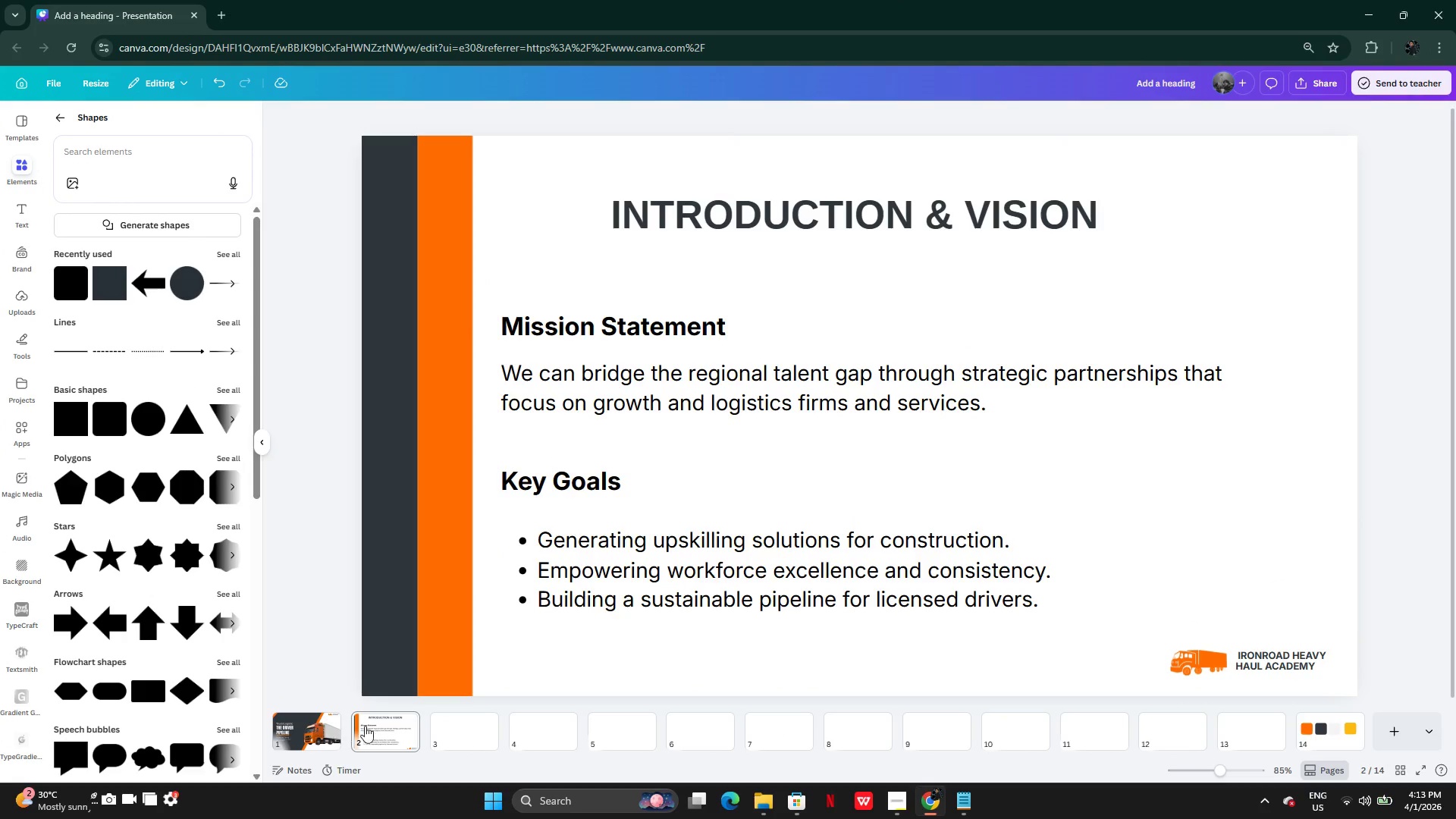 
left_click([322, 726])
 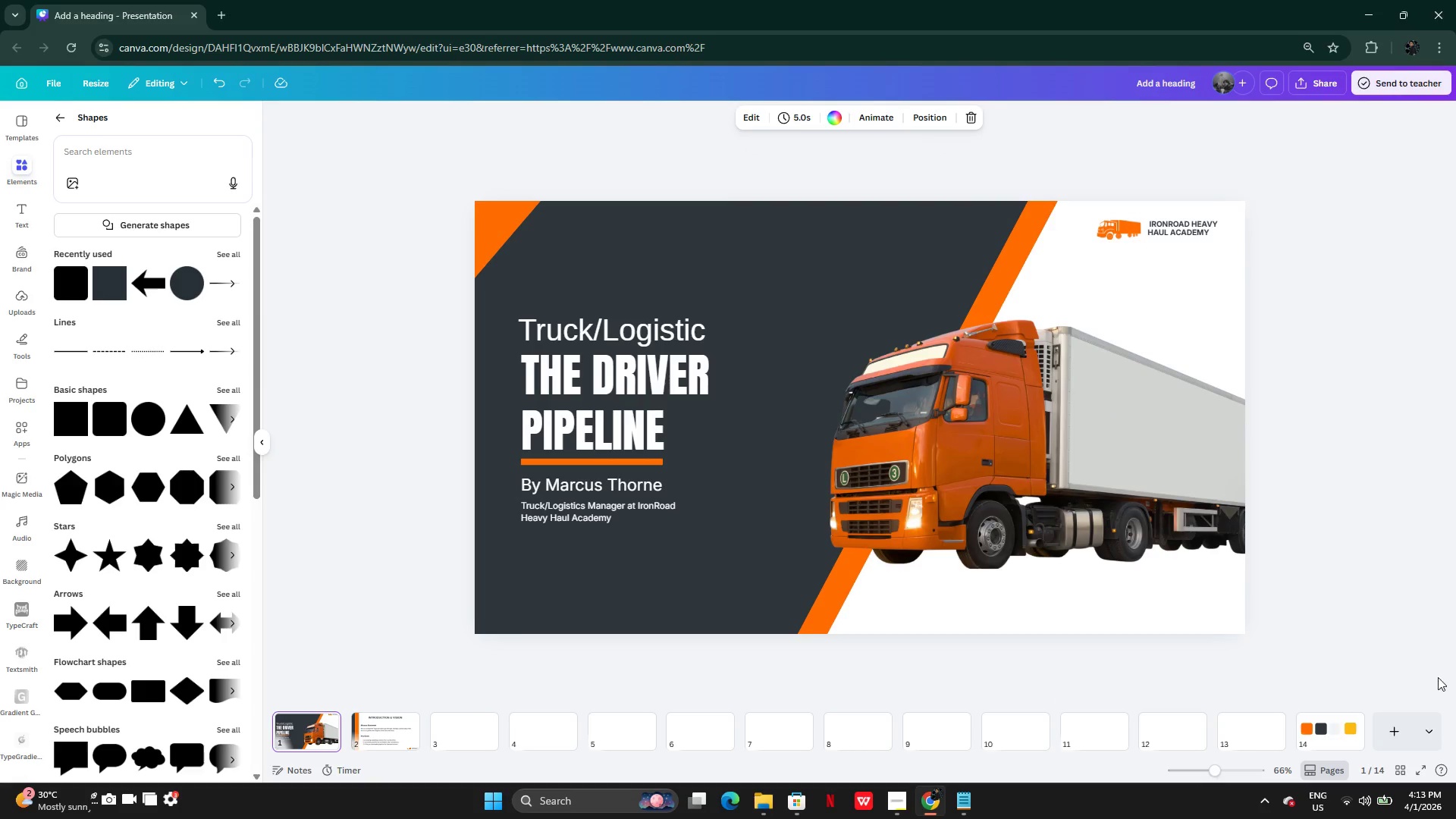 
left_click([1413, 777])
 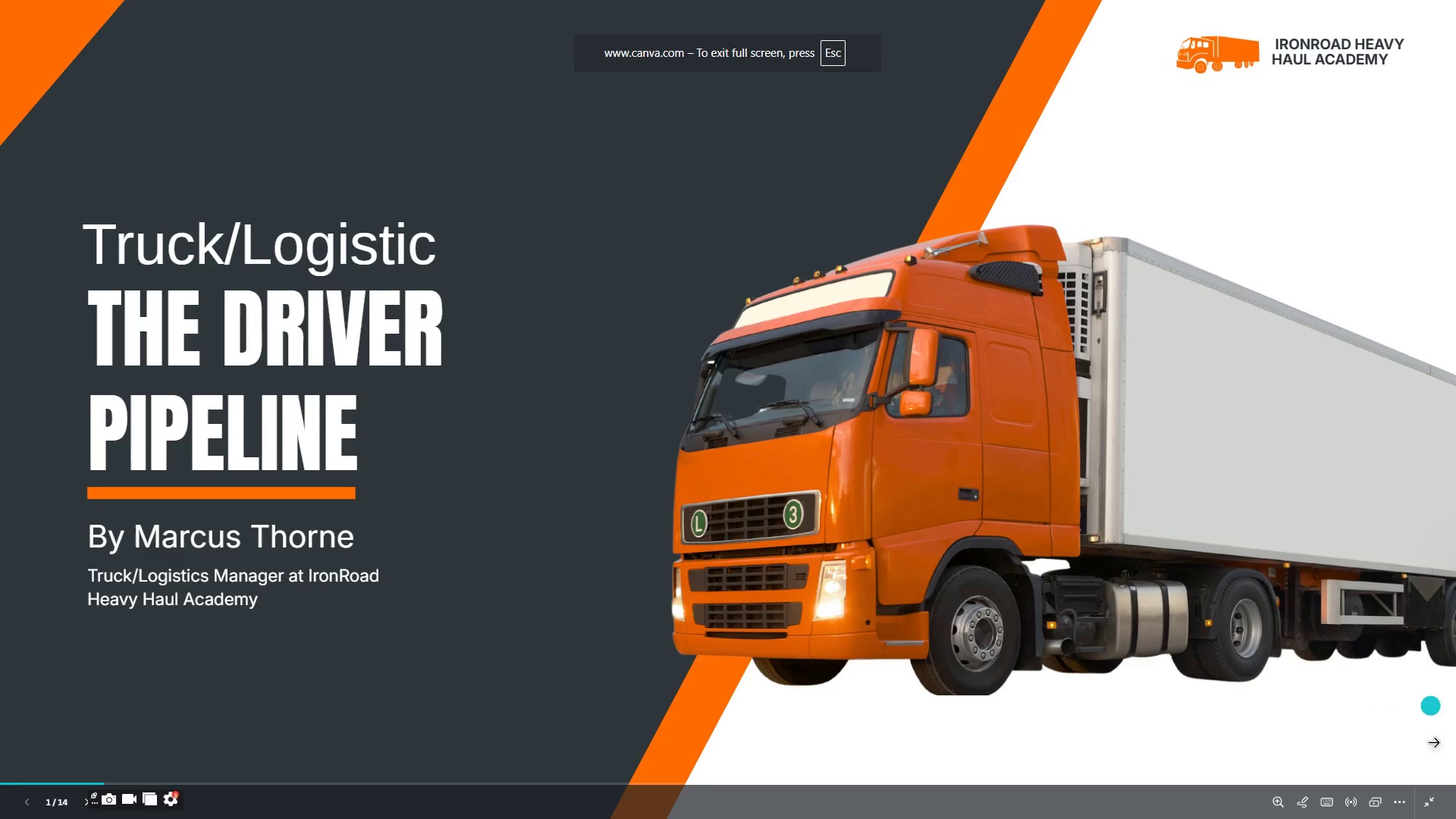 
left_click([1429, 802])
 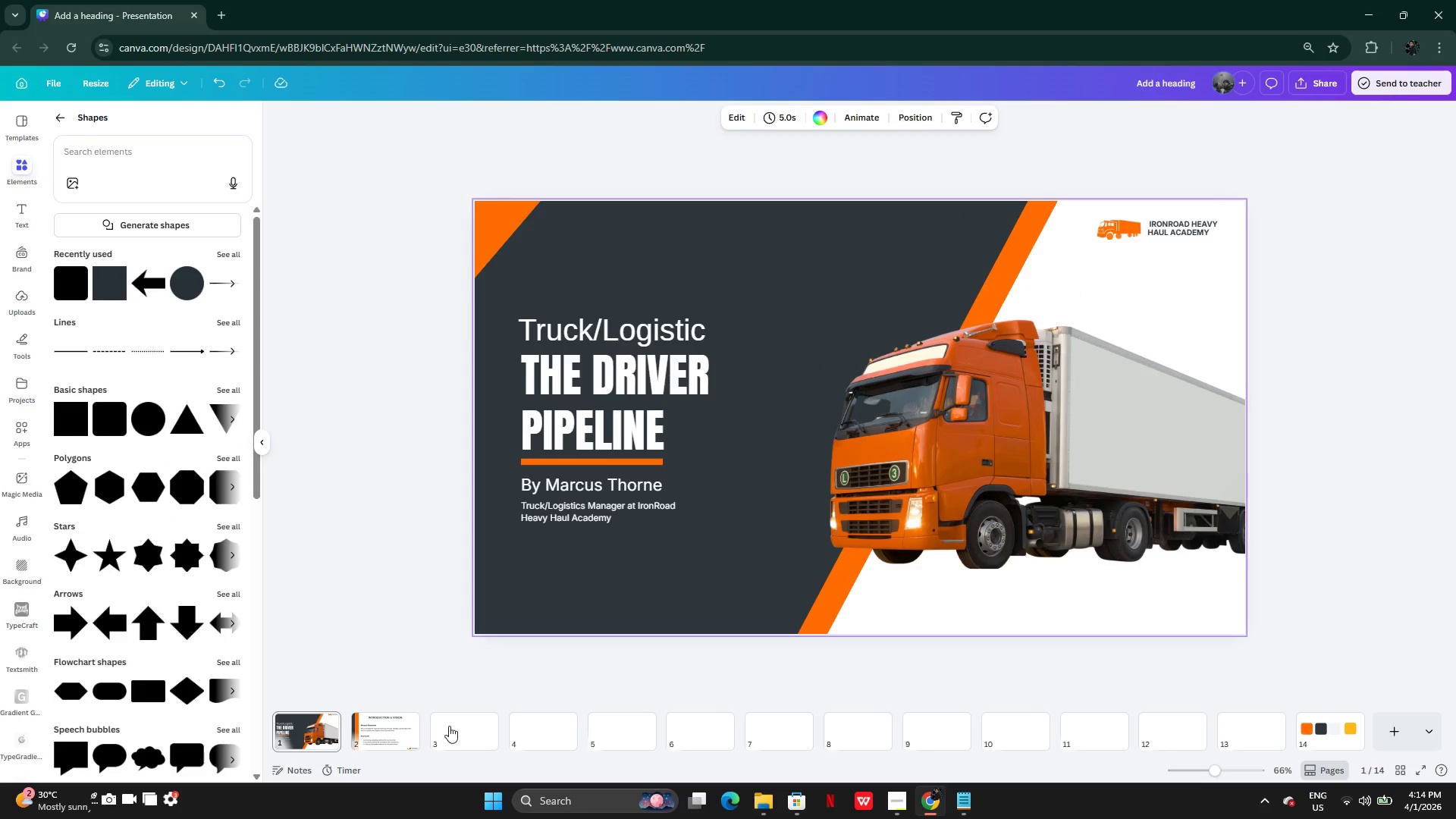 
left_click([371, 731])
 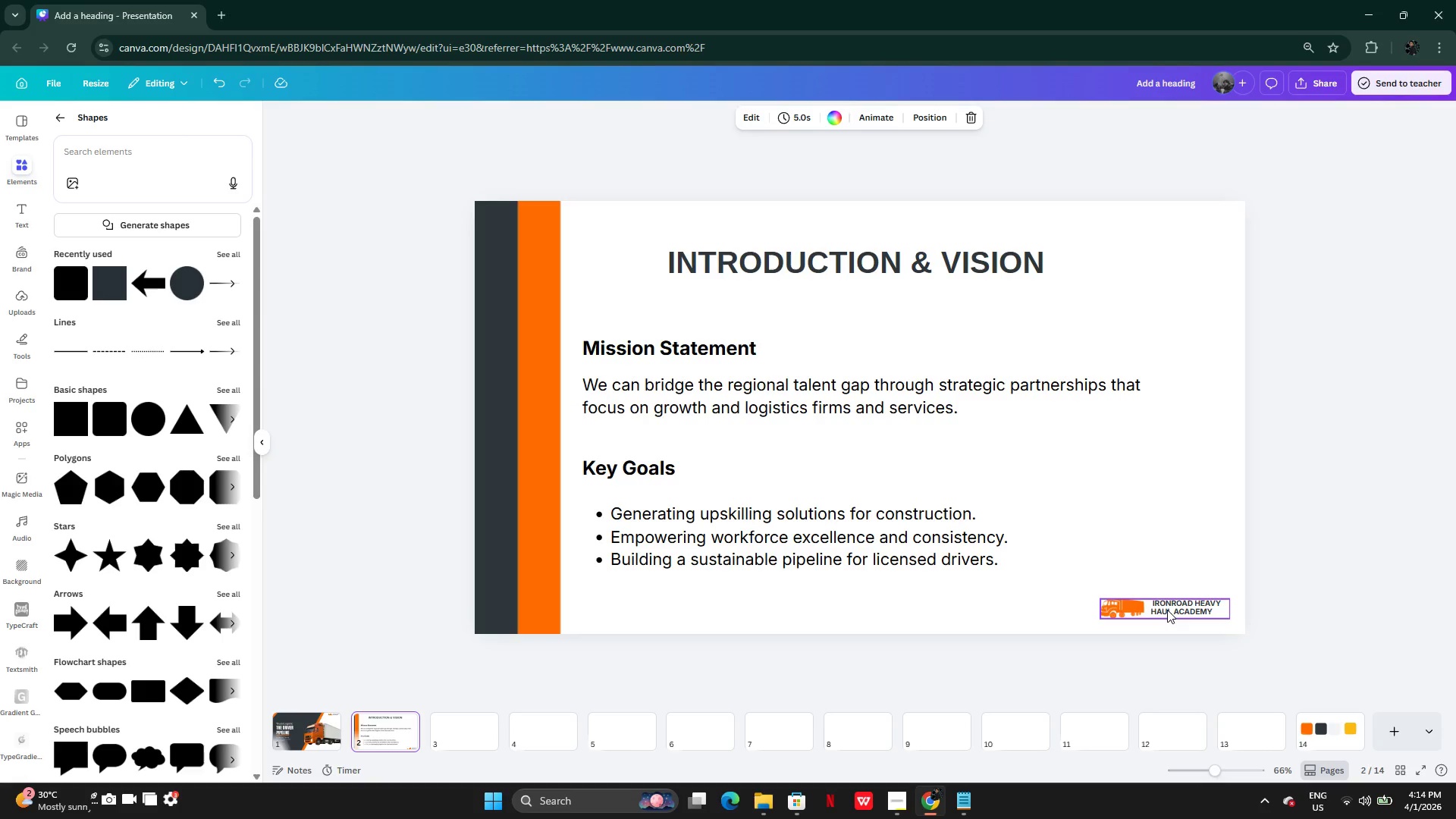 
left_click_drag(start_coordinate=[1167, 610], to_coordinate=[1163, 607])
 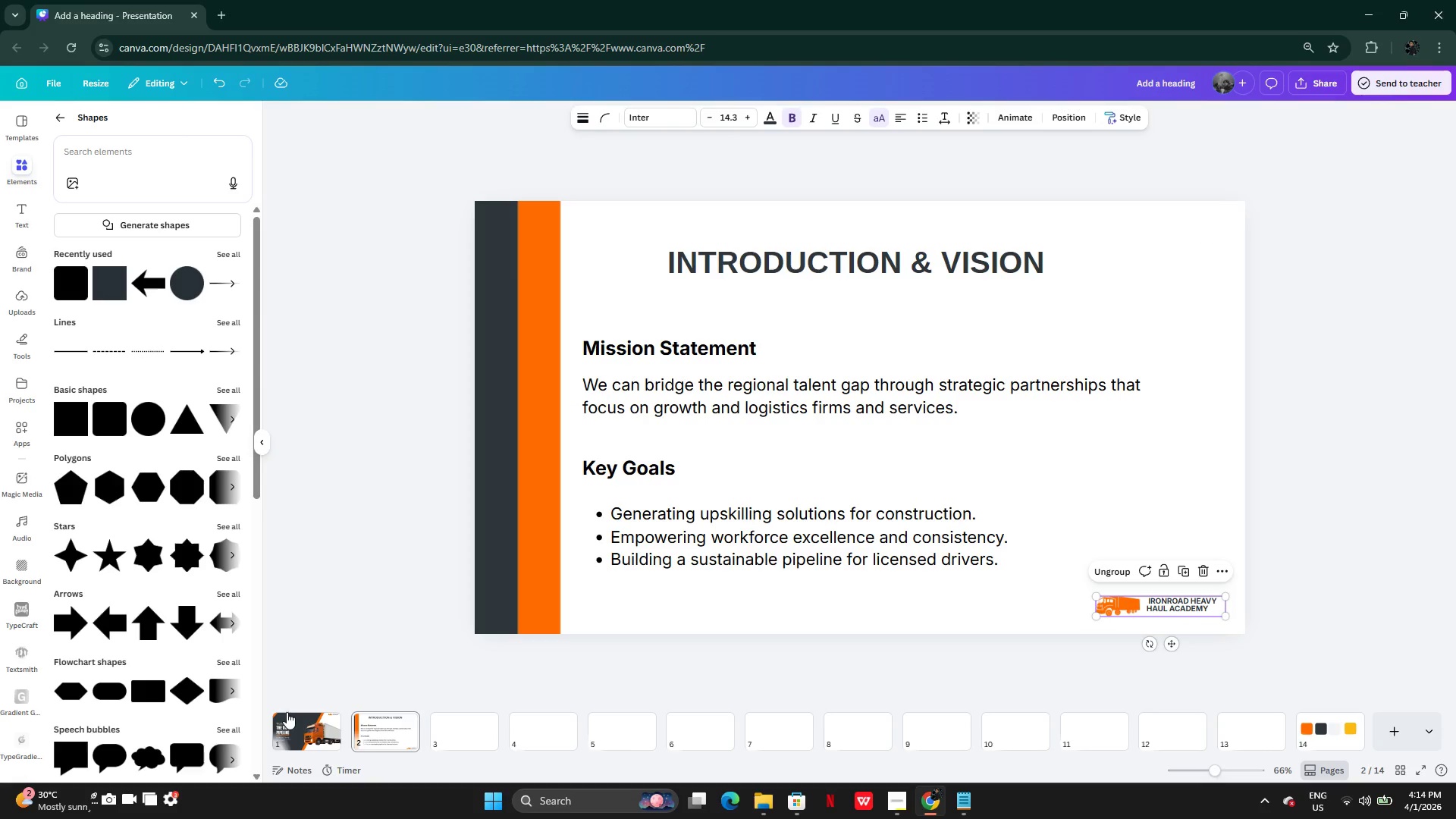 
left_click([318, 722])
 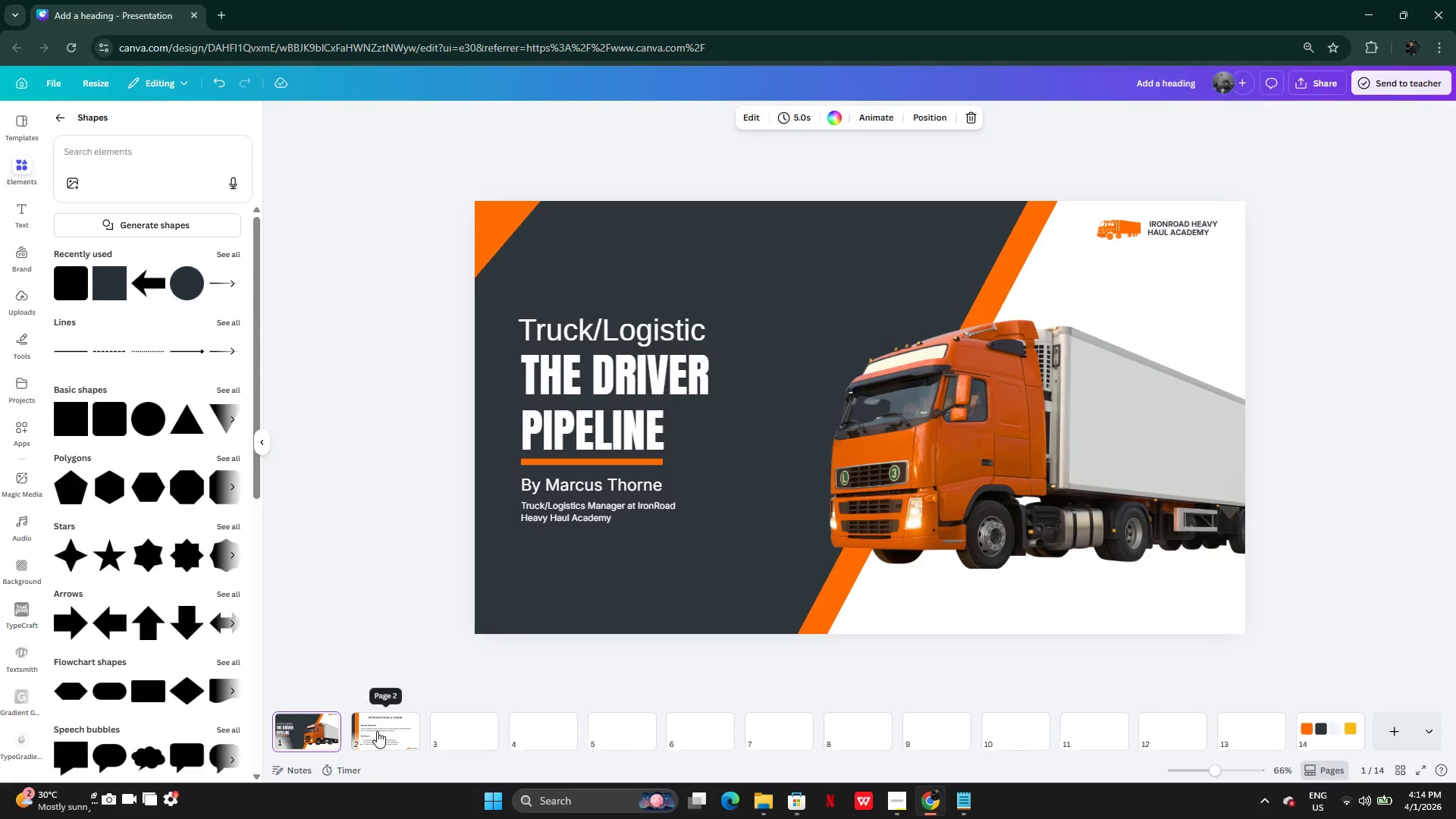 
left_click([383, 731])
 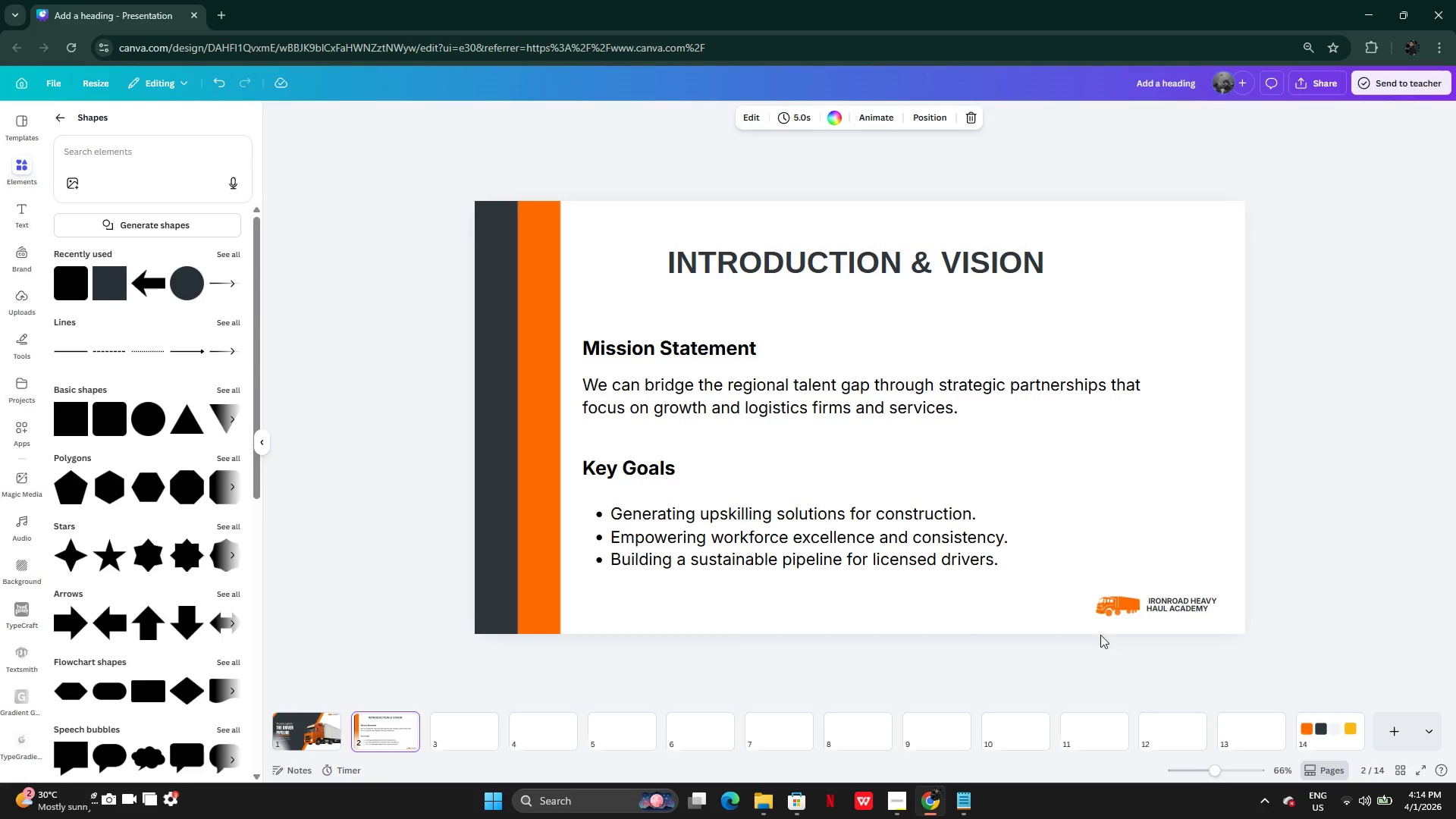 
left_click_drag(start_coordinate=[1165, 604], to_coordinate=[1163, 221])
 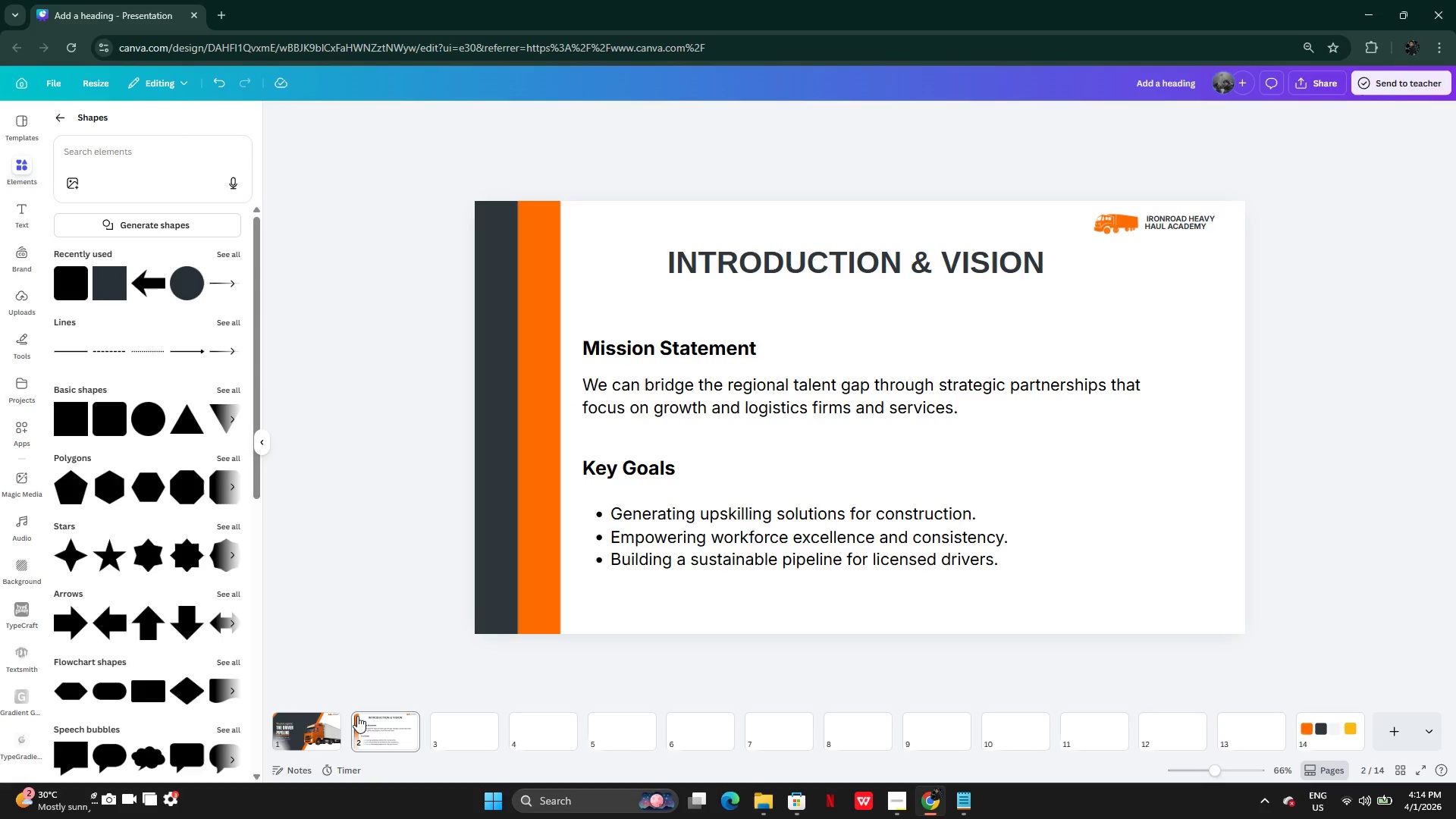 
left_click([315, 738])
 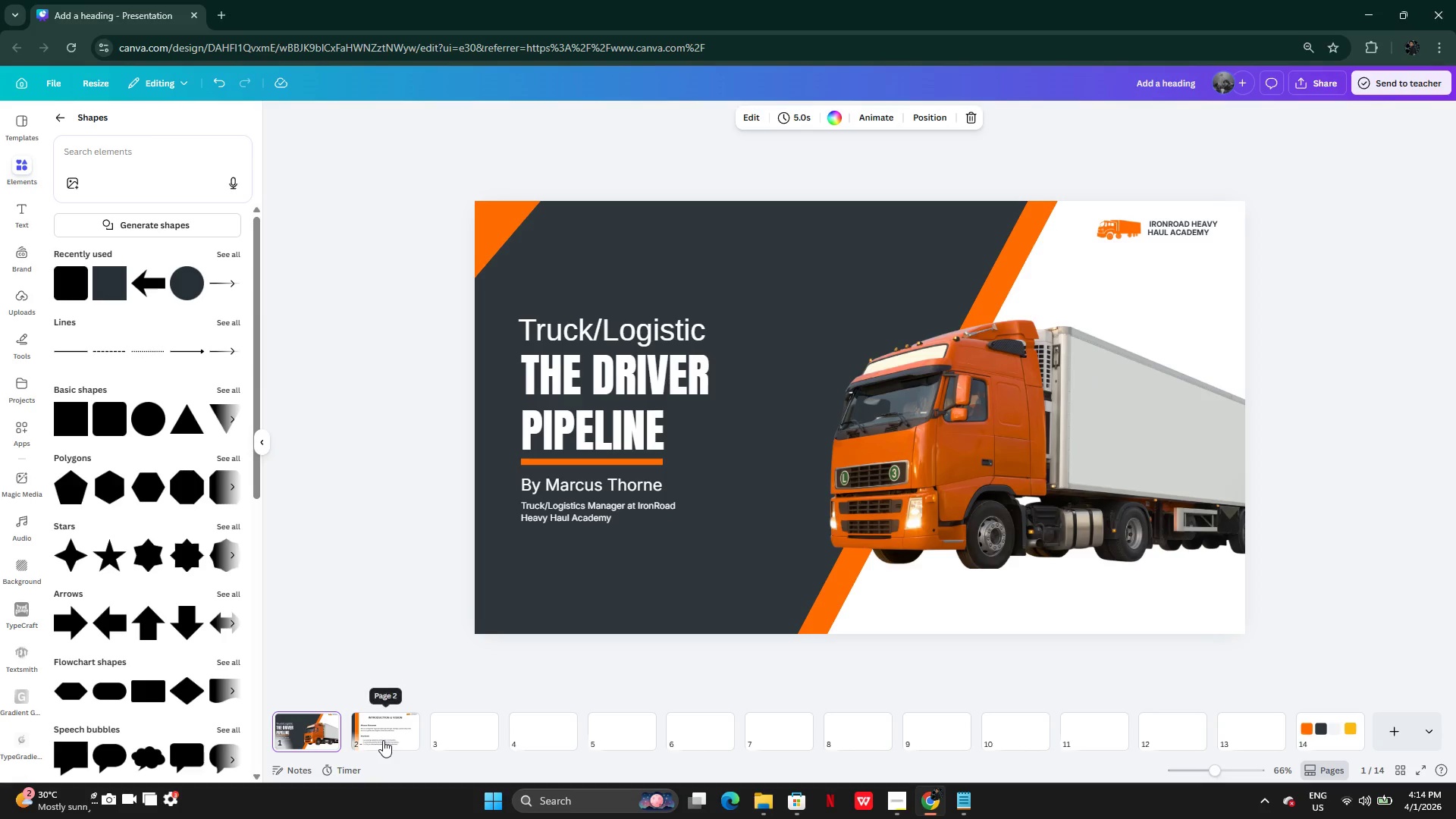 
left_click([388, 739])
 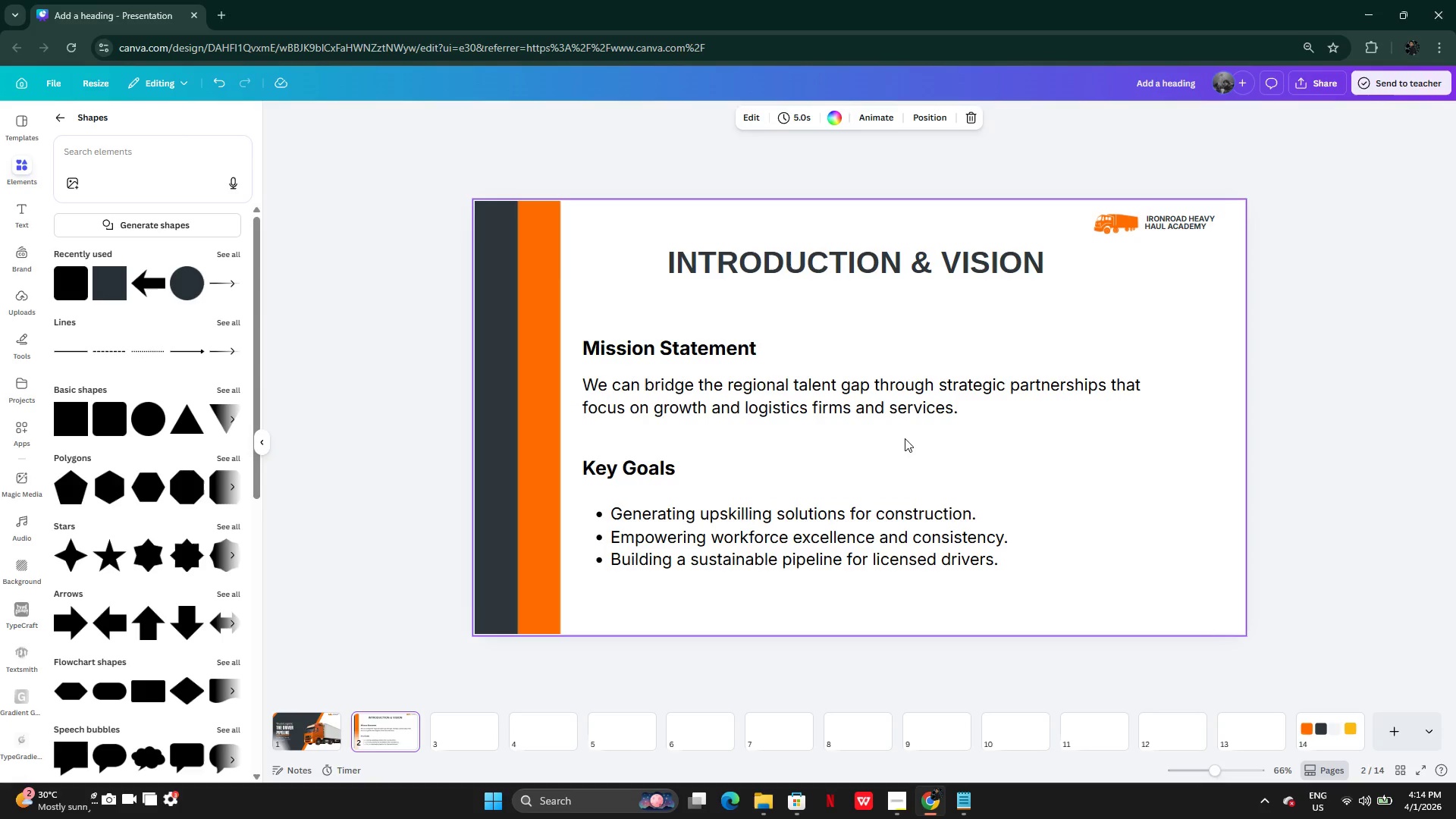 
key(Control+Z)
 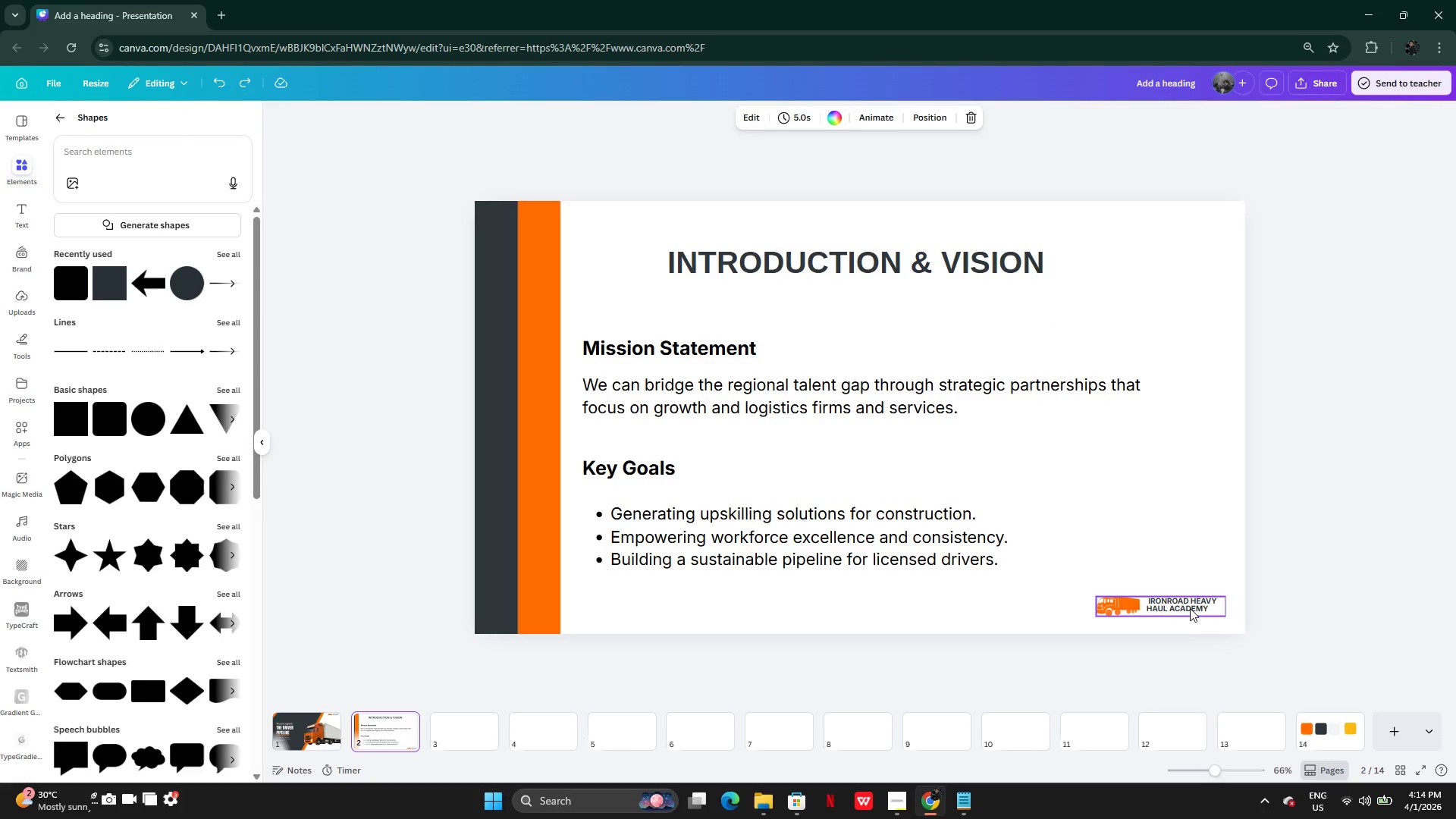 
left_click_drag(start_coordinate=[1190, 605], to_coordinate=[1169, 602])
 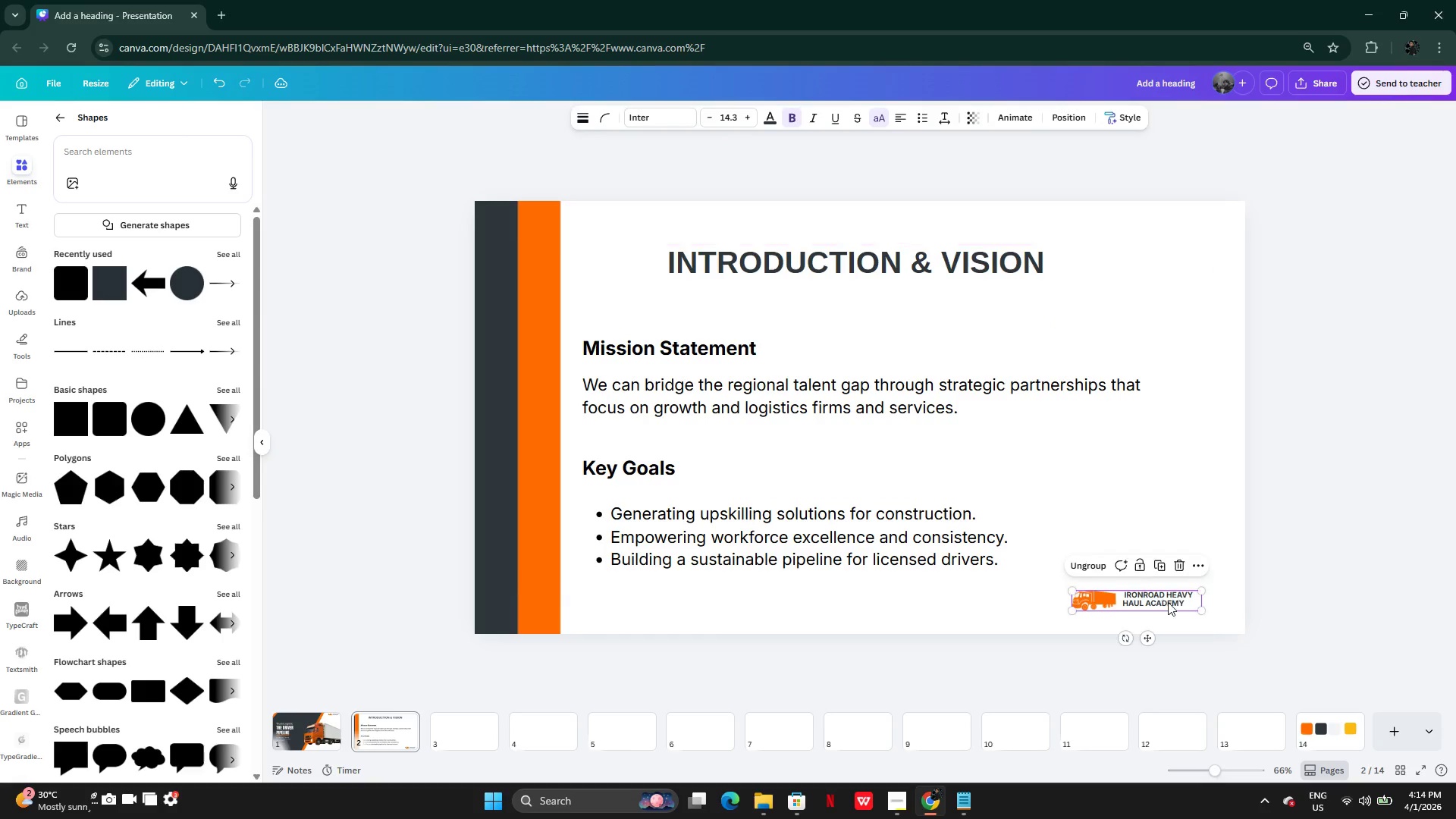 
left_click([1305, 599])
 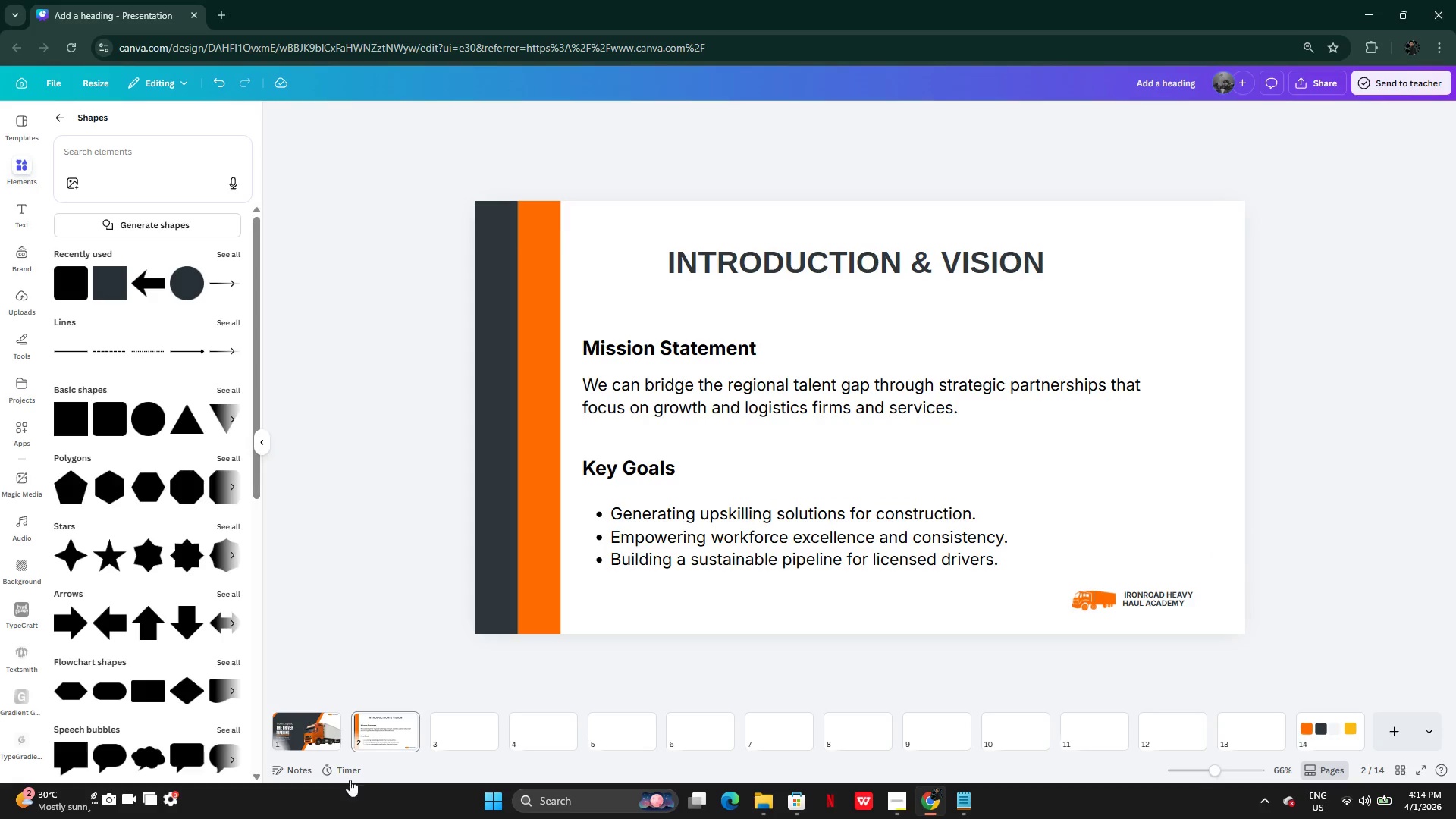 
left_click([332, 728])
 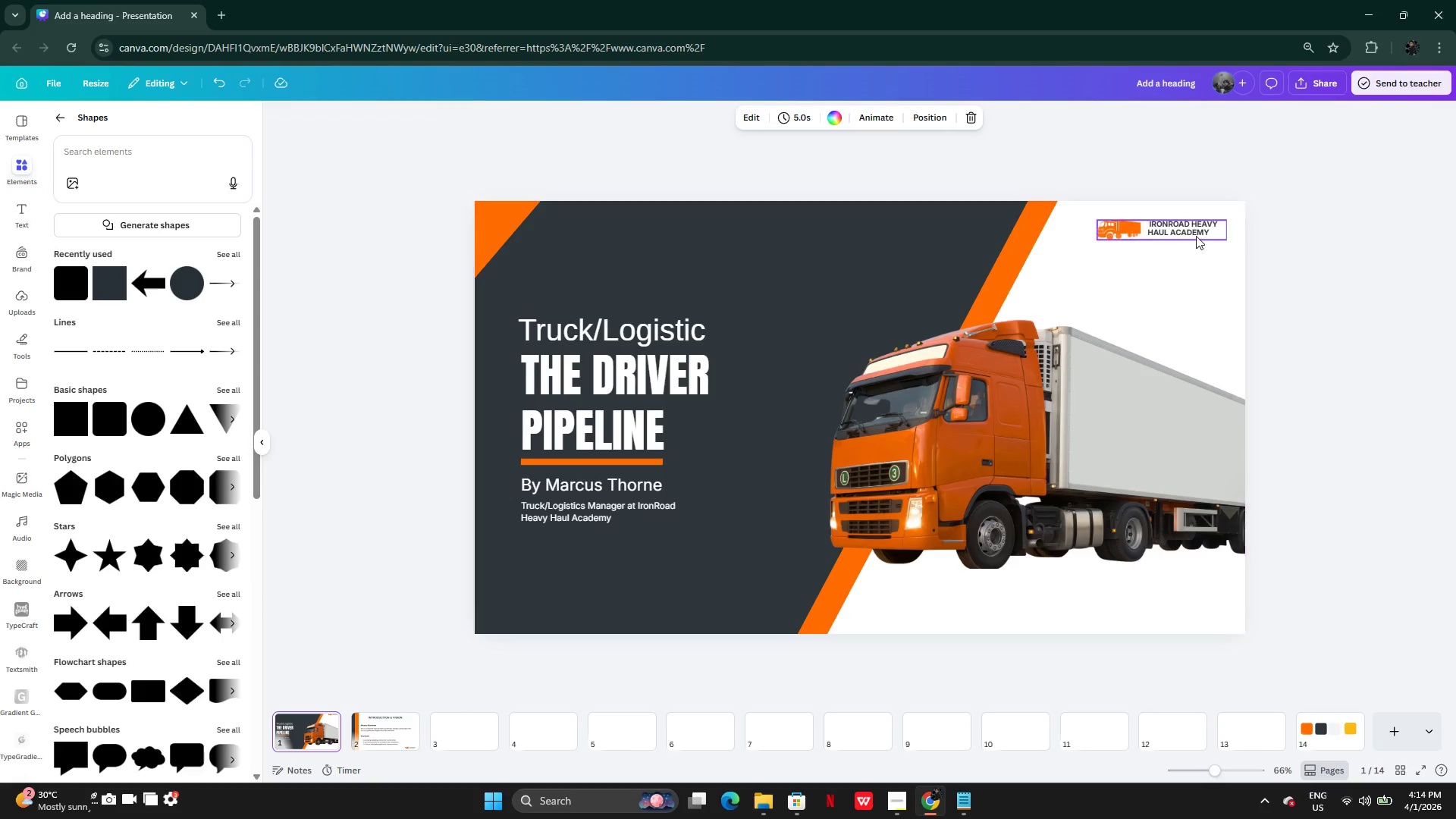 
left_click([1196, 234])
 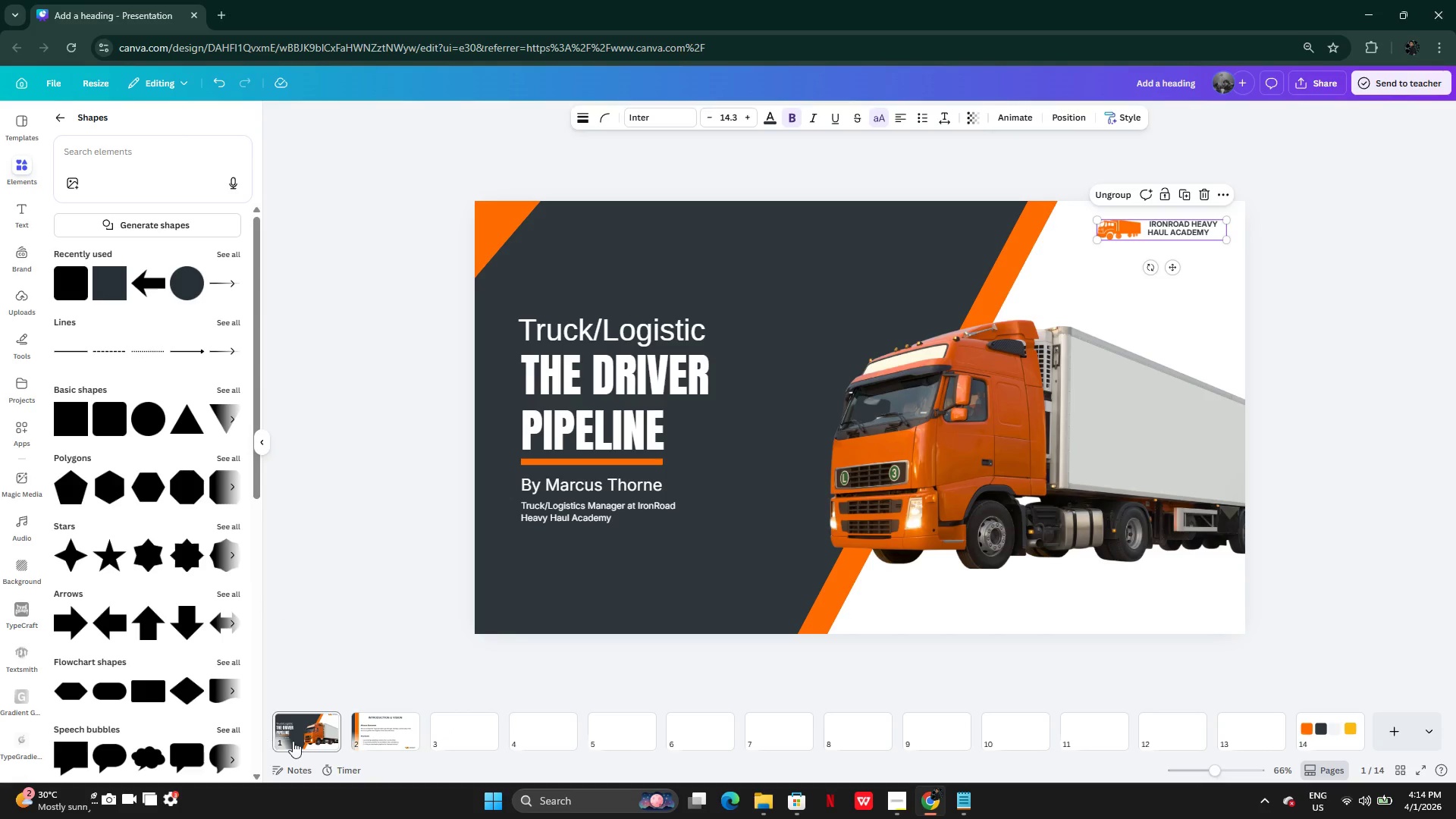 
left_click([366, 743])
 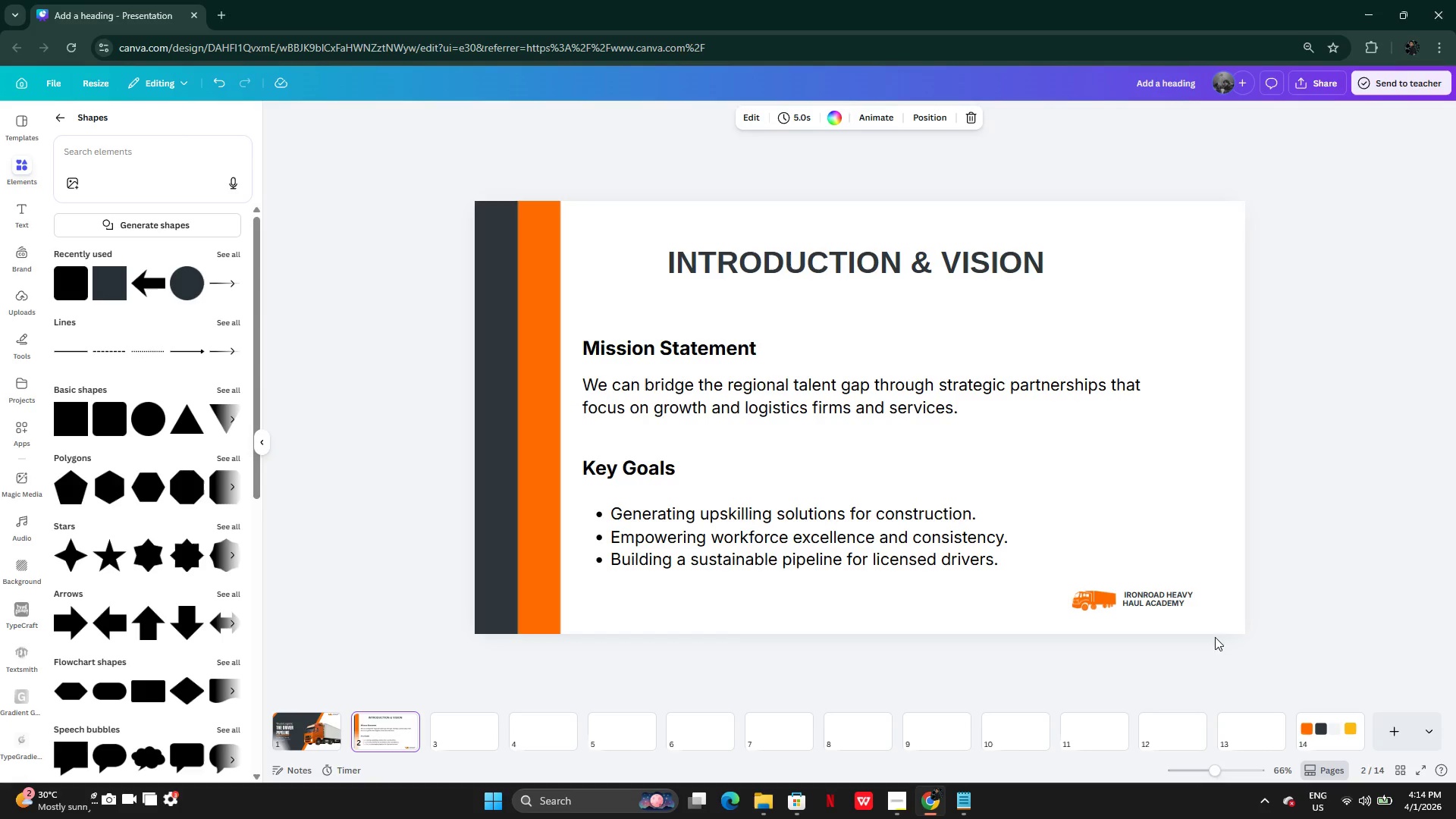 
left_click([1181, 602])
 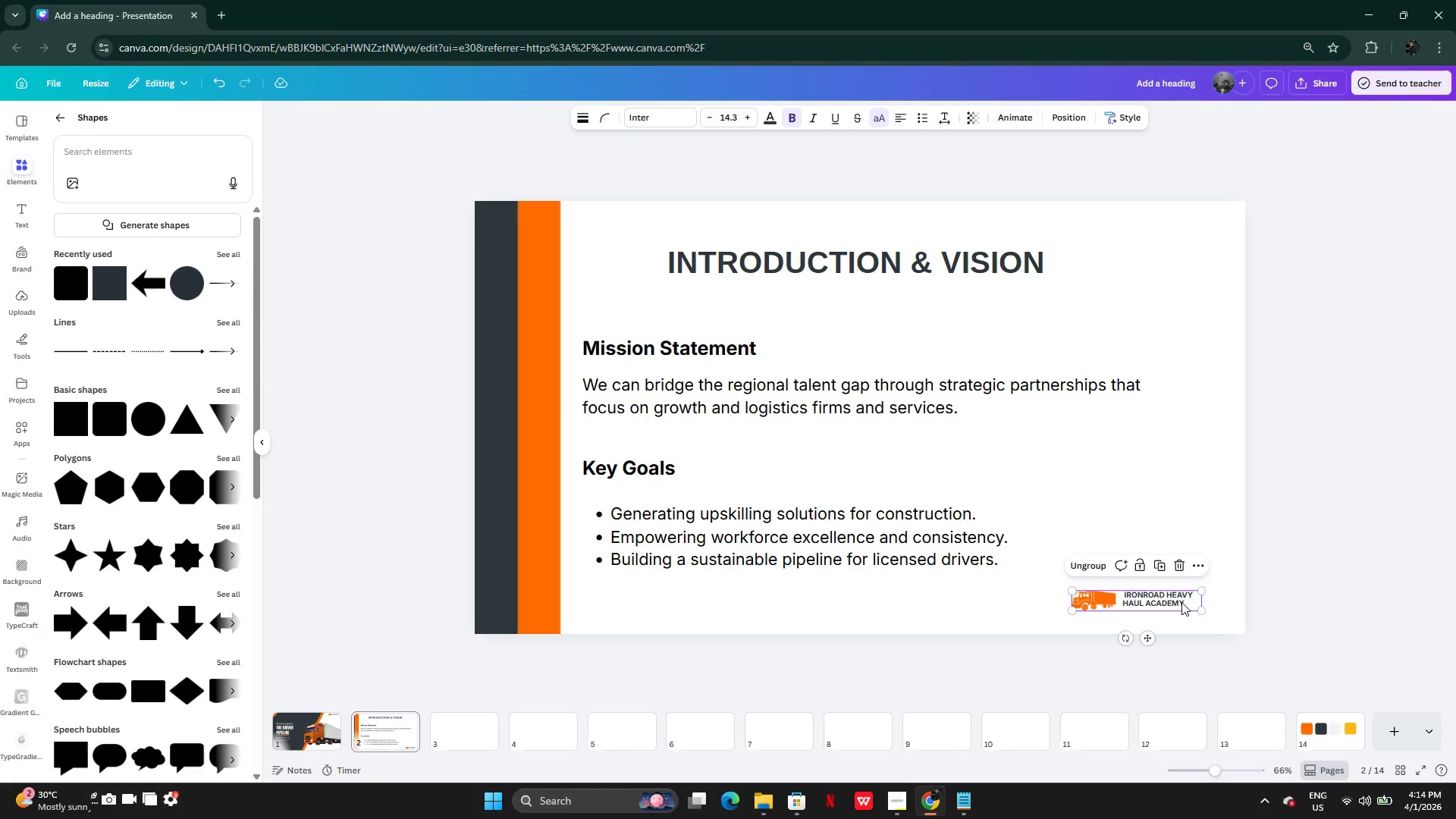 
key(ArrowRight)
 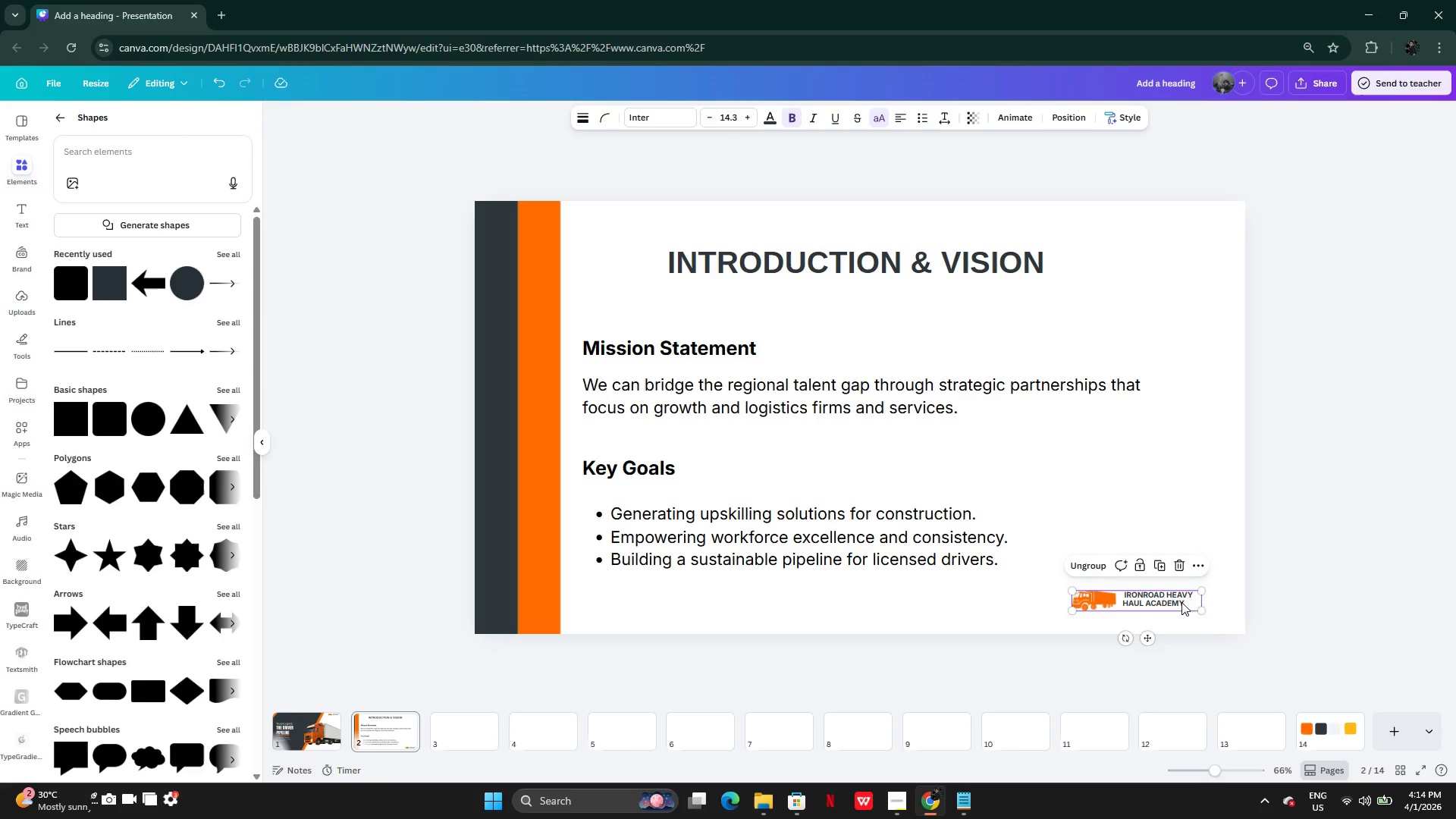 
key(ArrowRight)
 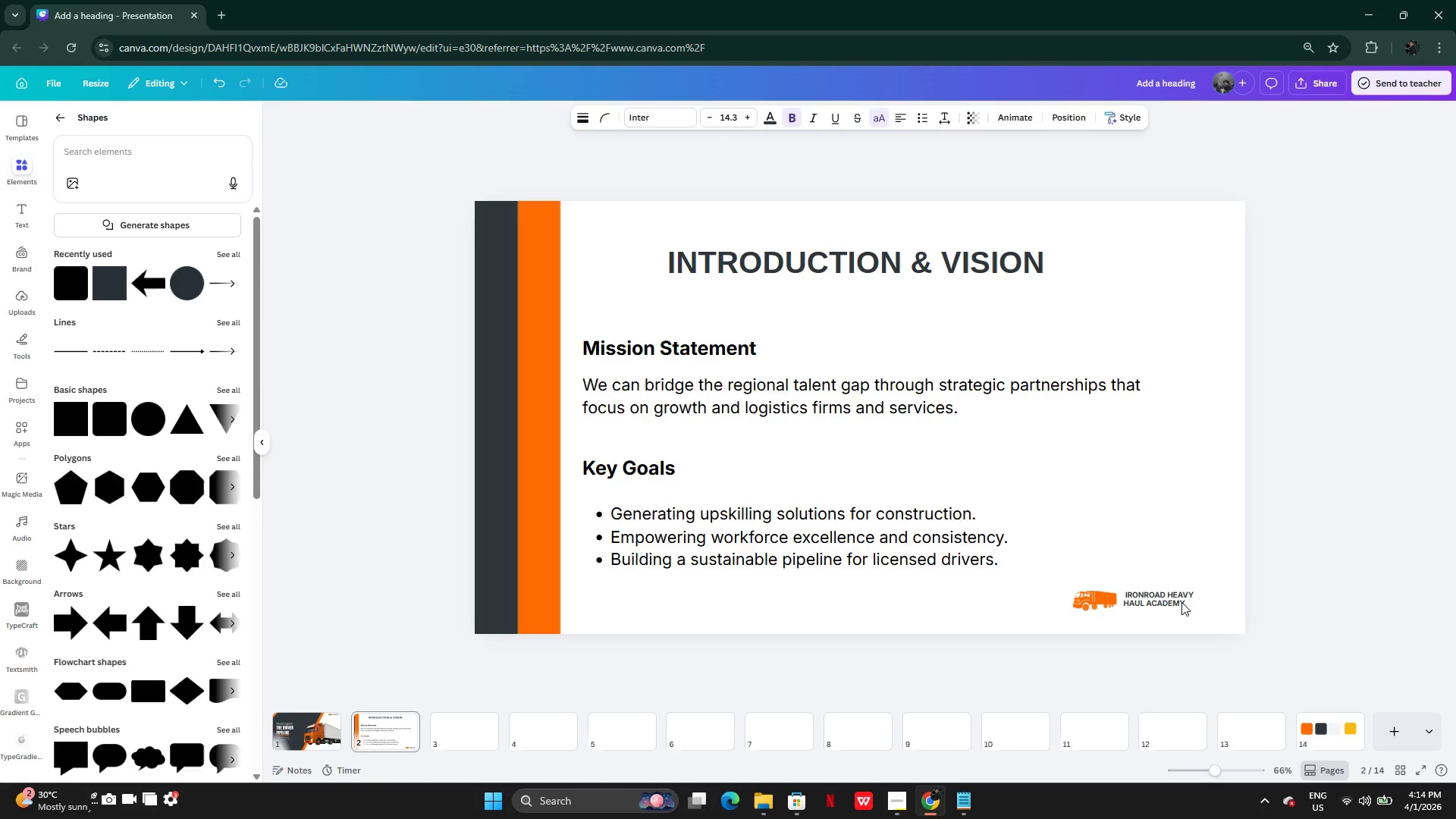 
key(ArrowRight)
 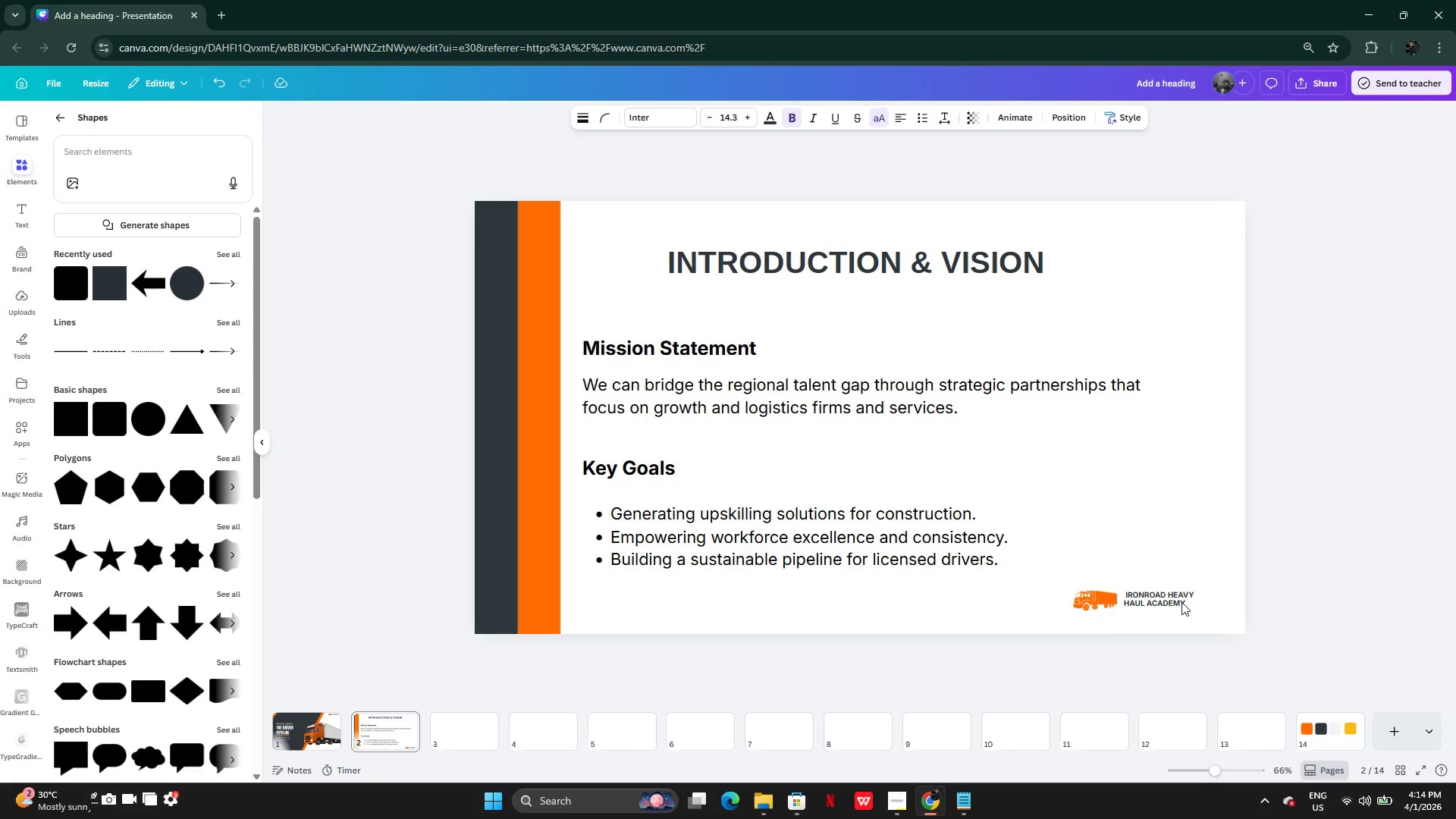 
hold_key(key=ArrowRight, duration=0.98)
 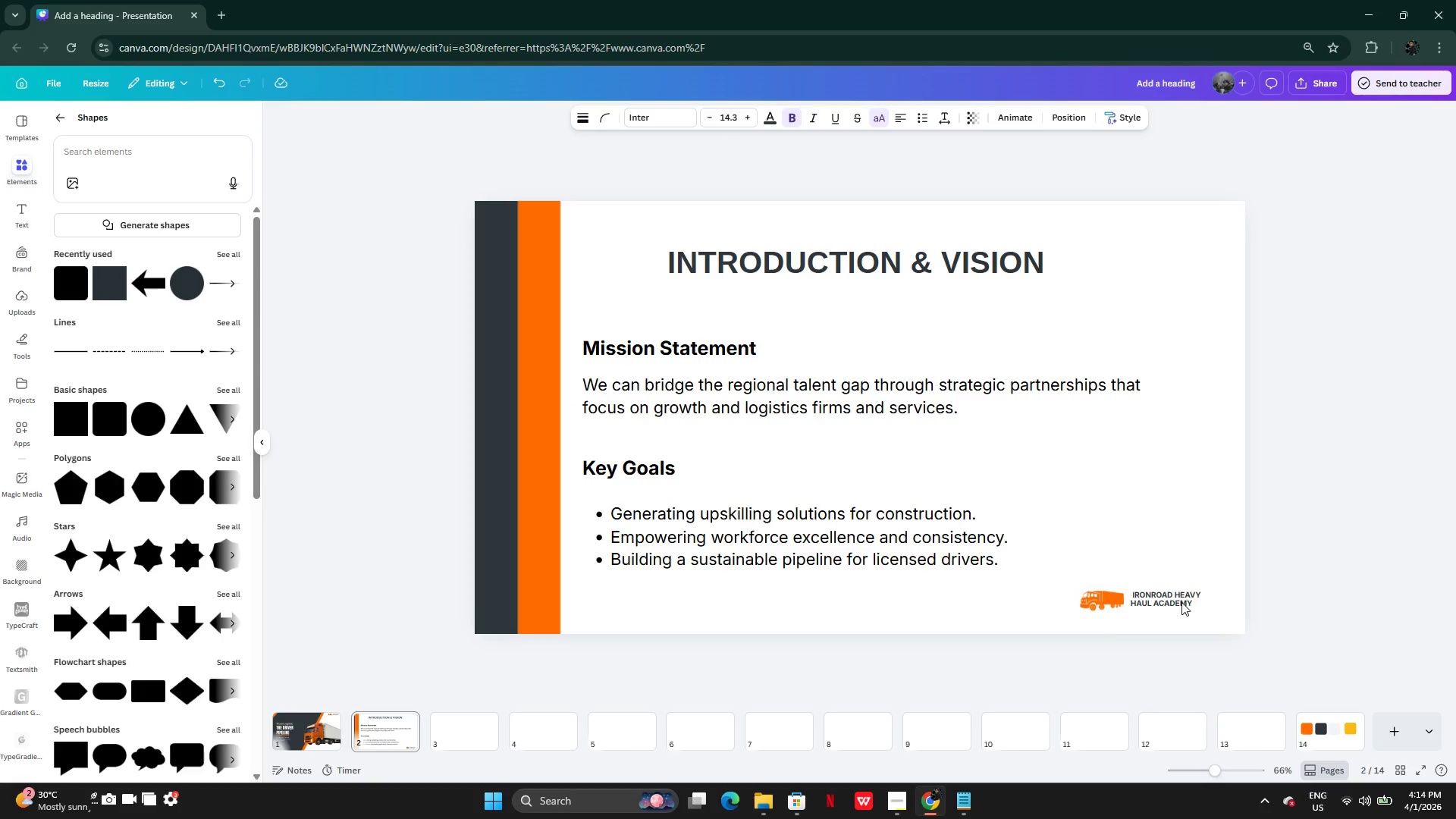 
key(ArrowRight)
 